 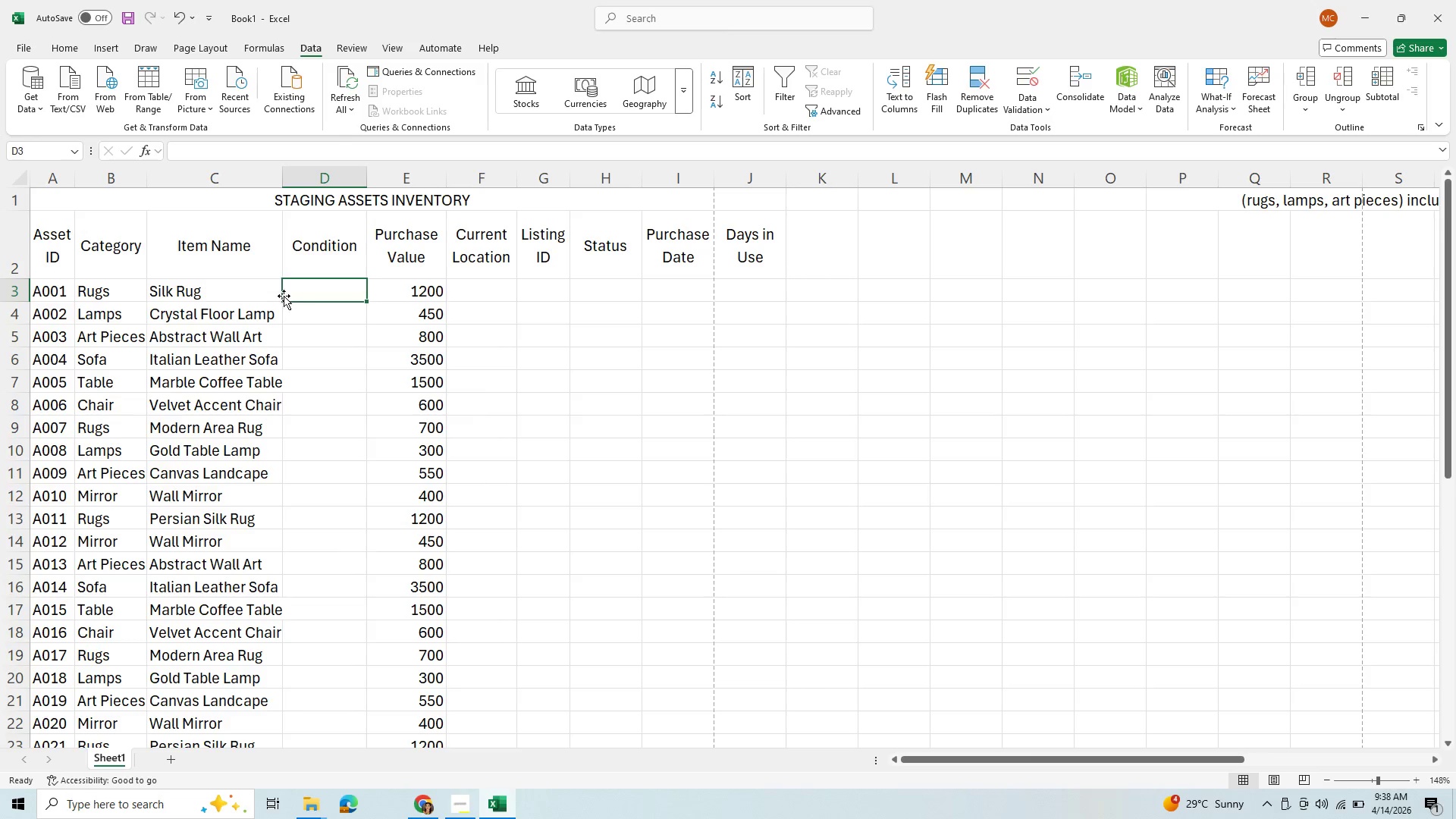 
left_click([595, 290])
 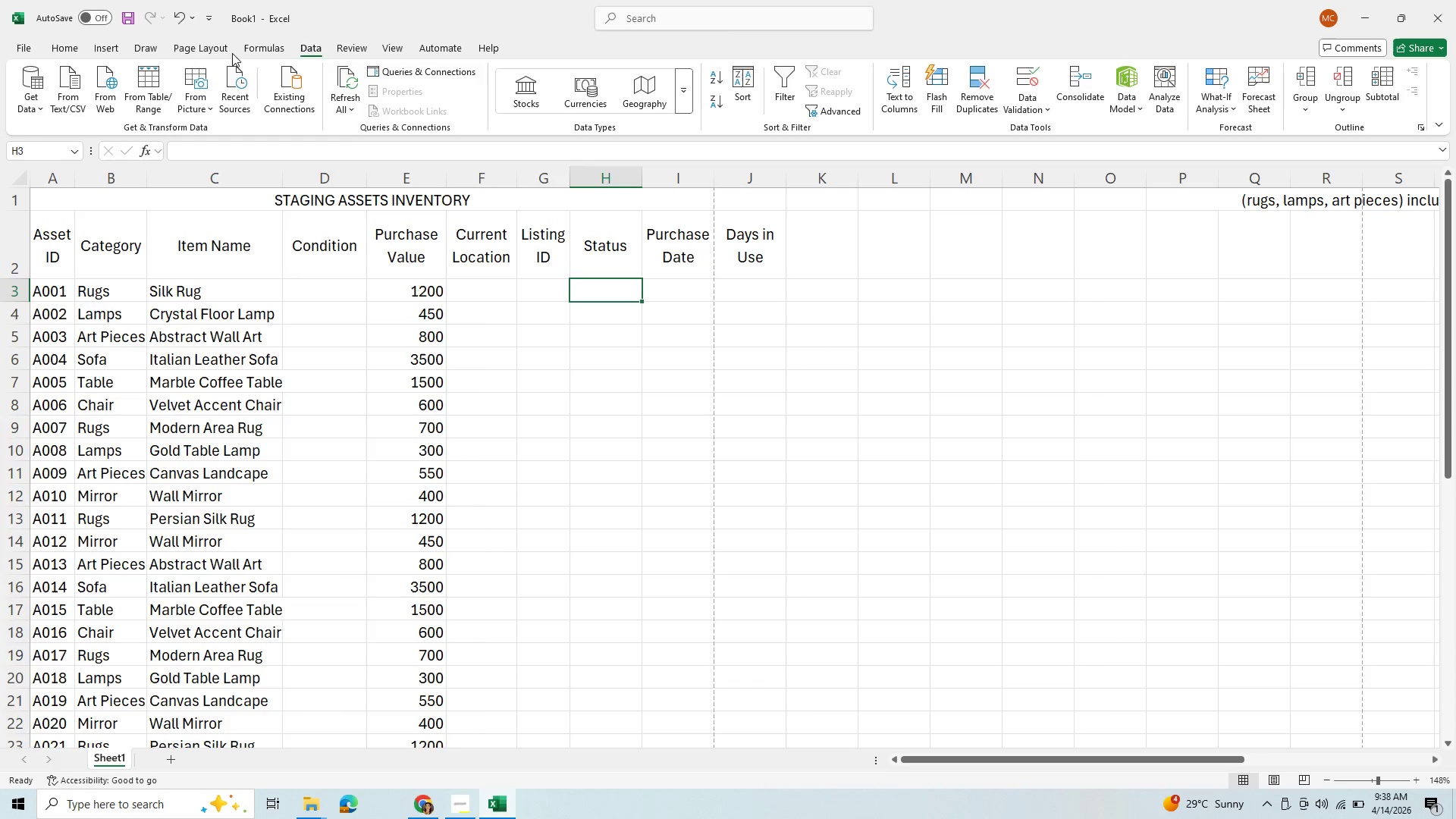 
left_click([310, 42])
 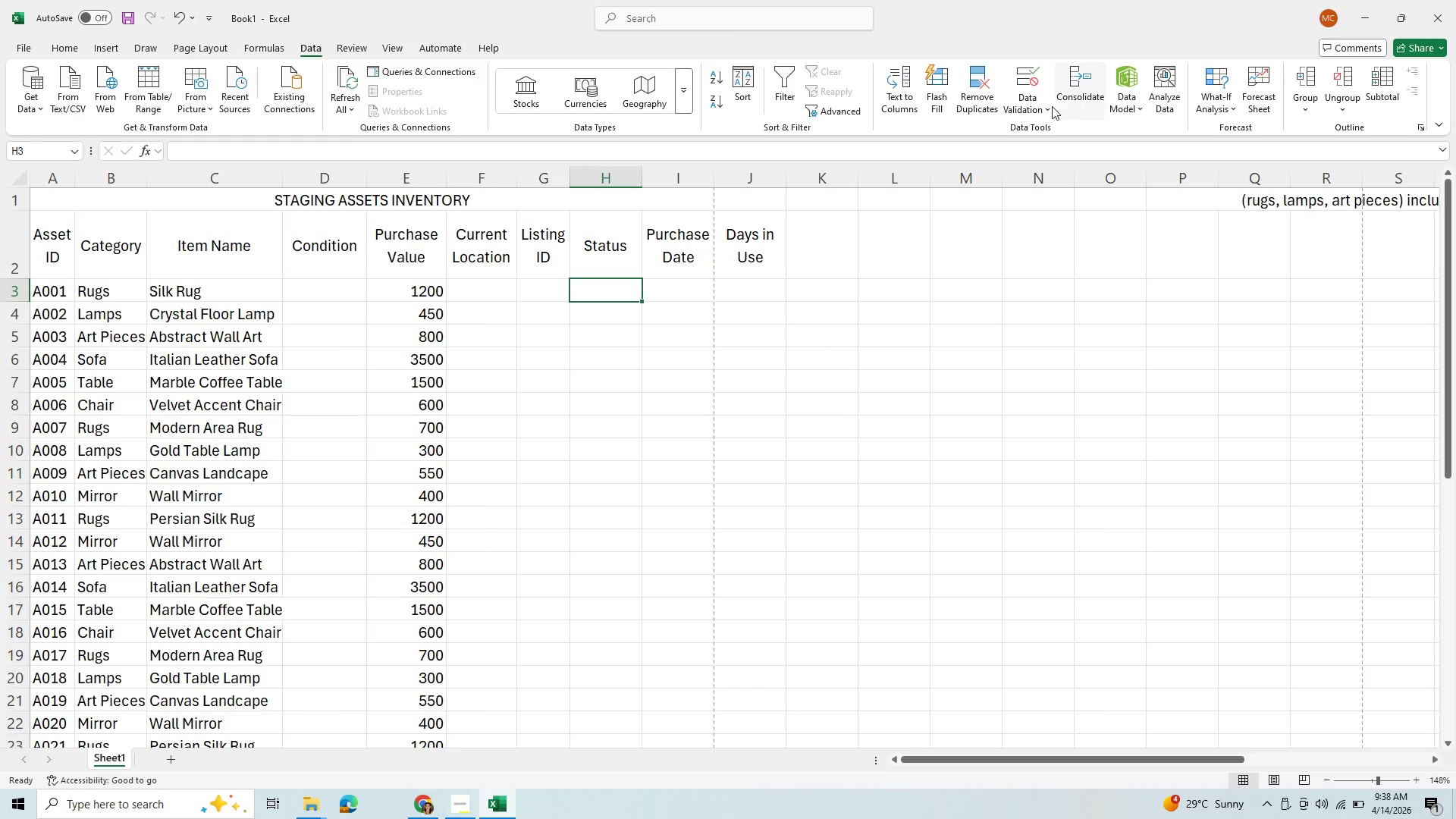 
left_click([1024, 94])
 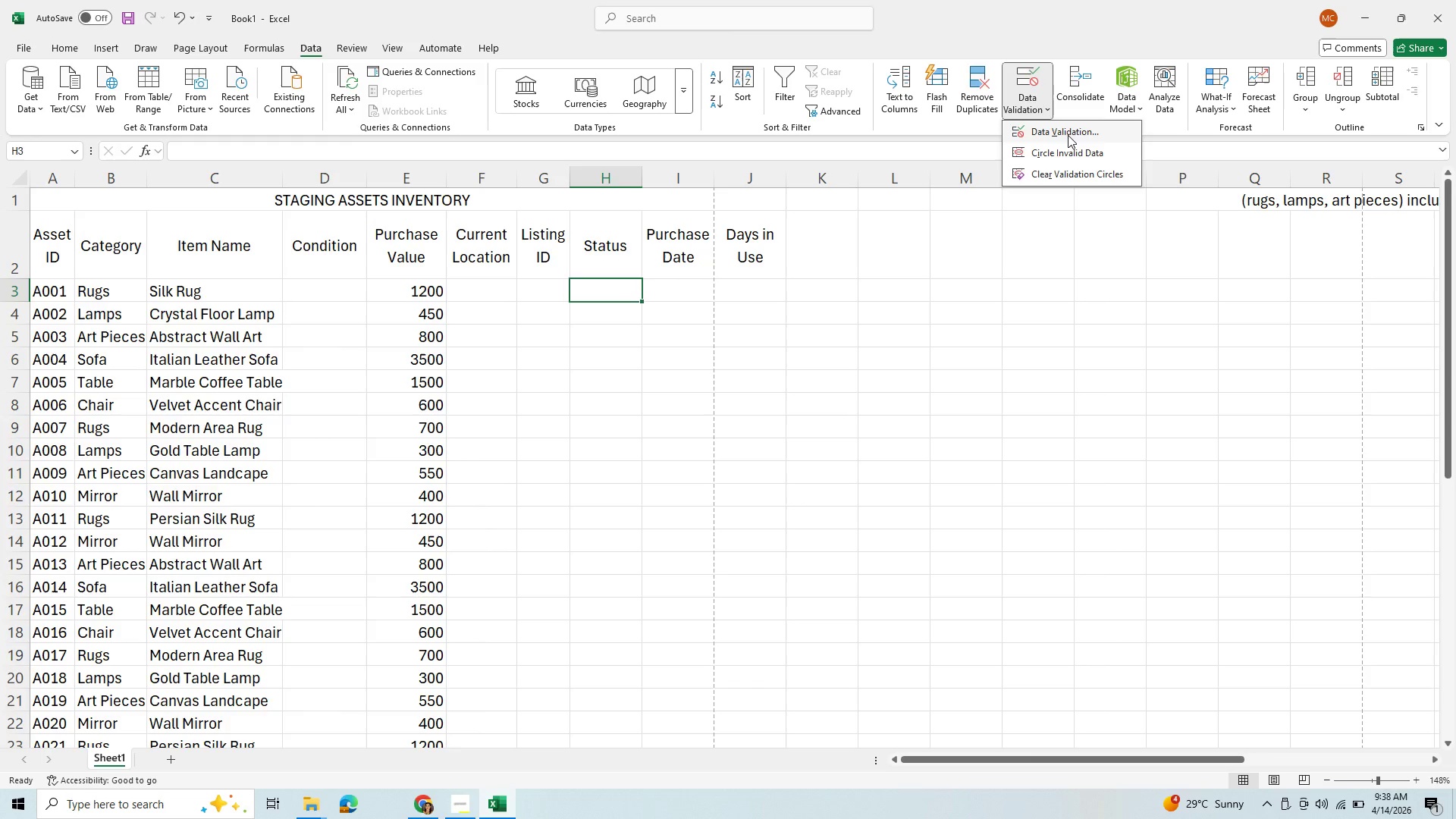 
left_click([1068, 135])
 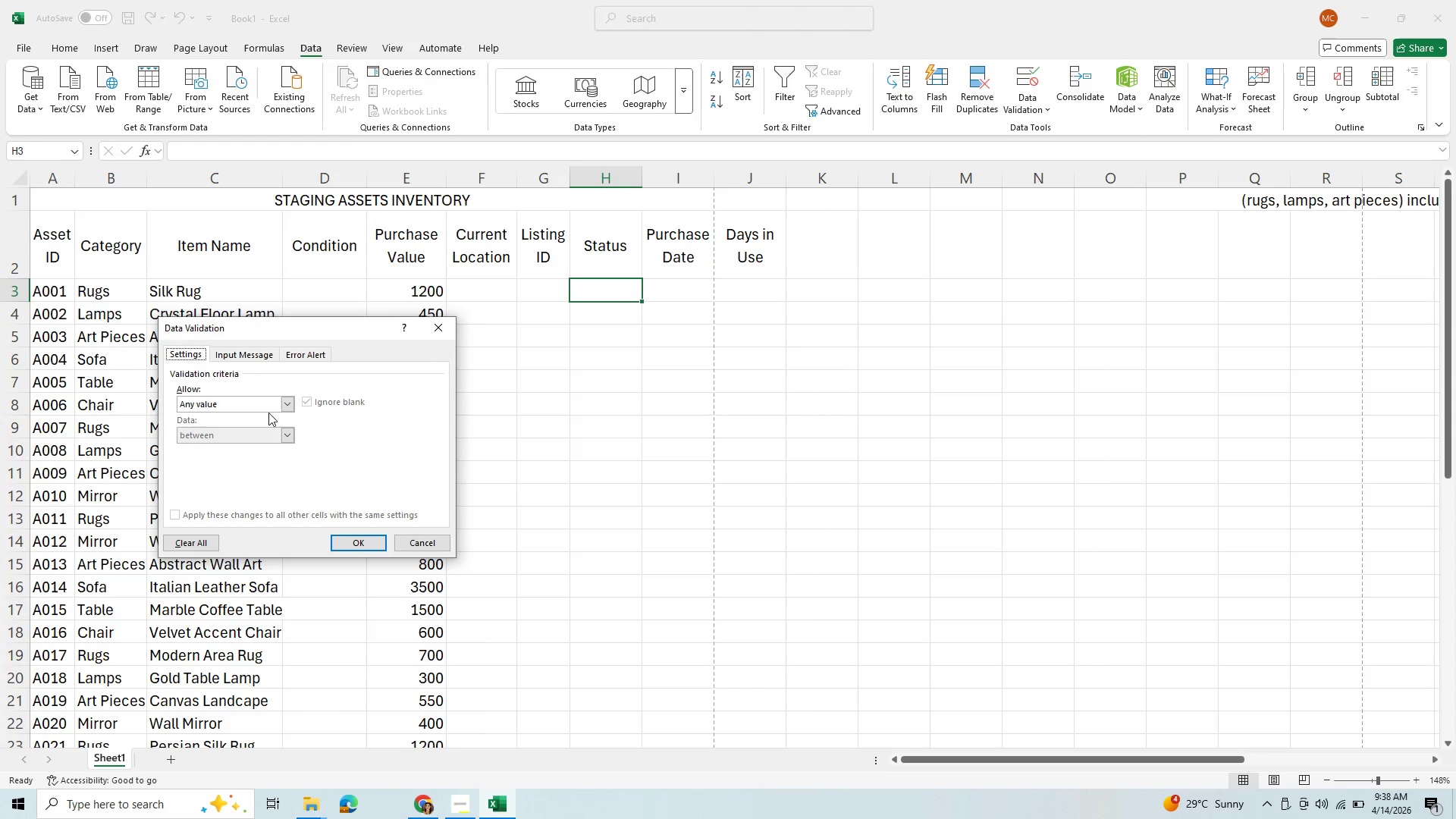 
left_click([287, 404])
 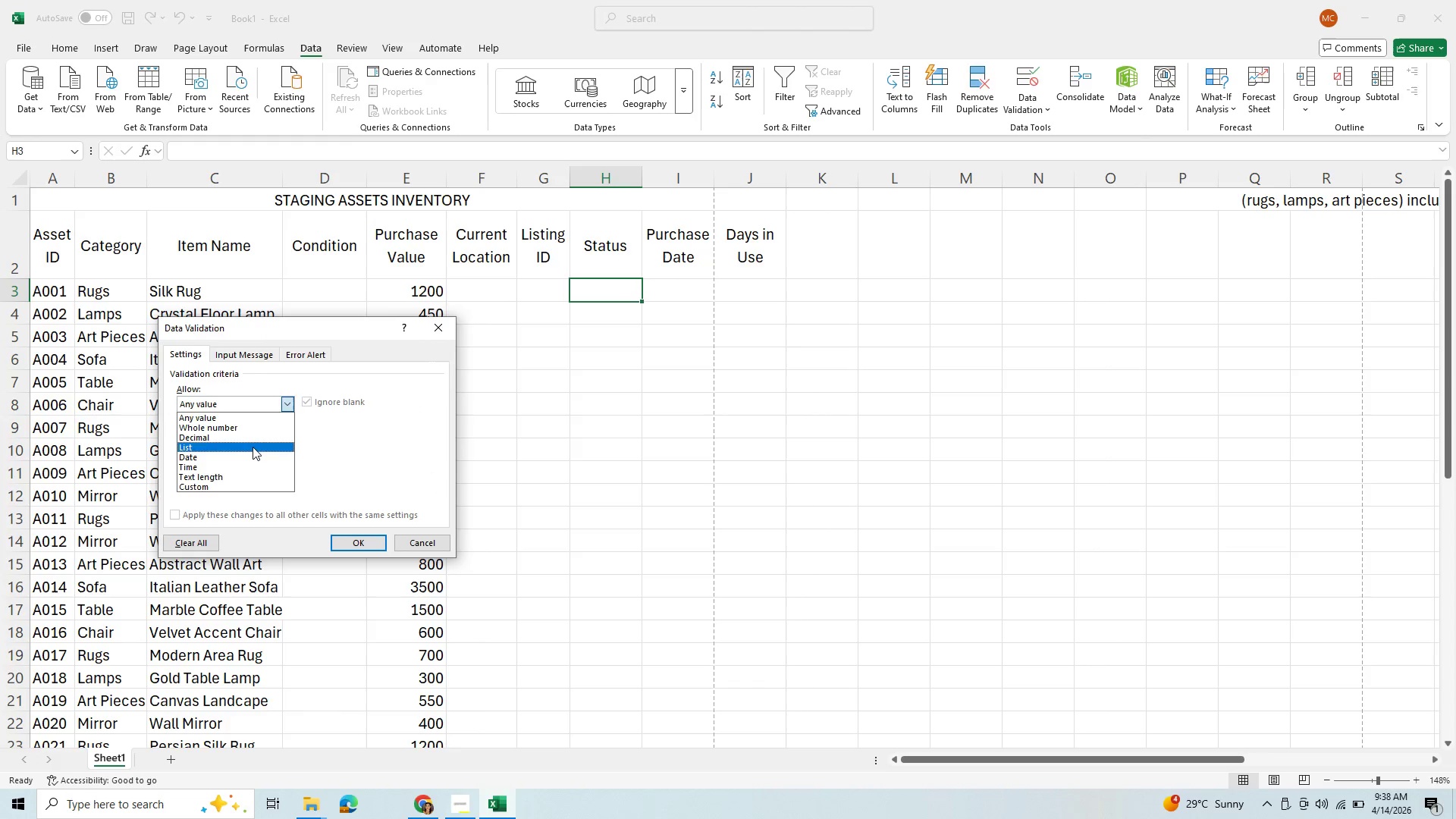 
left_click([253, 447])
 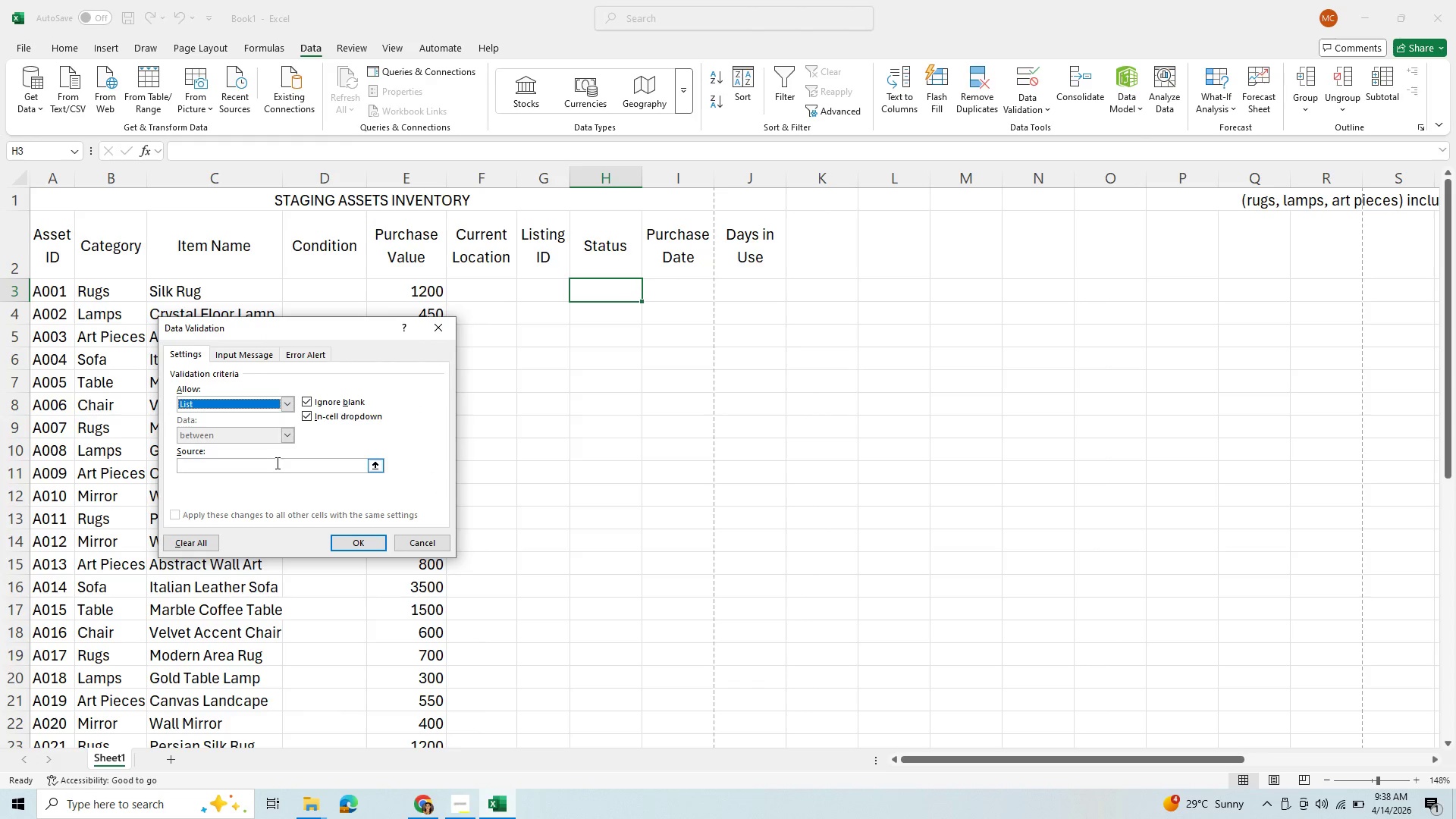 
left_click([276, 463])
 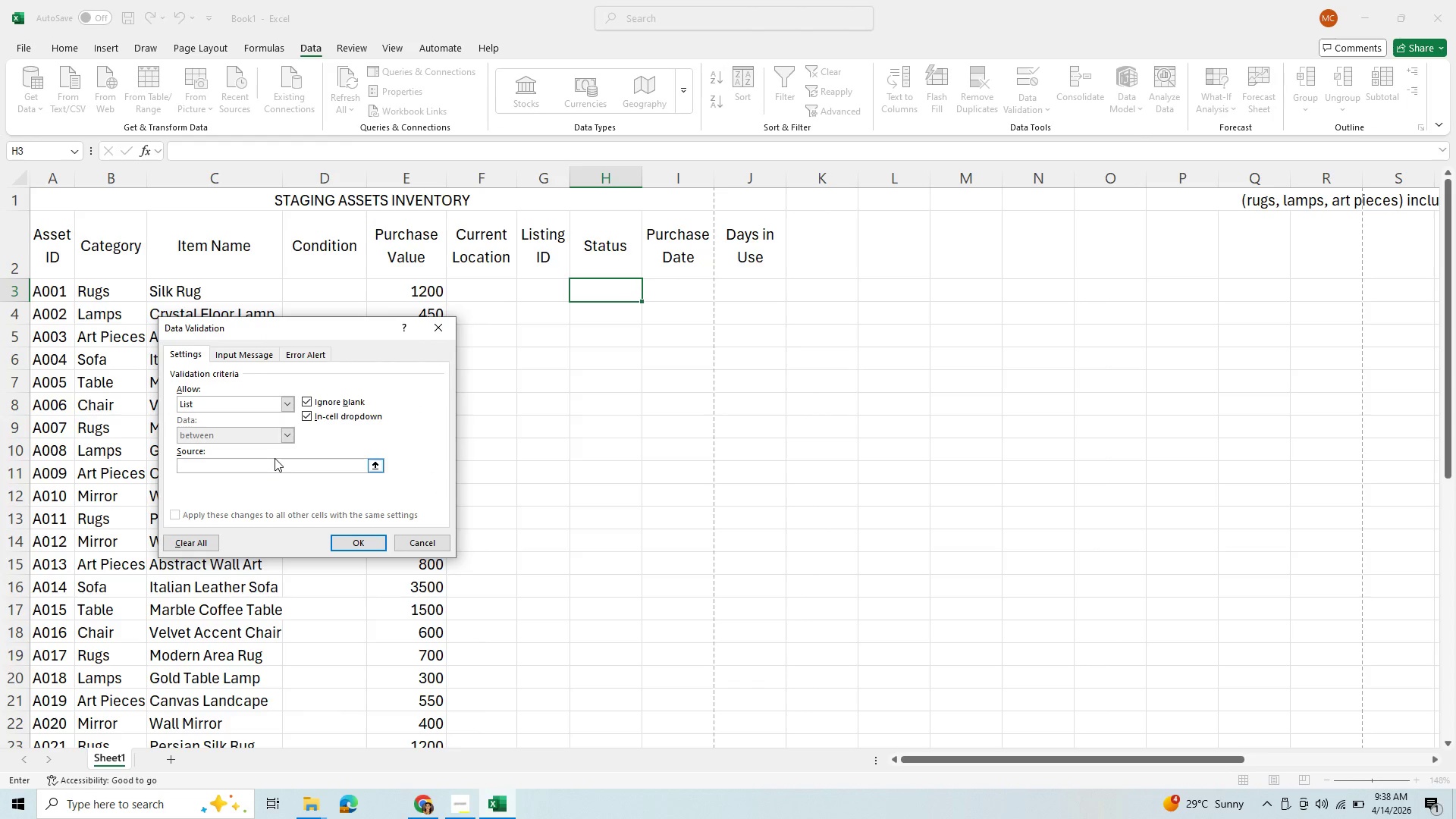 
type(In s)
key(Backspace)
type(Storage)
 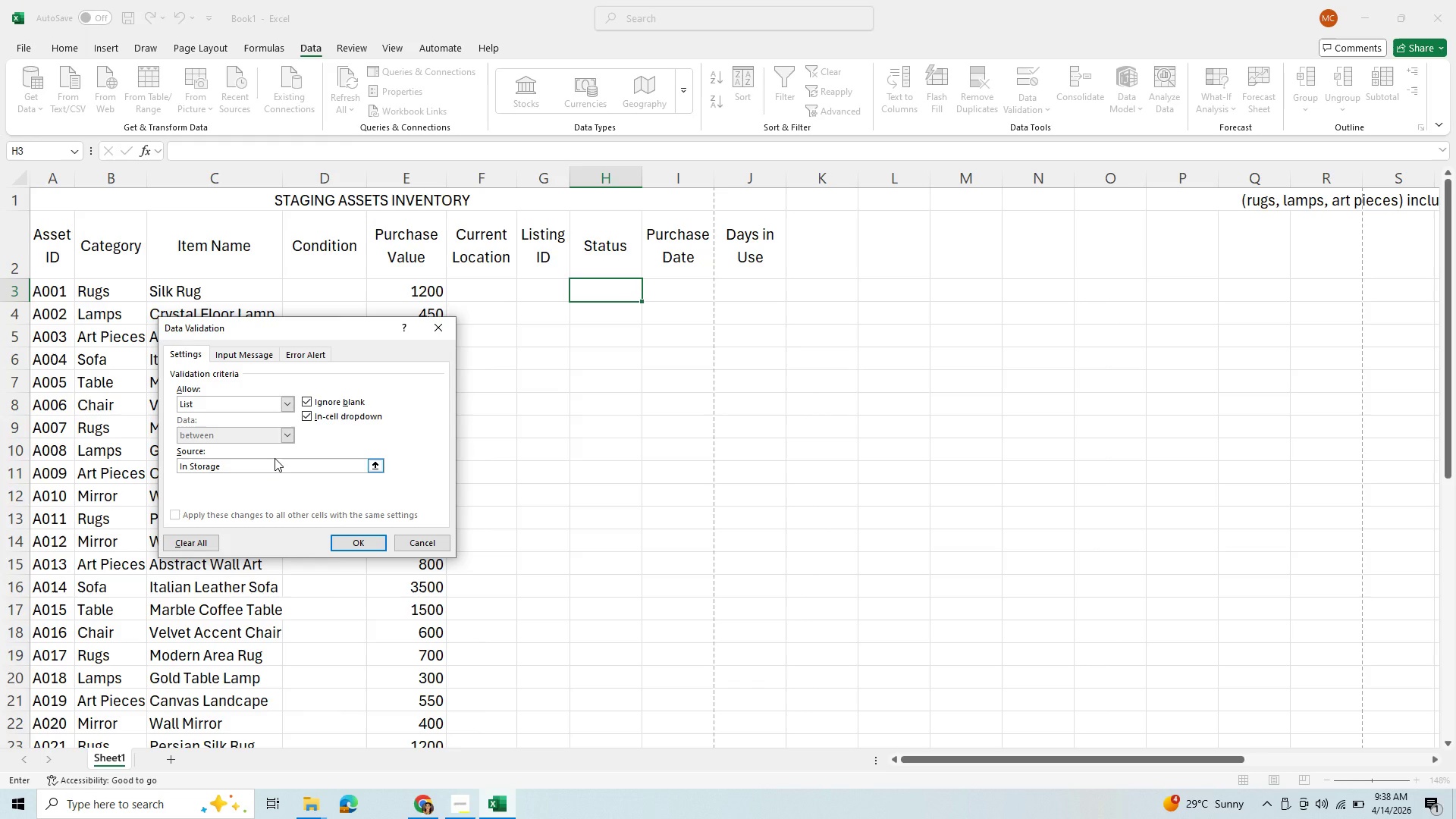 
type(, In Use, Mainteance)
 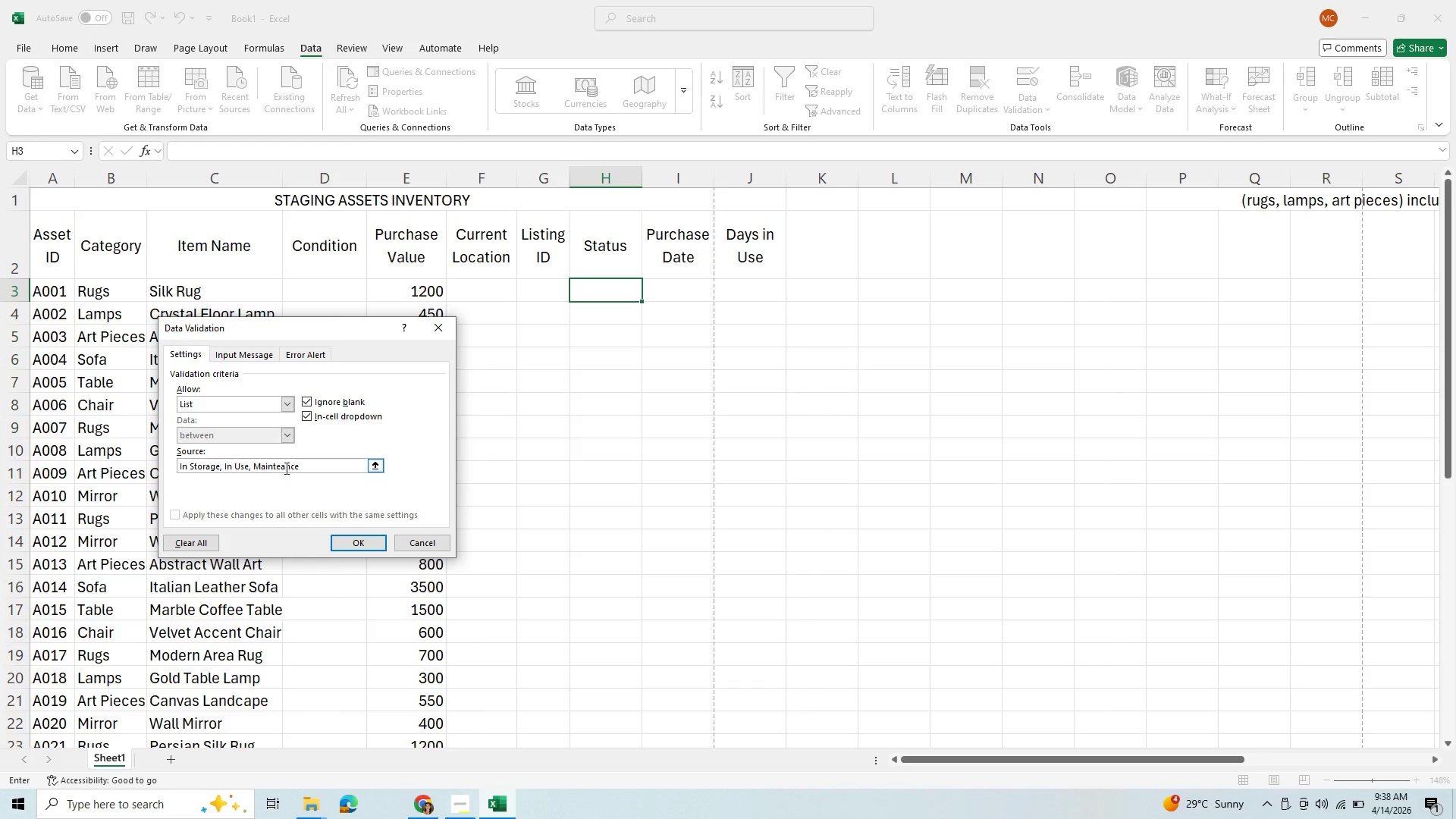 
left_click([284, 464])
 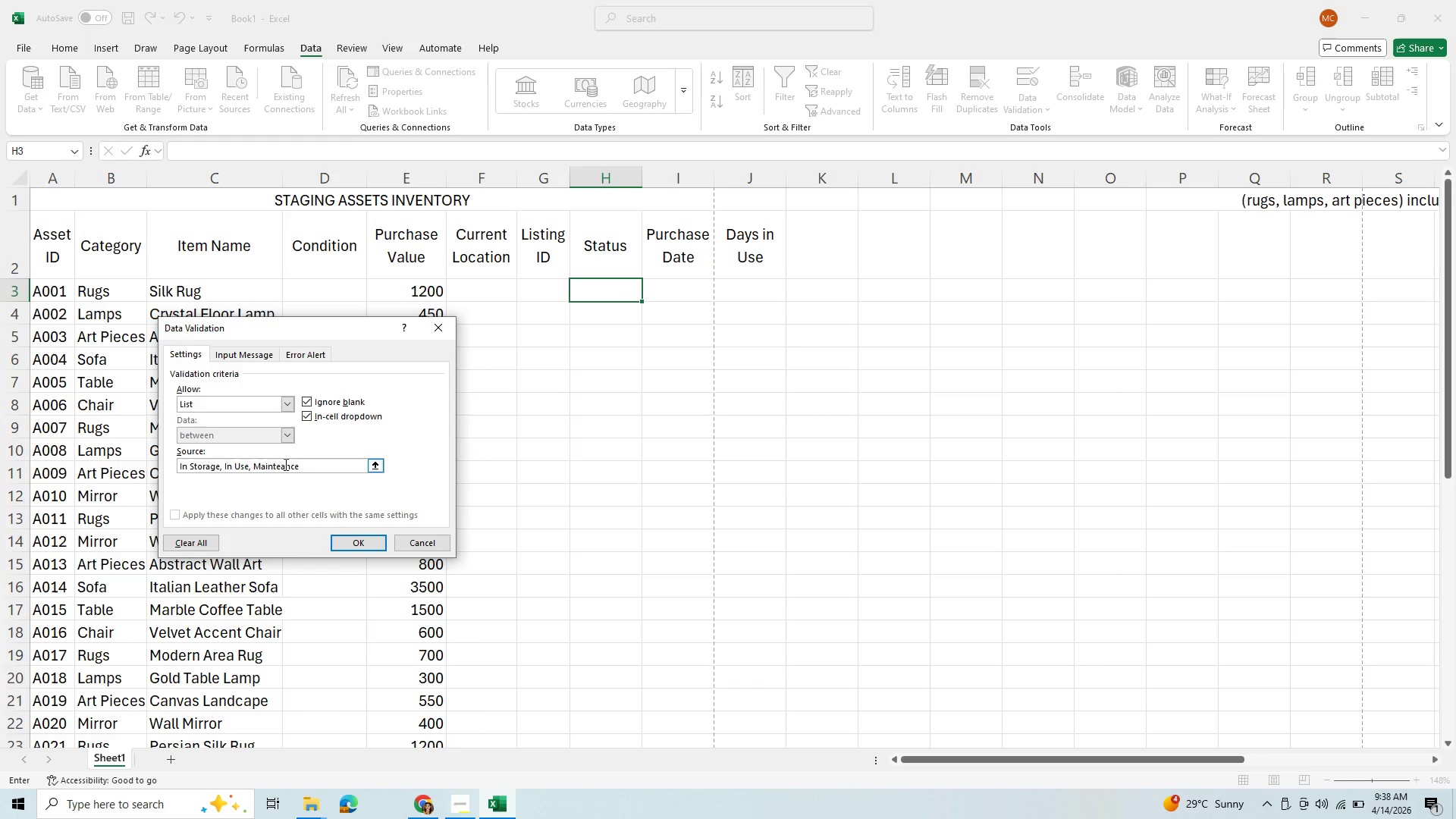 
key(ArrowLeft)
 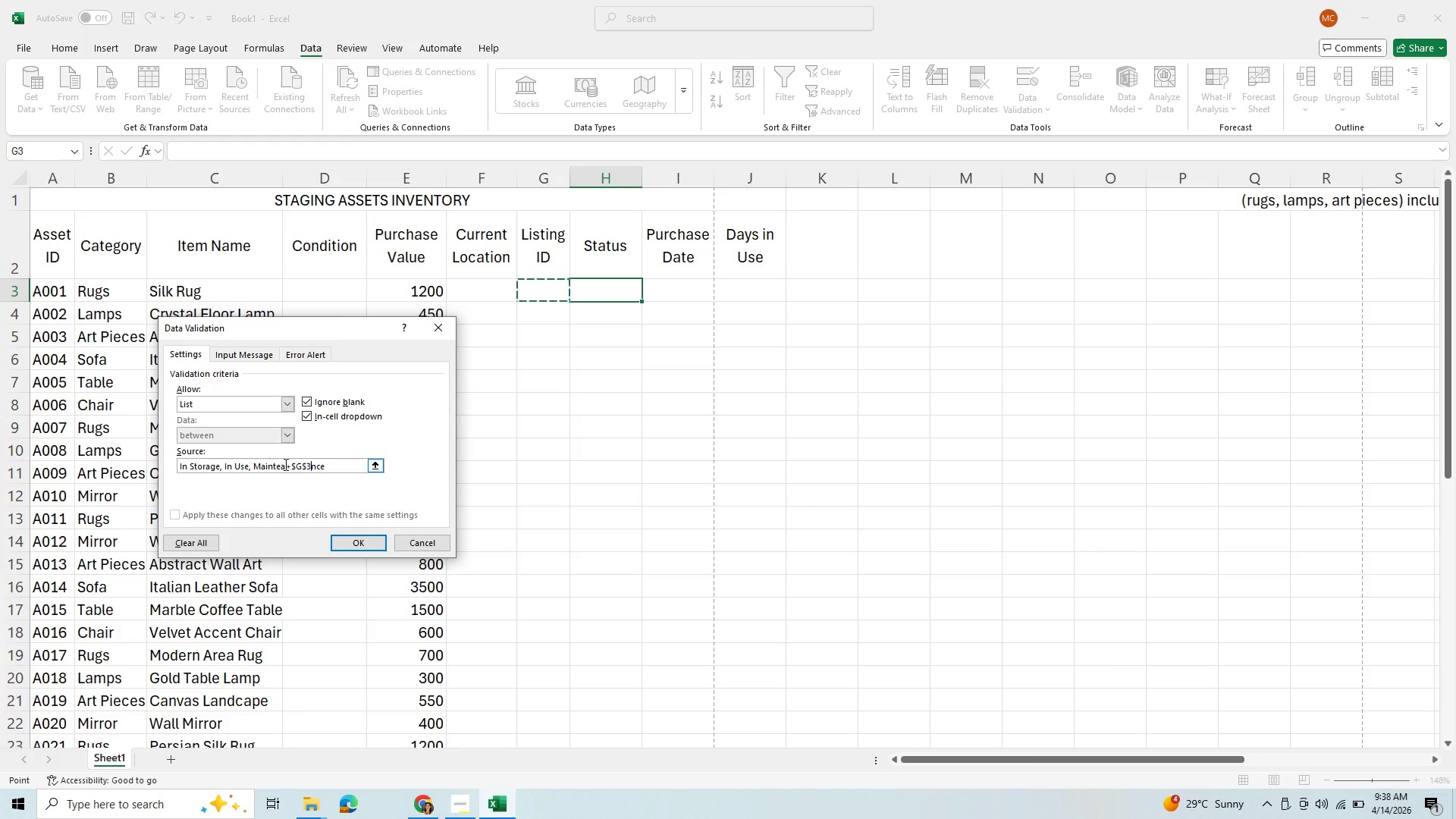 
key(N)
 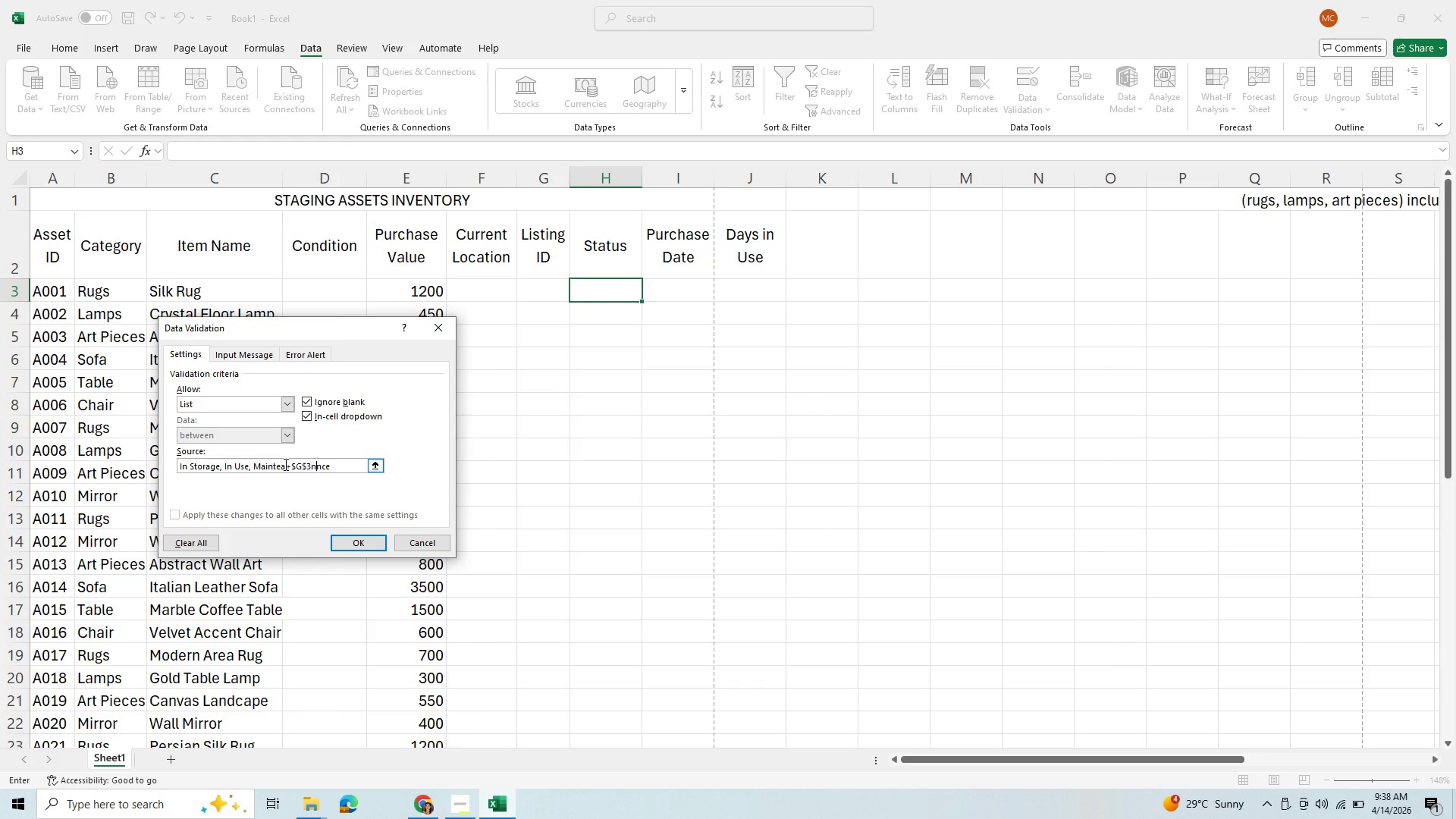 
key(Backspace)
 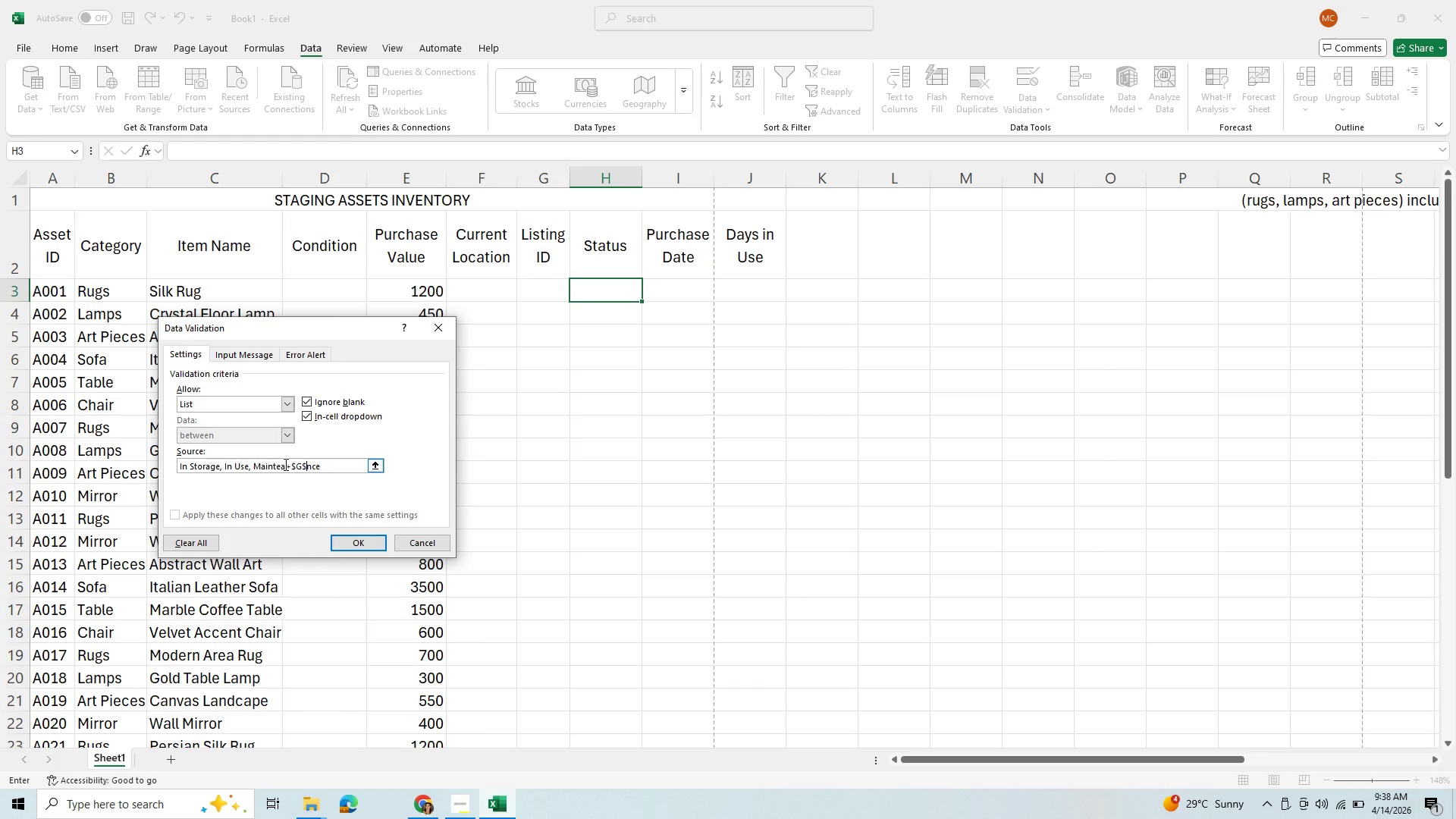 
key(Backspace)
 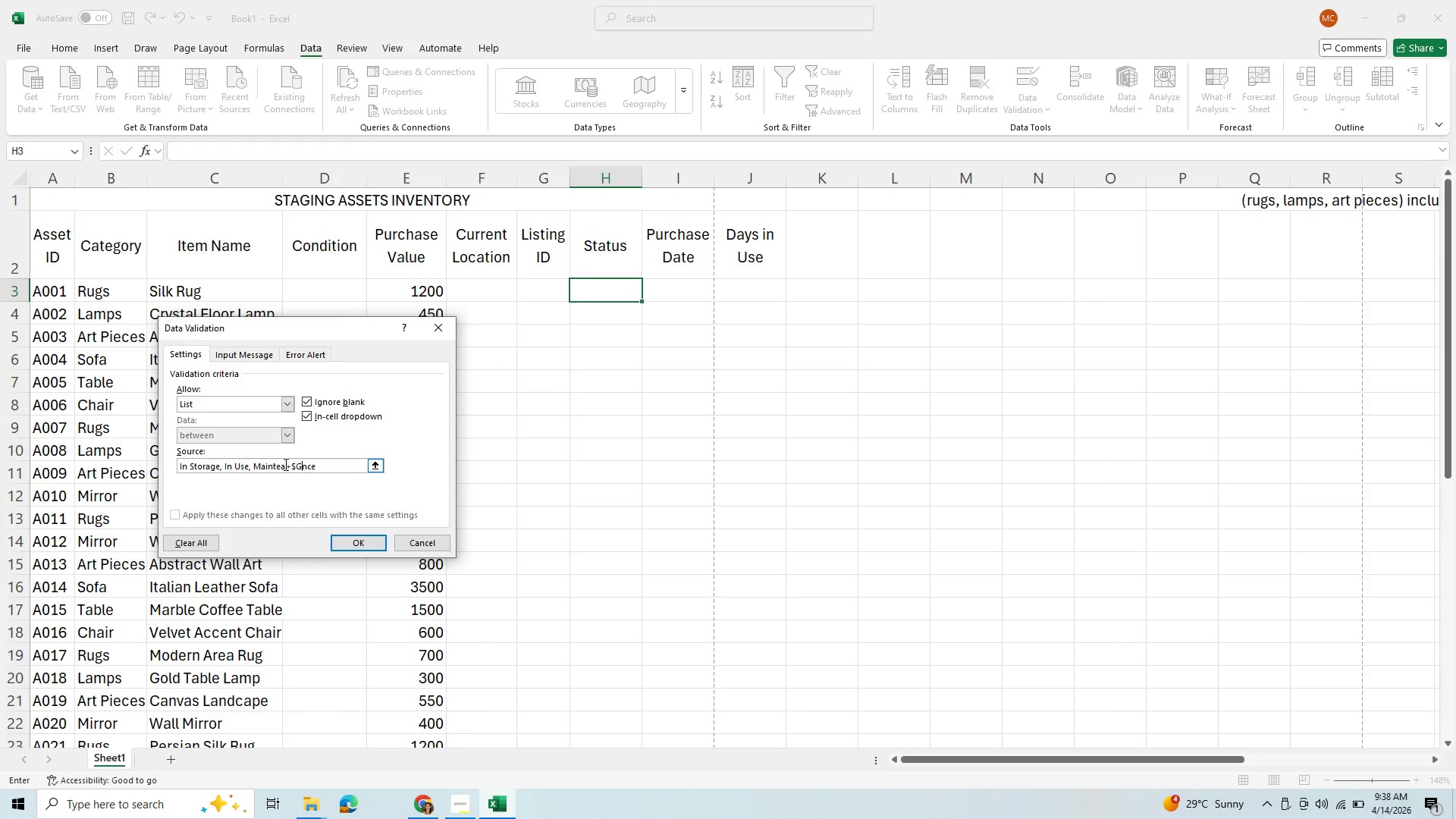 
key(Backspace)
 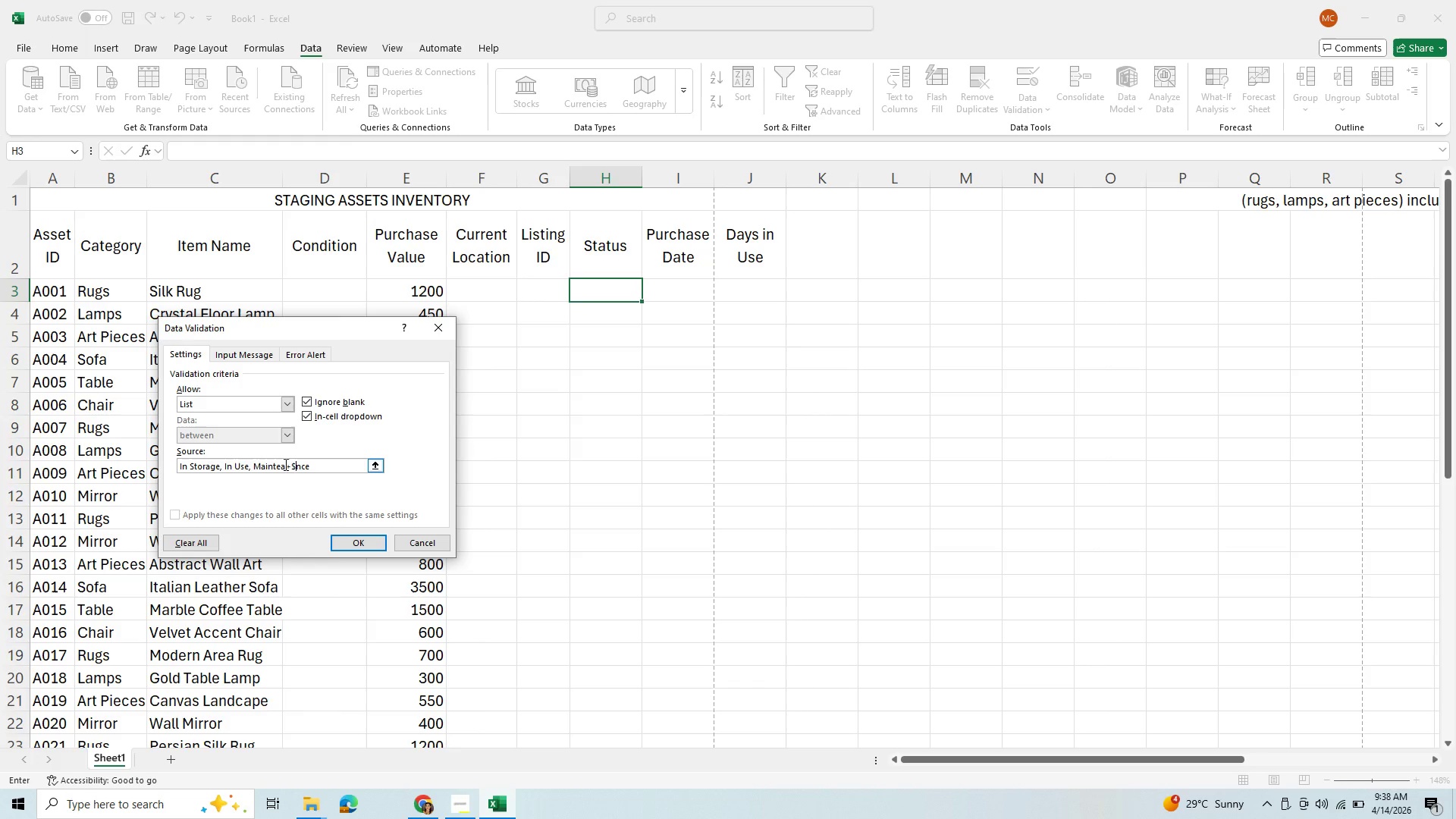 
key(Backspace)
 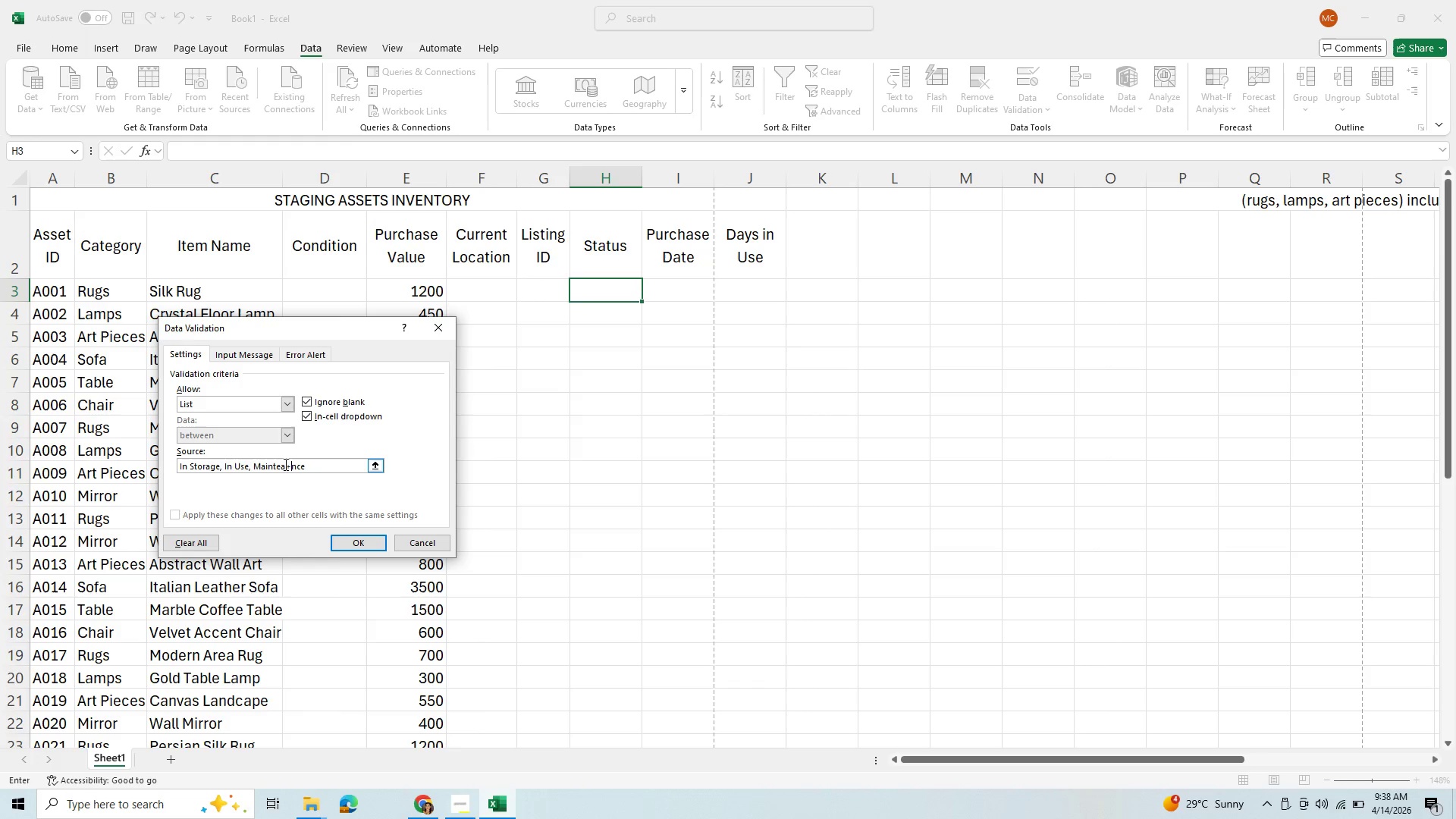 
key(Backspace)
 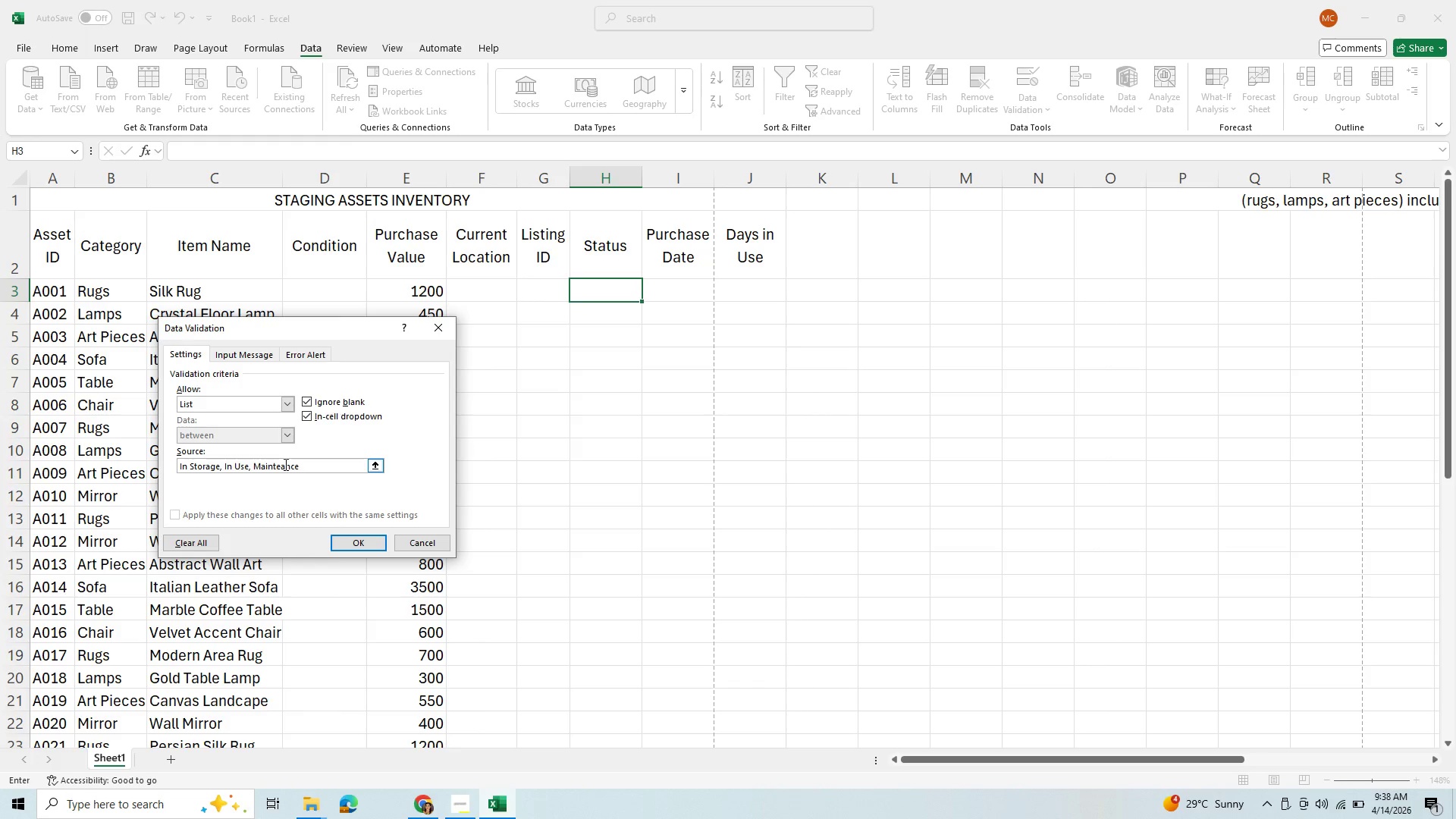 
key(Backspace)
 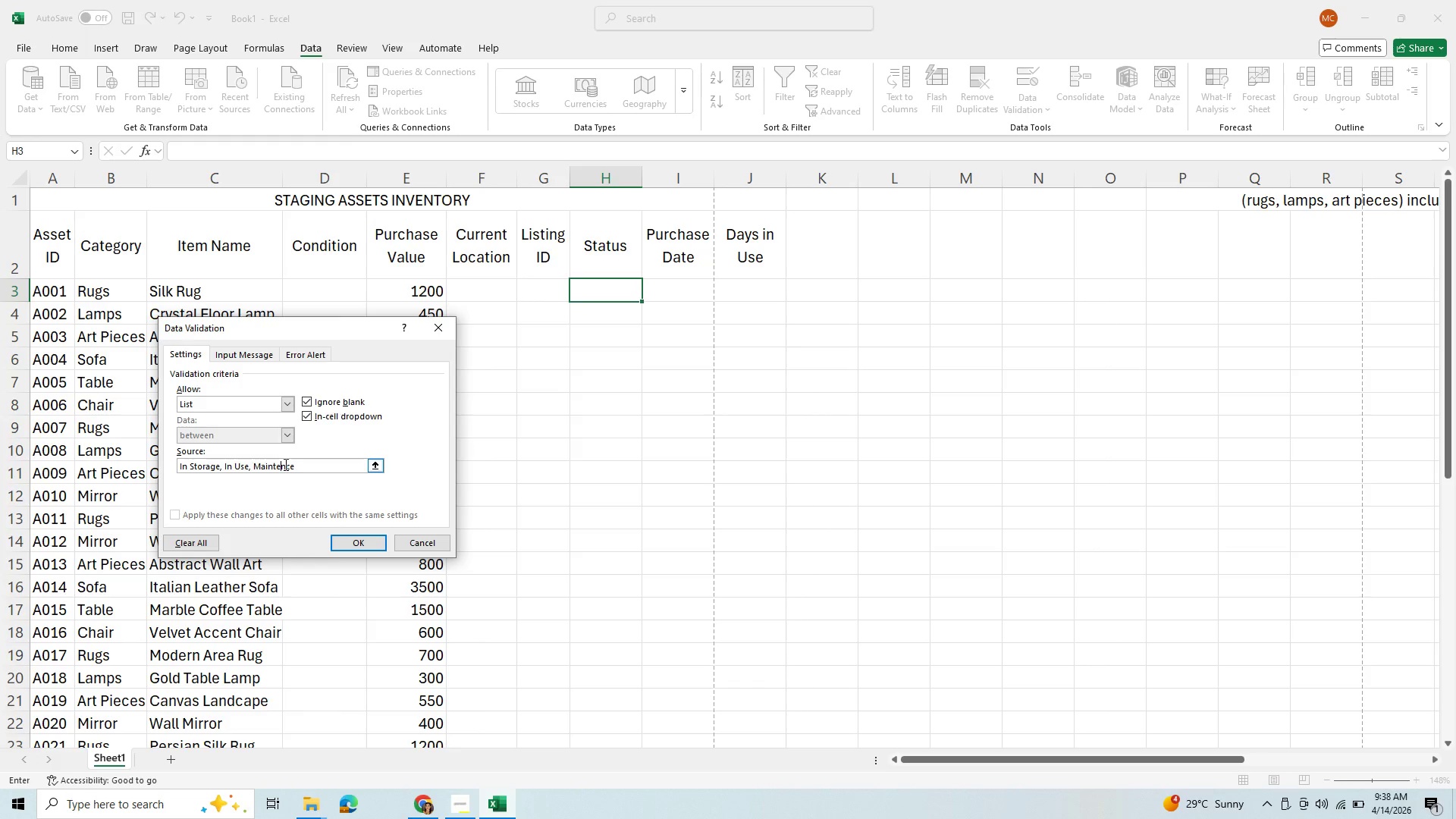 
key(Backspace)
 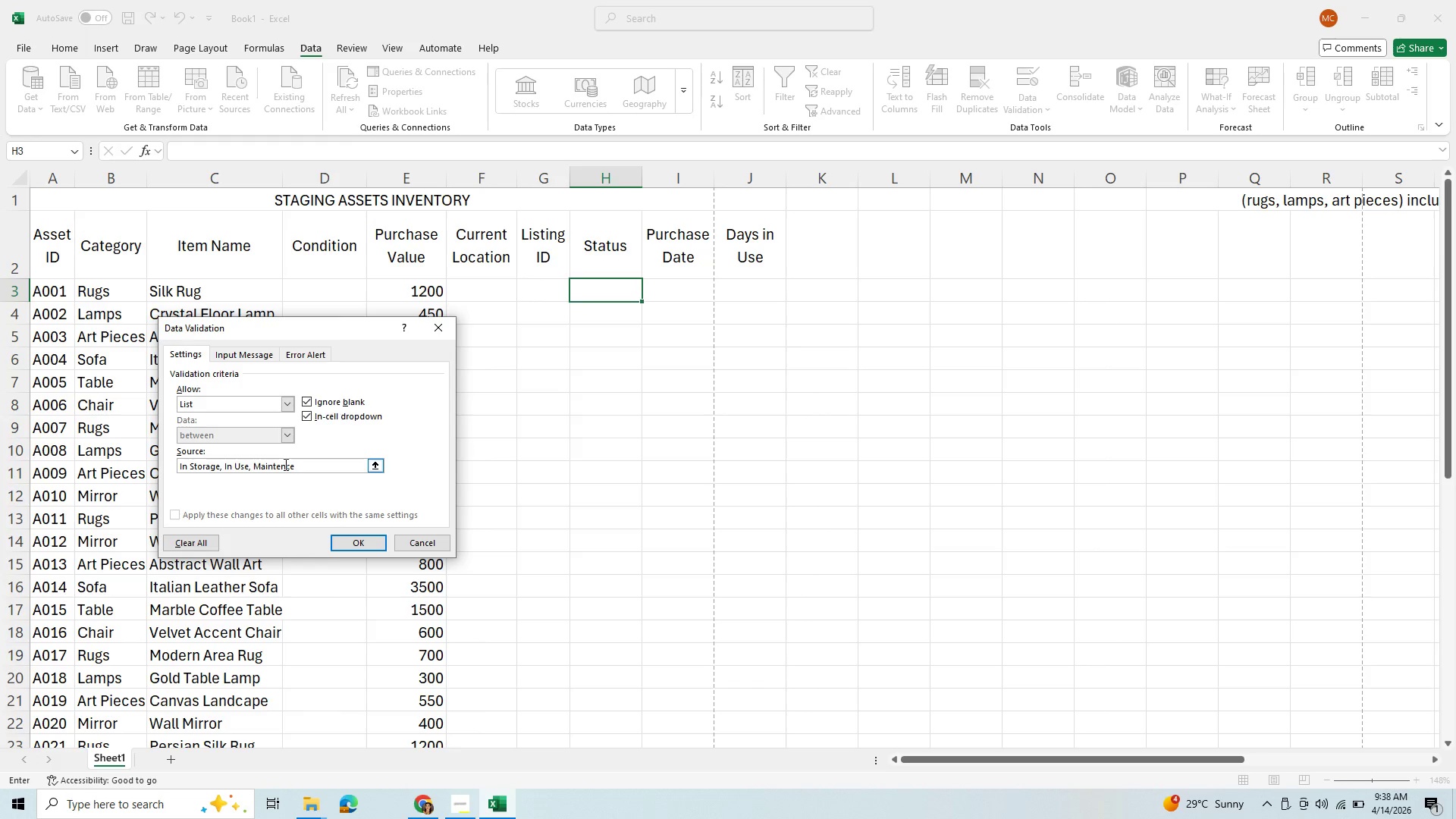 
key(ArrowRight)
 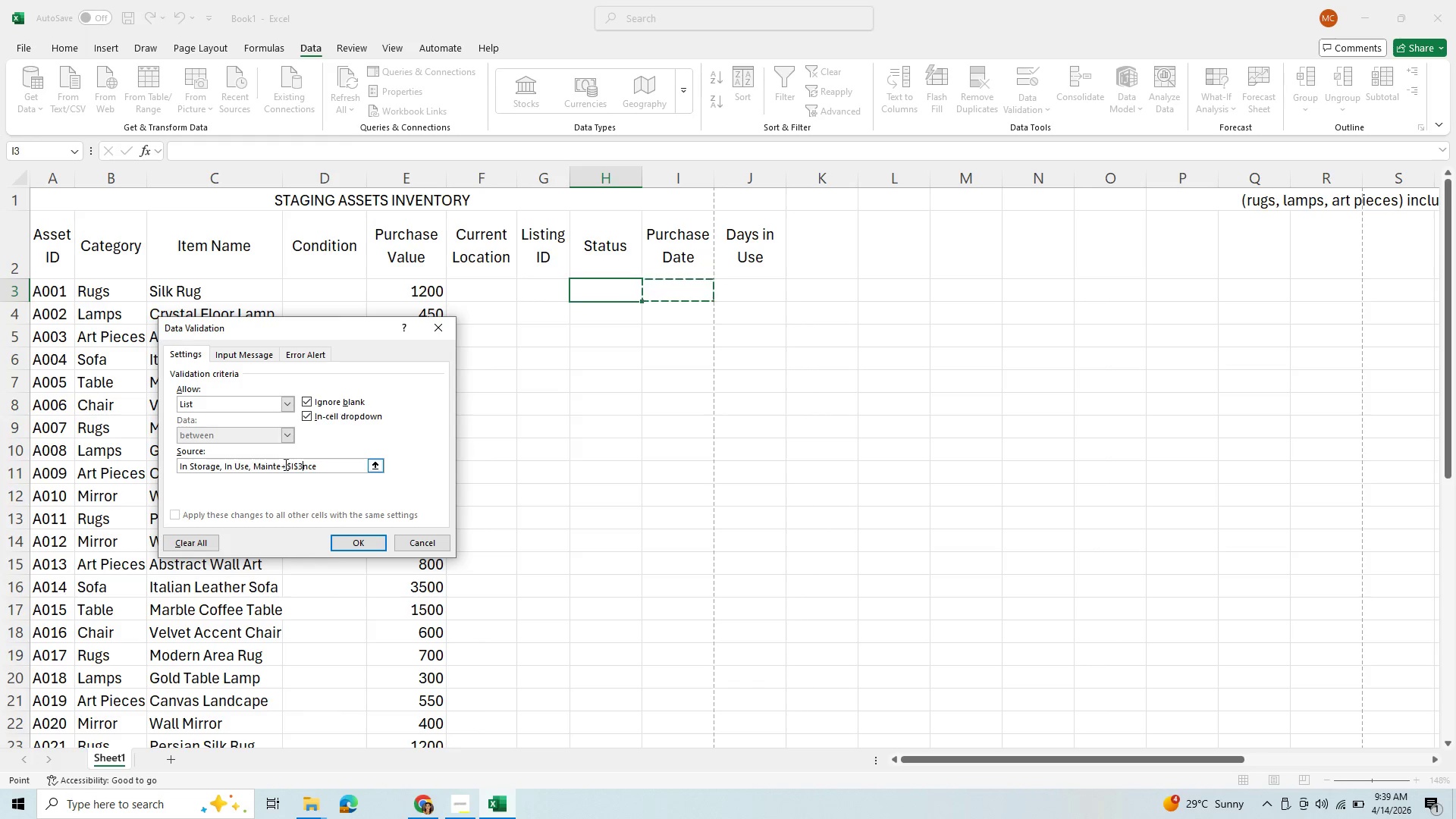 
key(Backspace)
 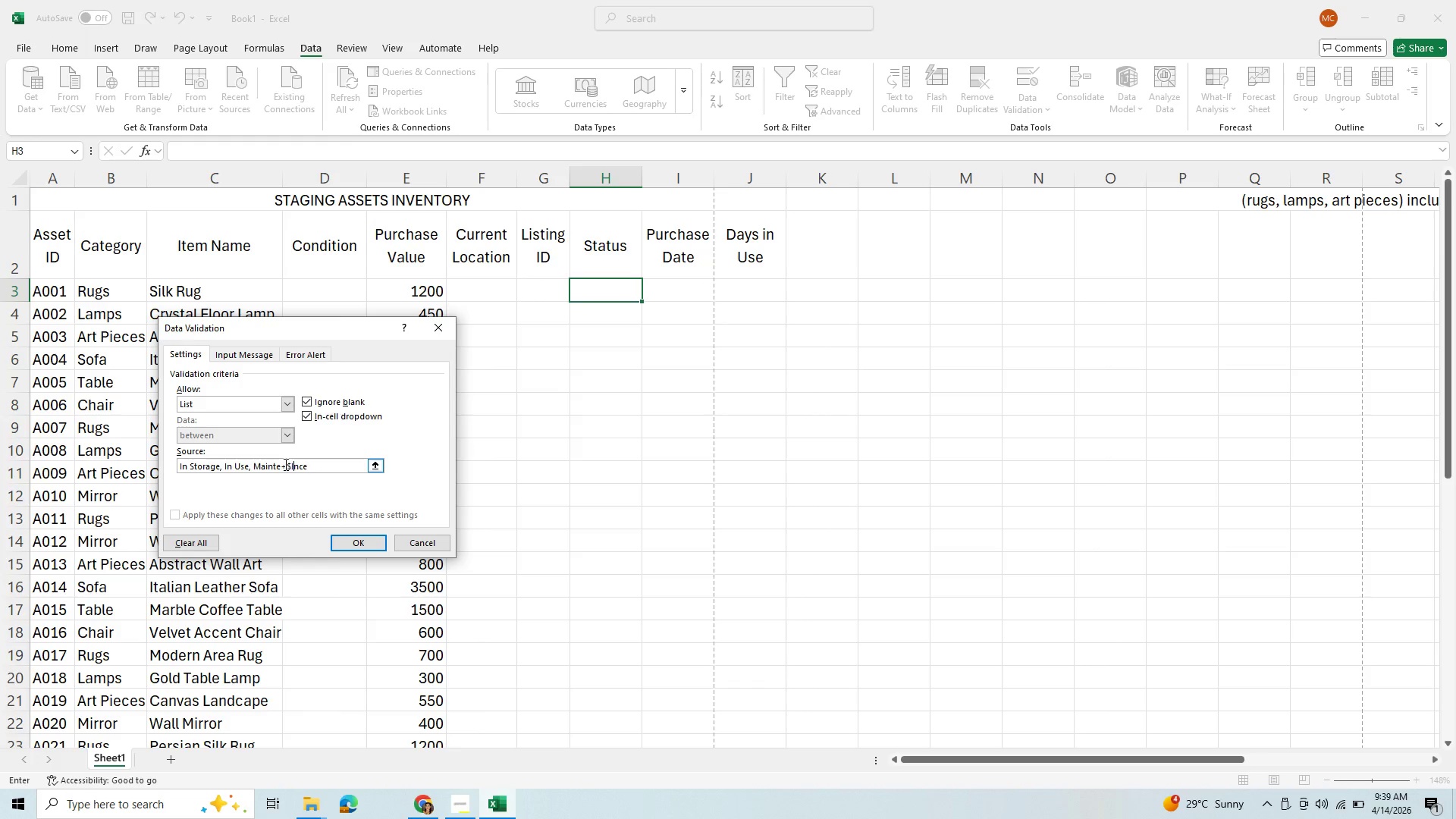 
key(Backspace)
 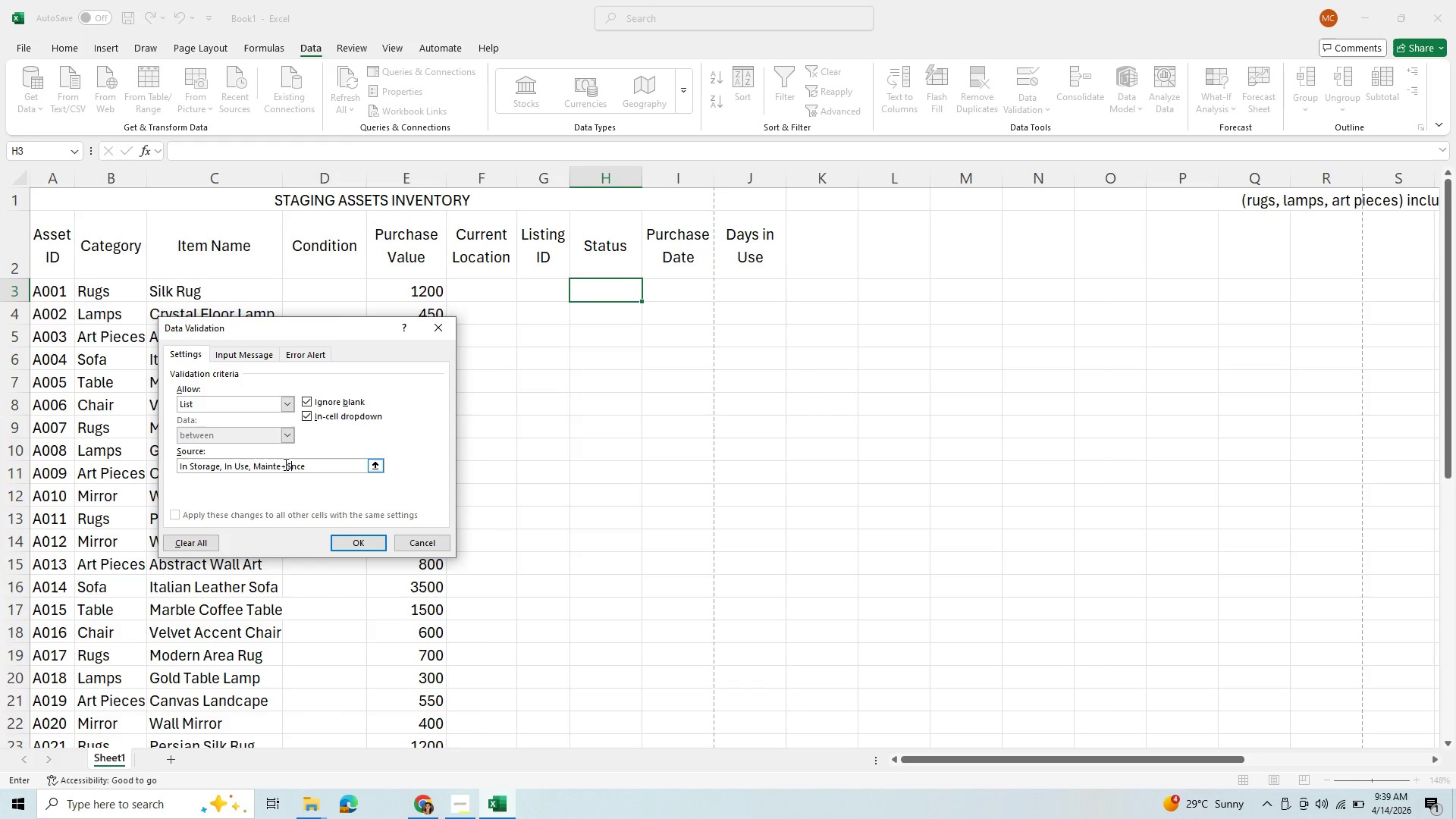 
key(Backspace)
 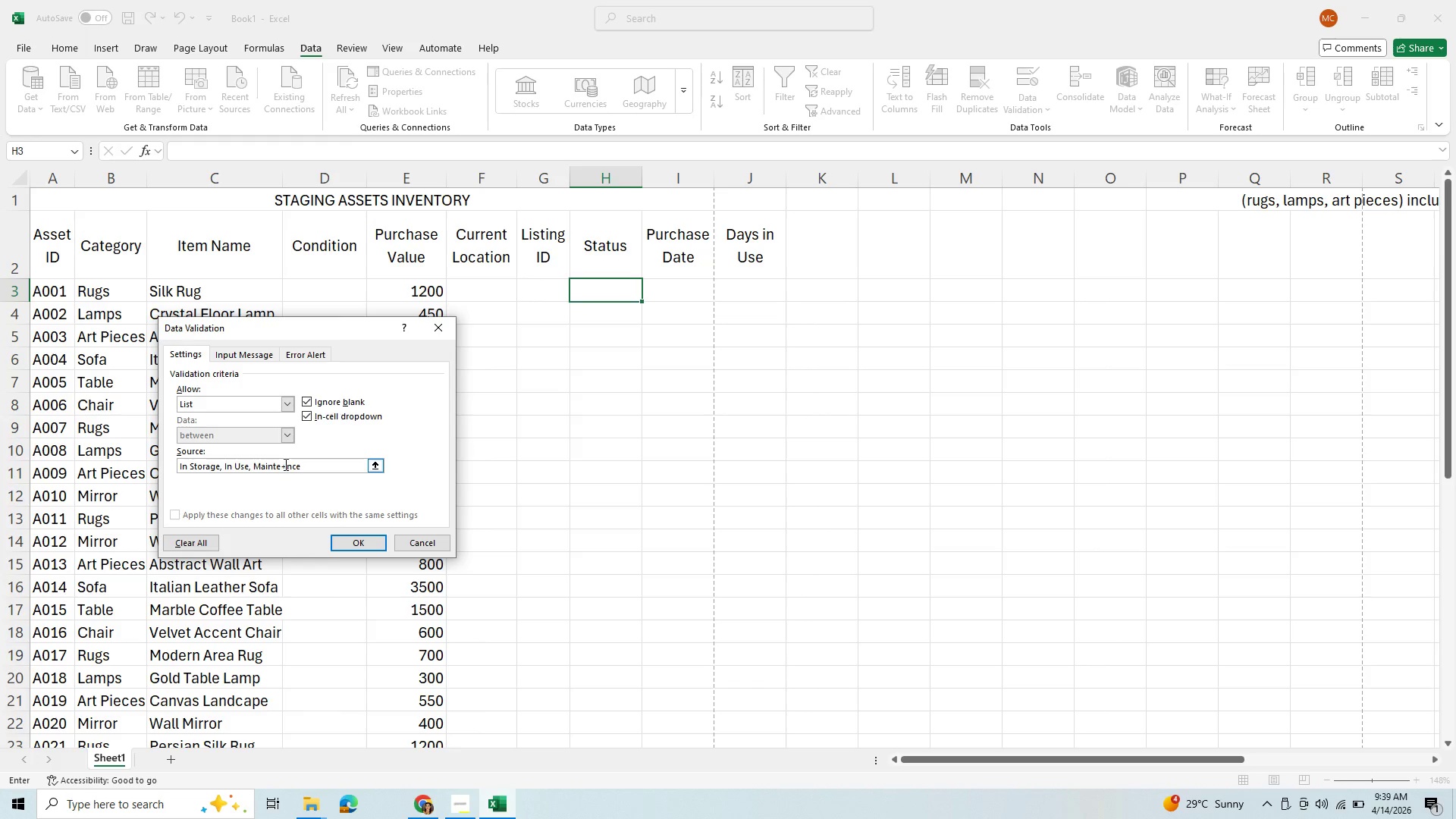 
key(Backspace)
 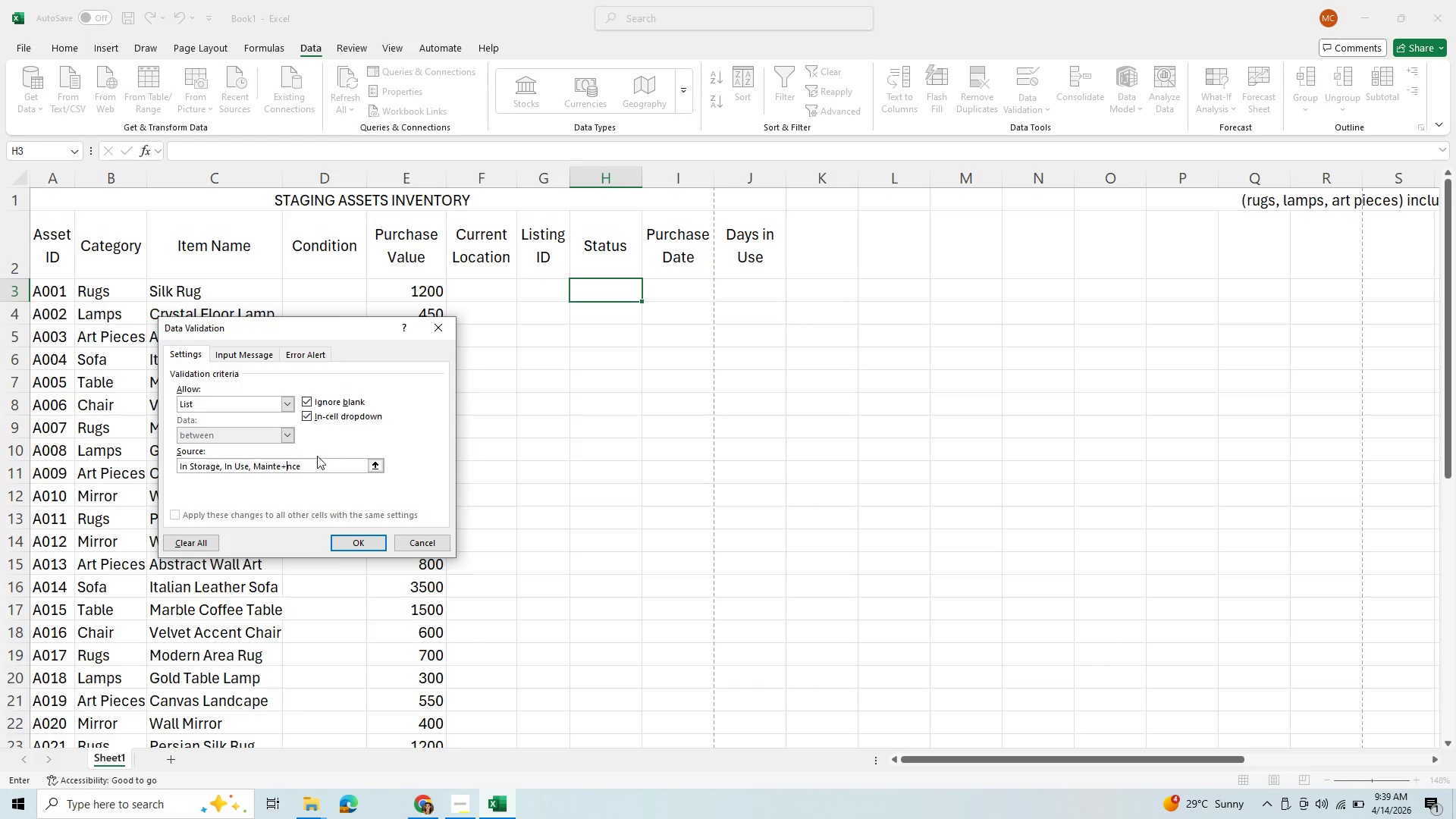 
left_click([313, 465])
 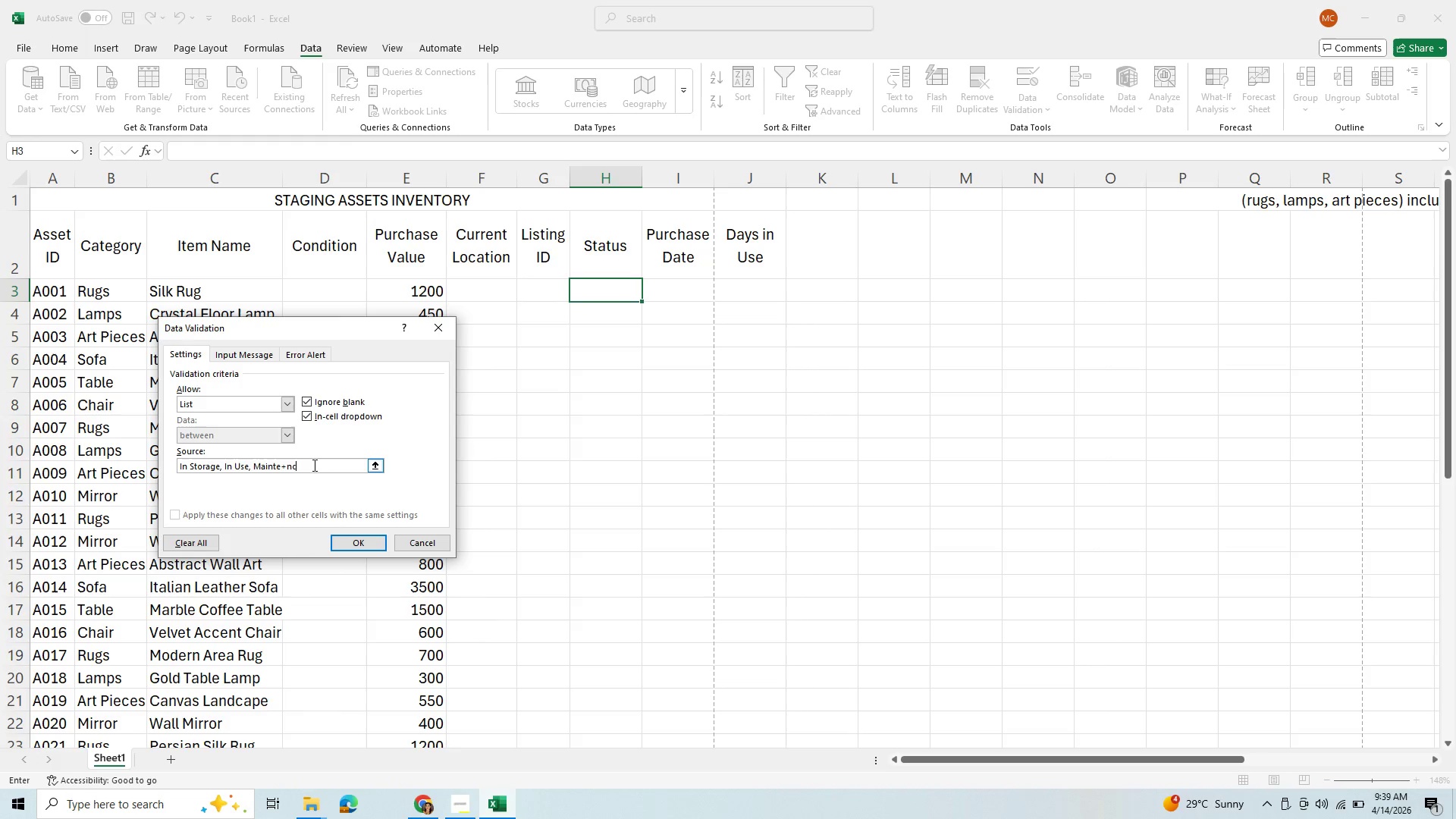 
key(Backspace)
key(Backspace)
key(Backspace)
key(Backspace)
key(Backspace)
type(enance, Retired)
 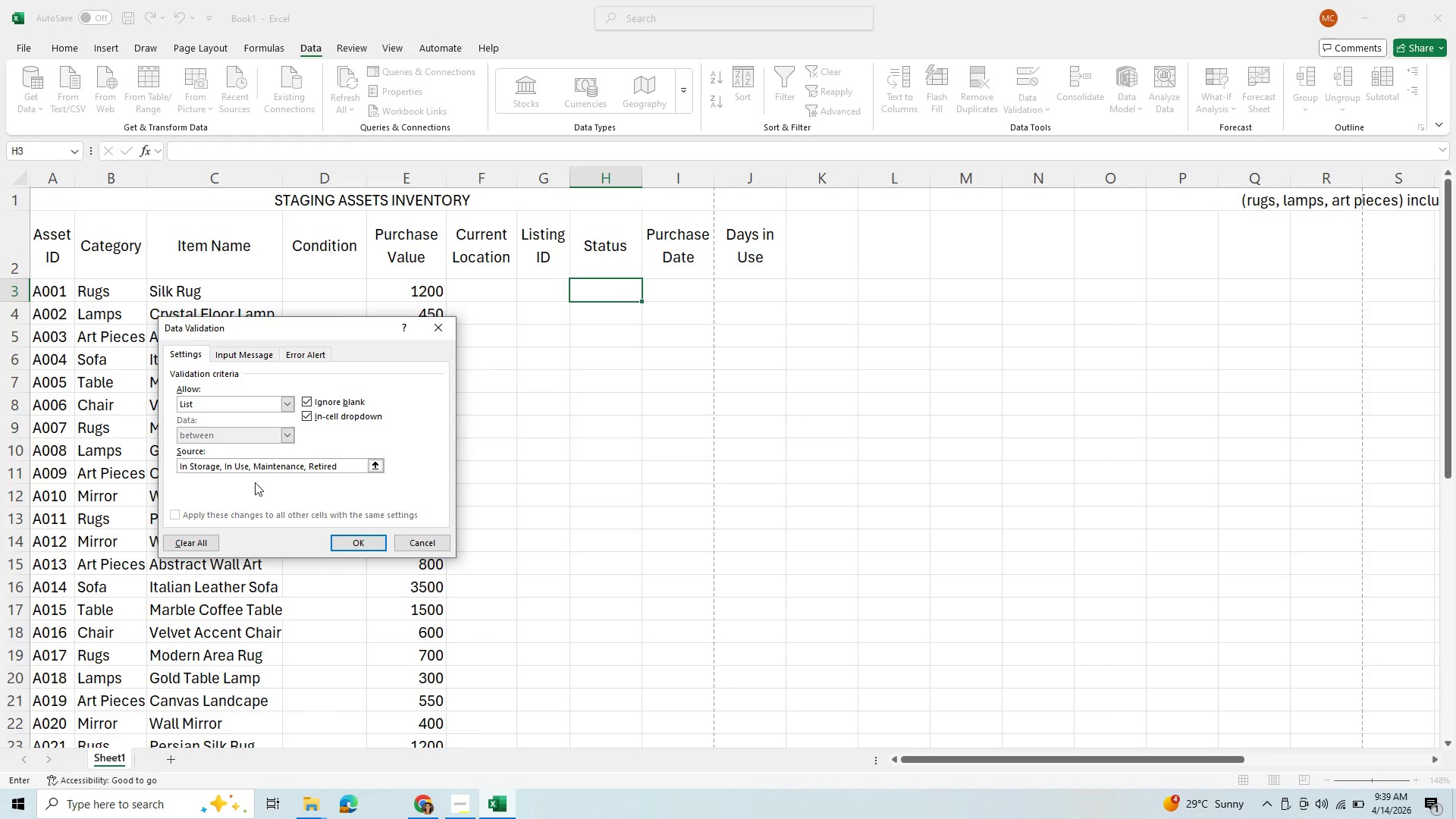 
wait(6.06)
 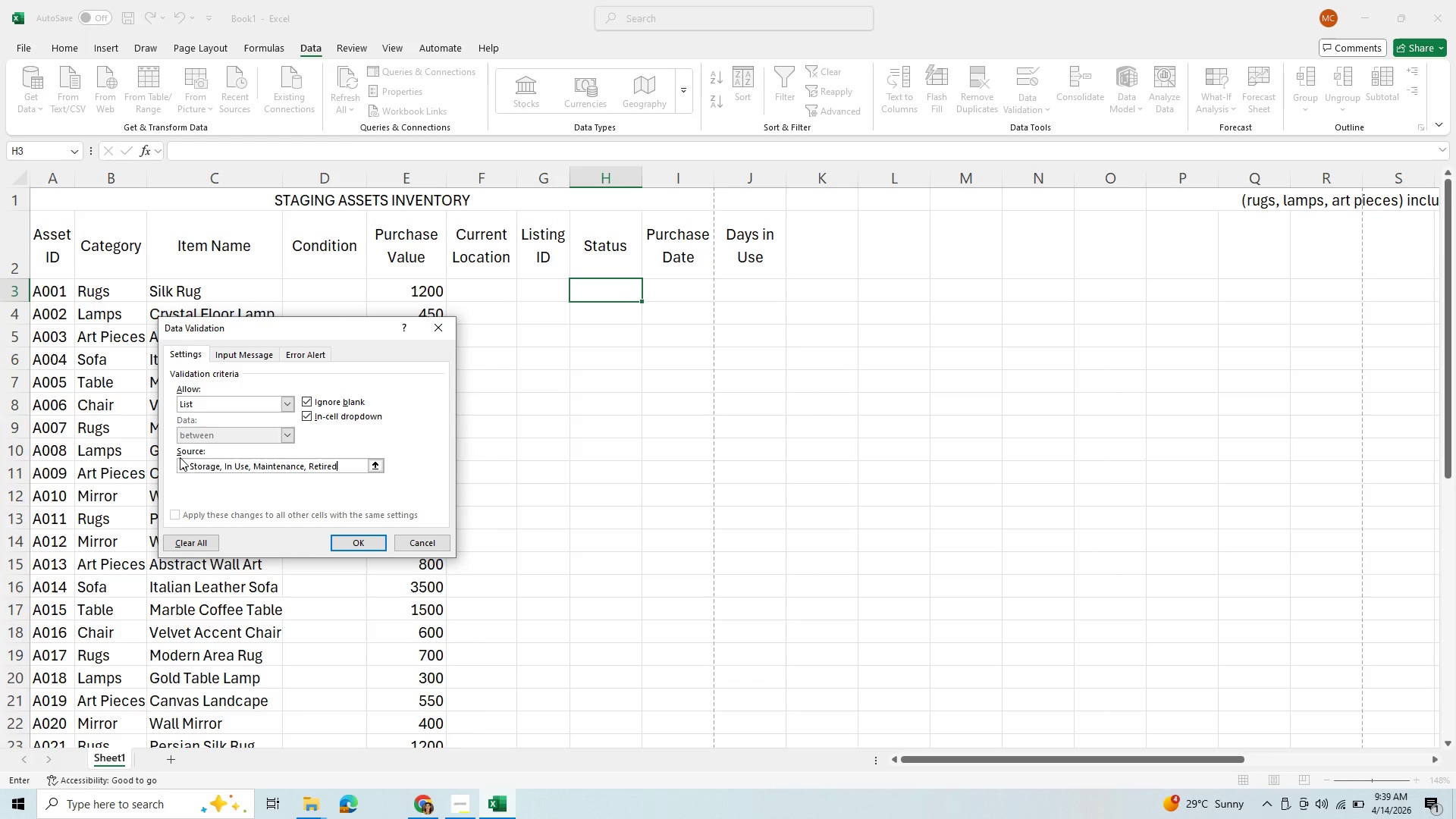 
left_click([359, 541])
 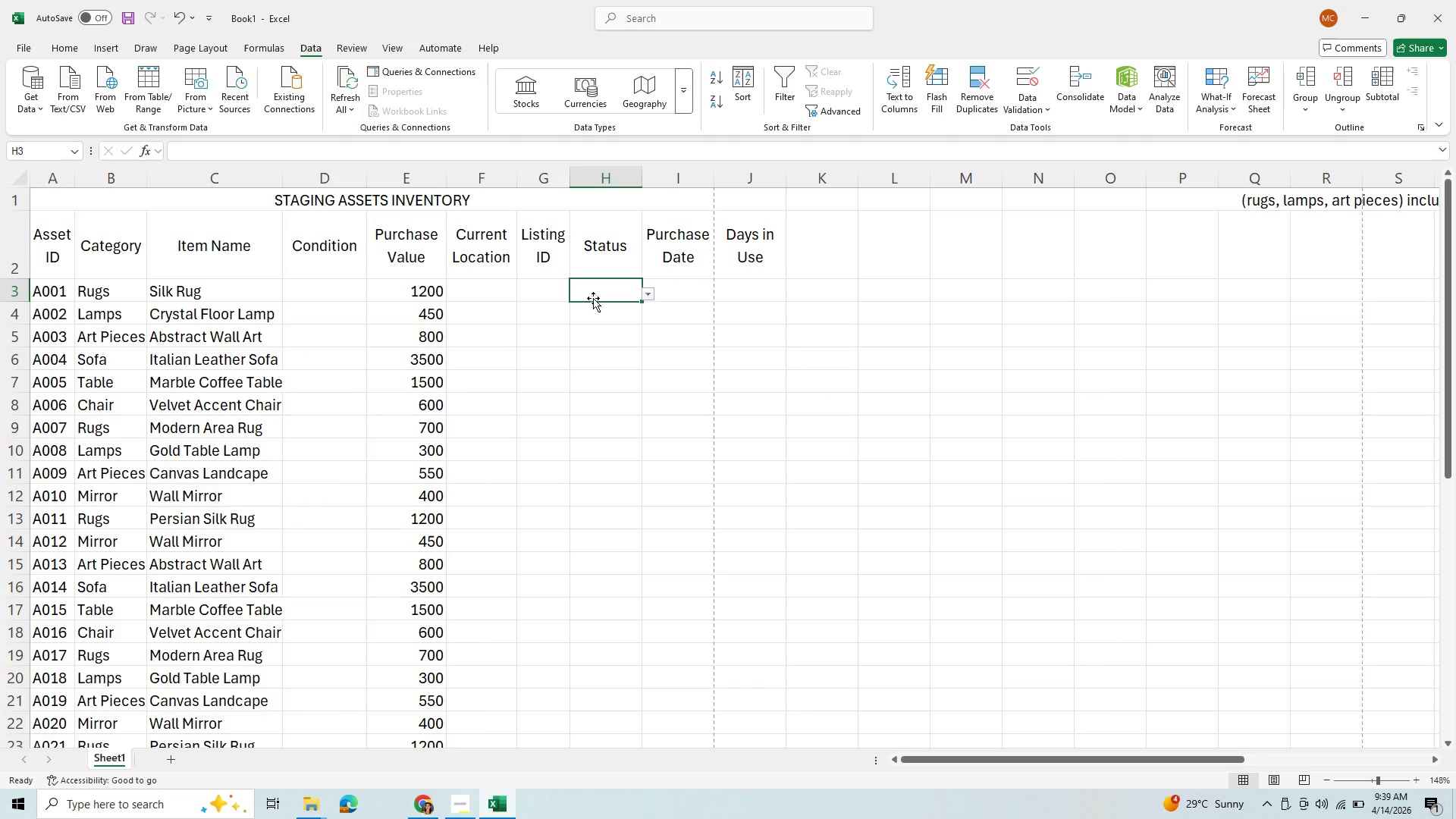 
left_click([610, 324])
 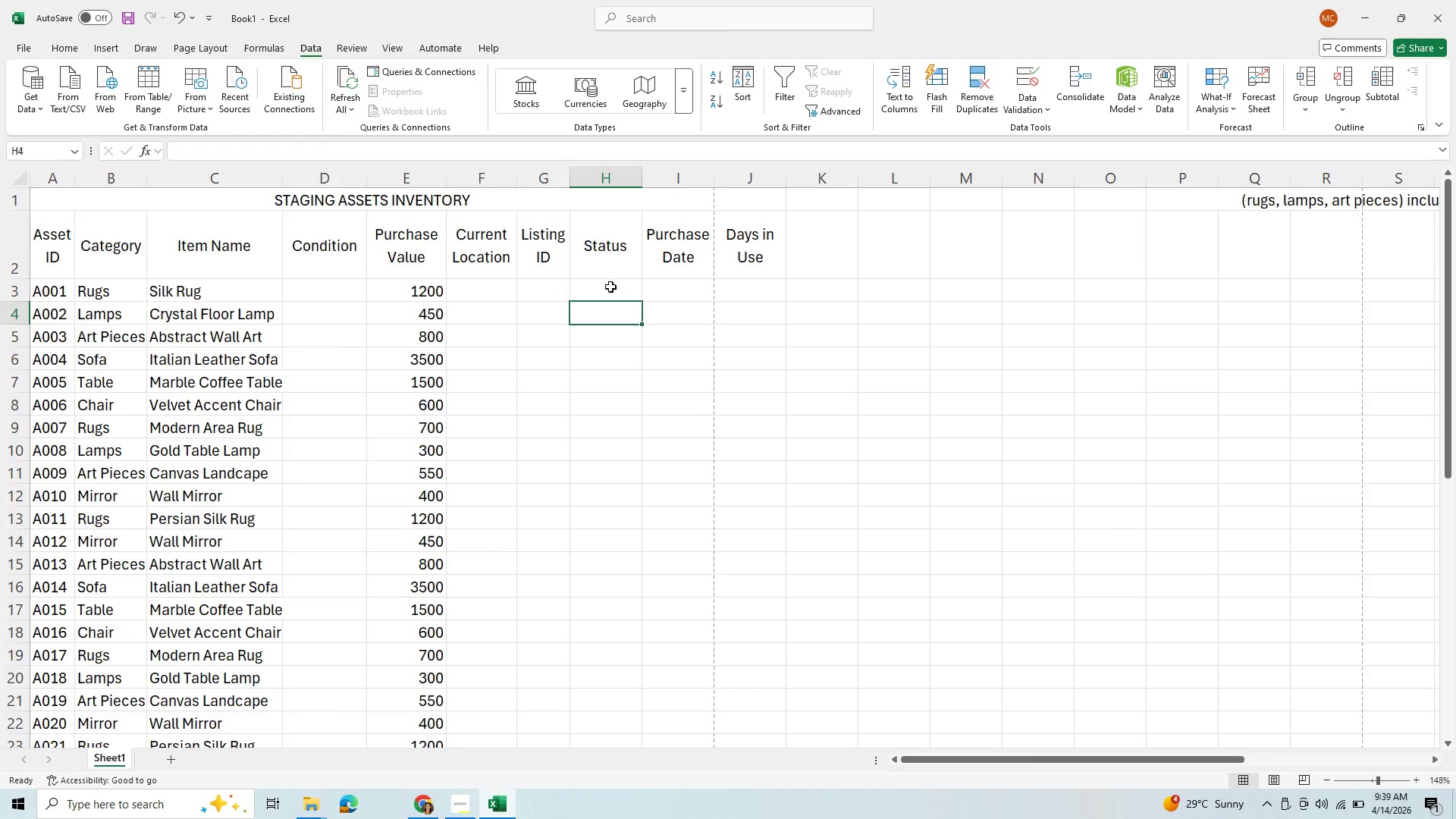 
left_click([610, 287])
 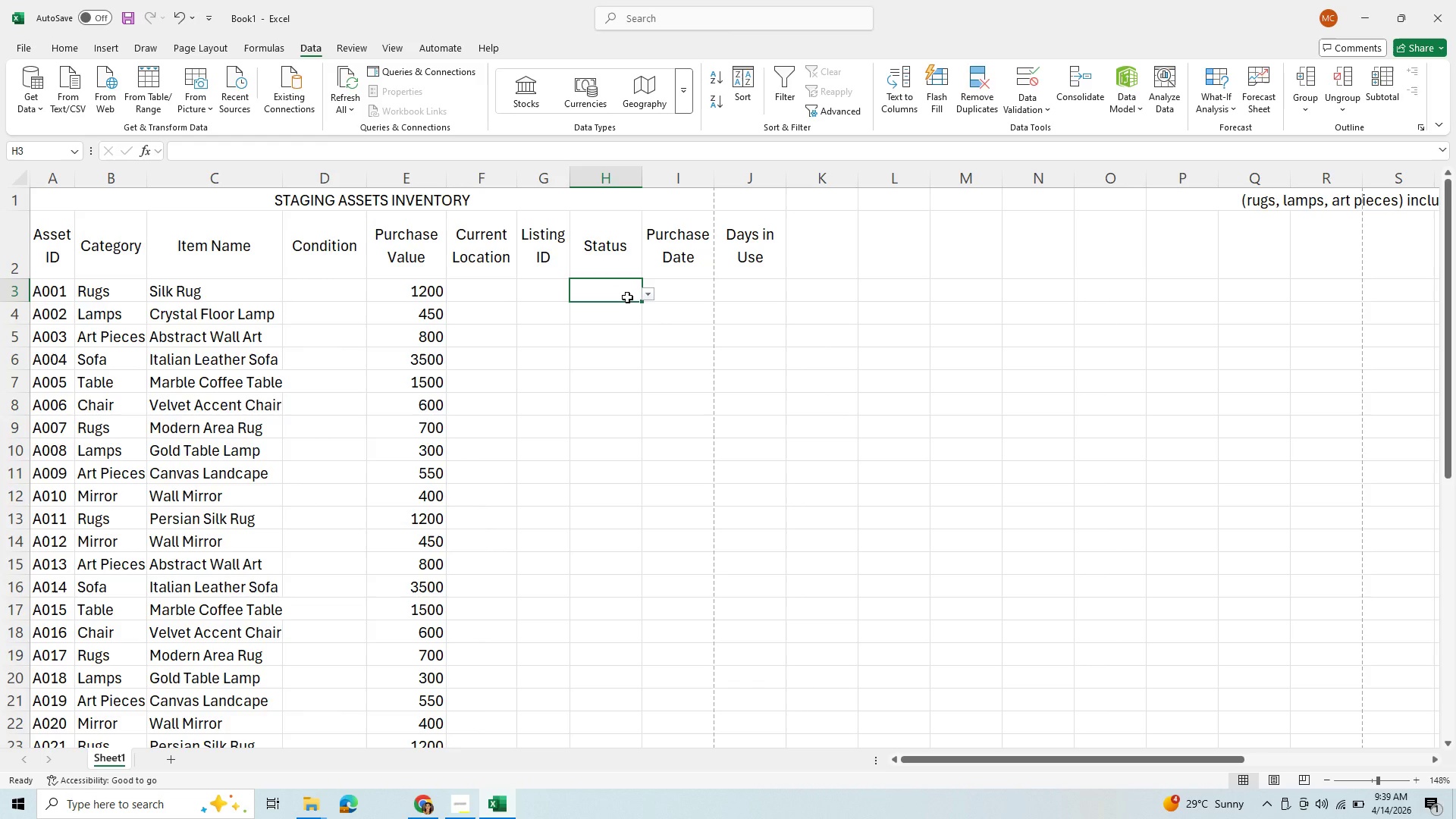 
key(Control+C)
 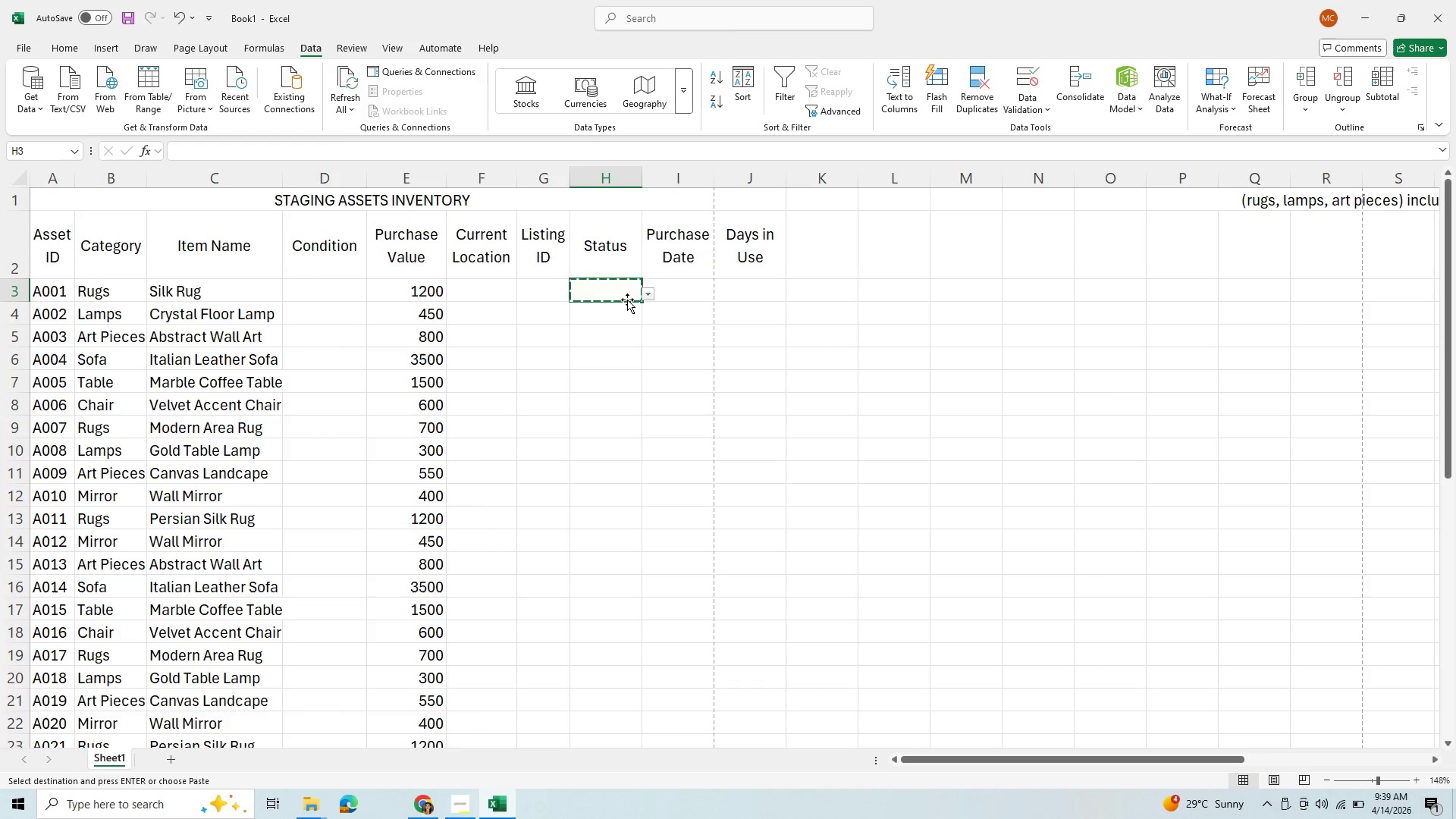 
hold_key(key=ArrowDown, duration=1.12)
 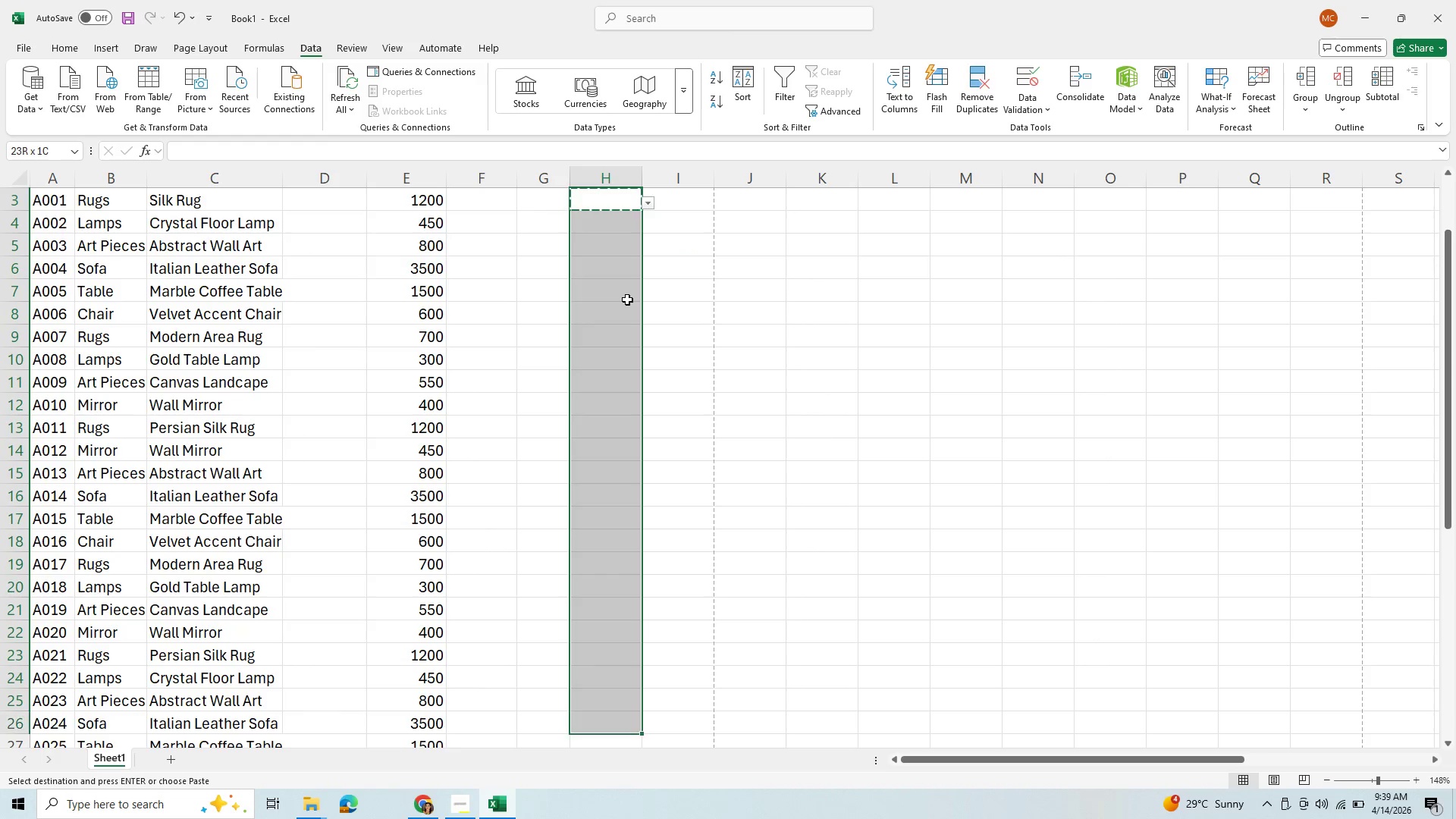 
key(Shift+ArrowDown)
 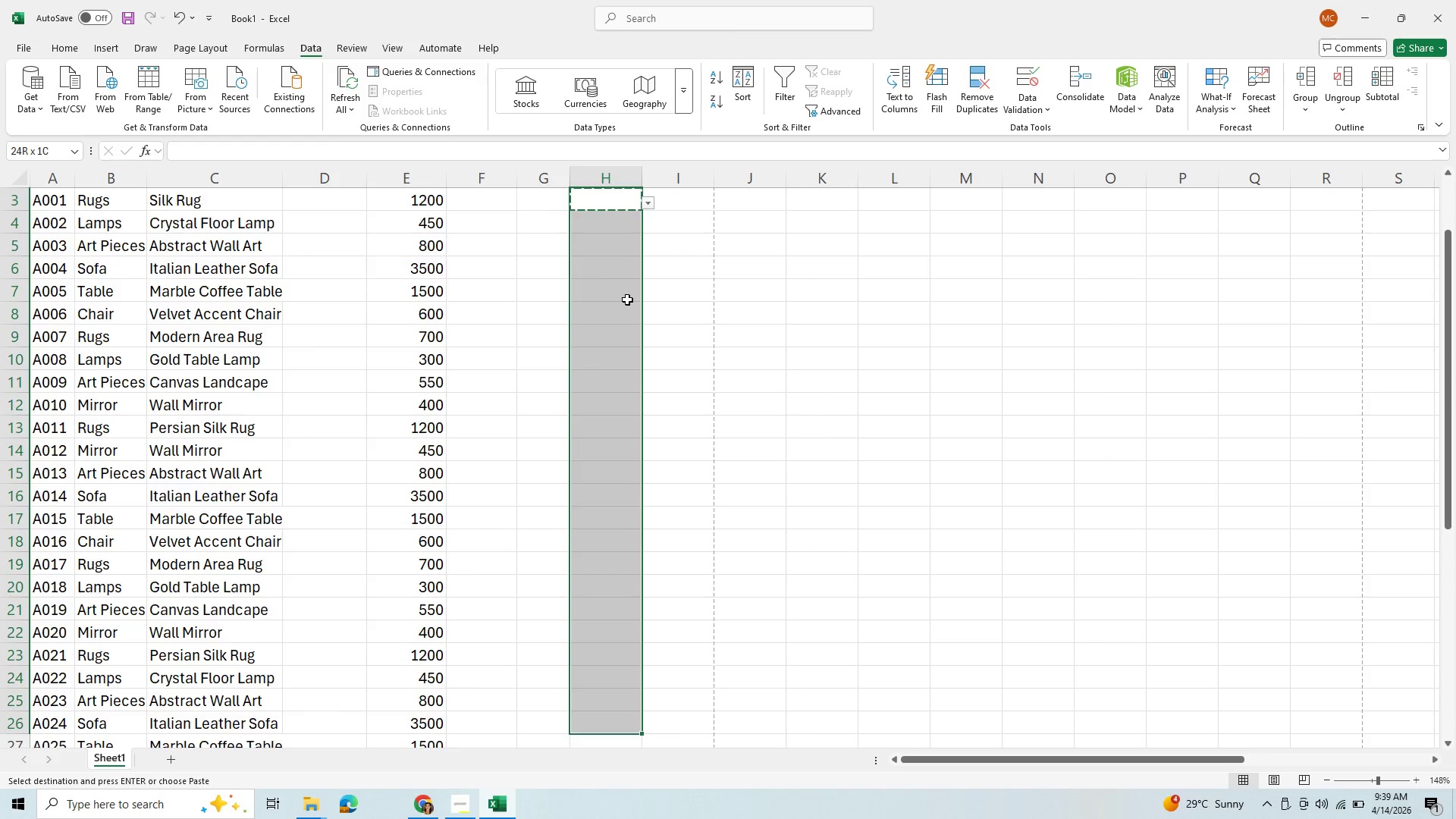 
key(Shift+ArrowDown)
 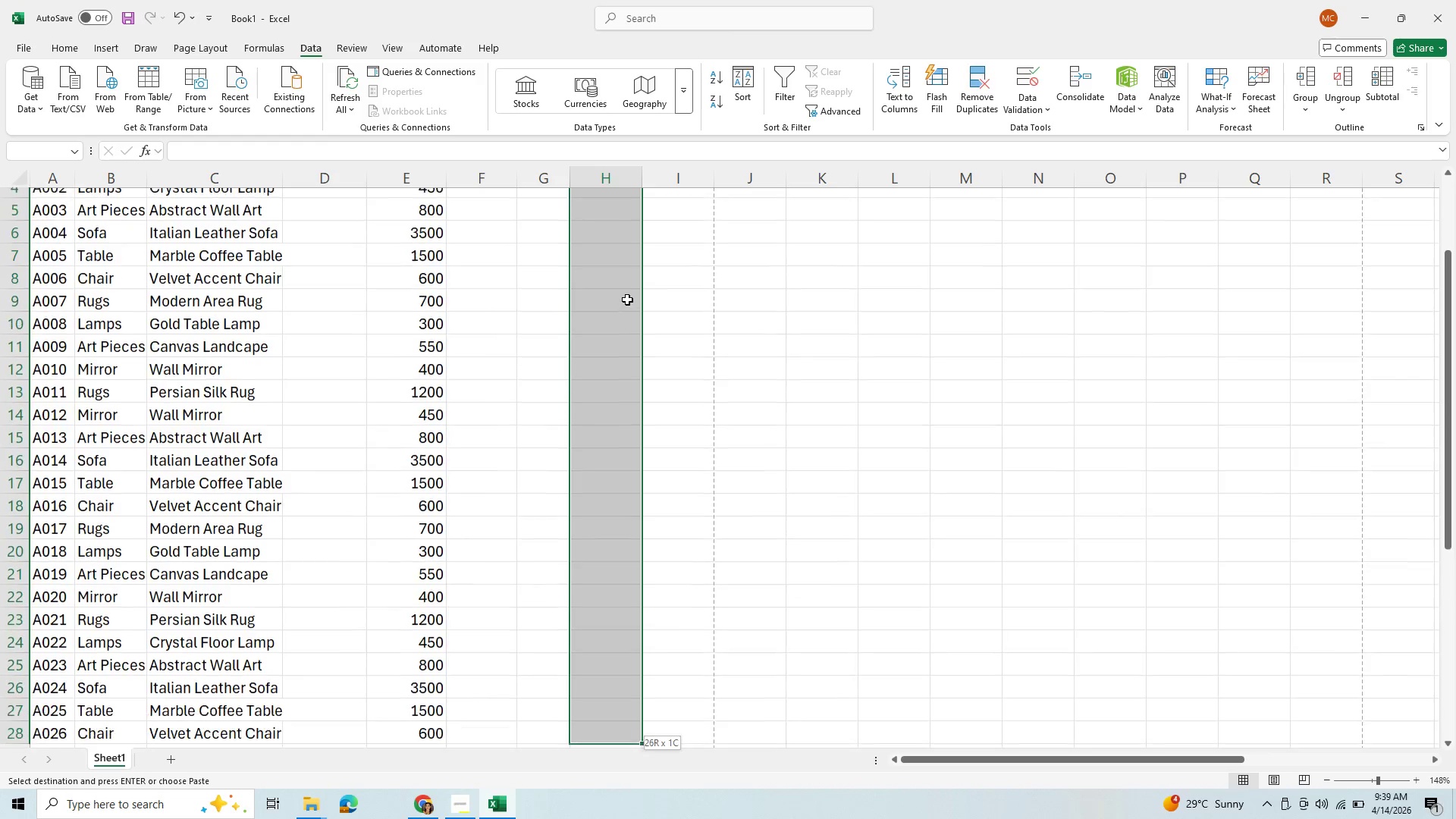 
key(Shift+ArrowDown)
 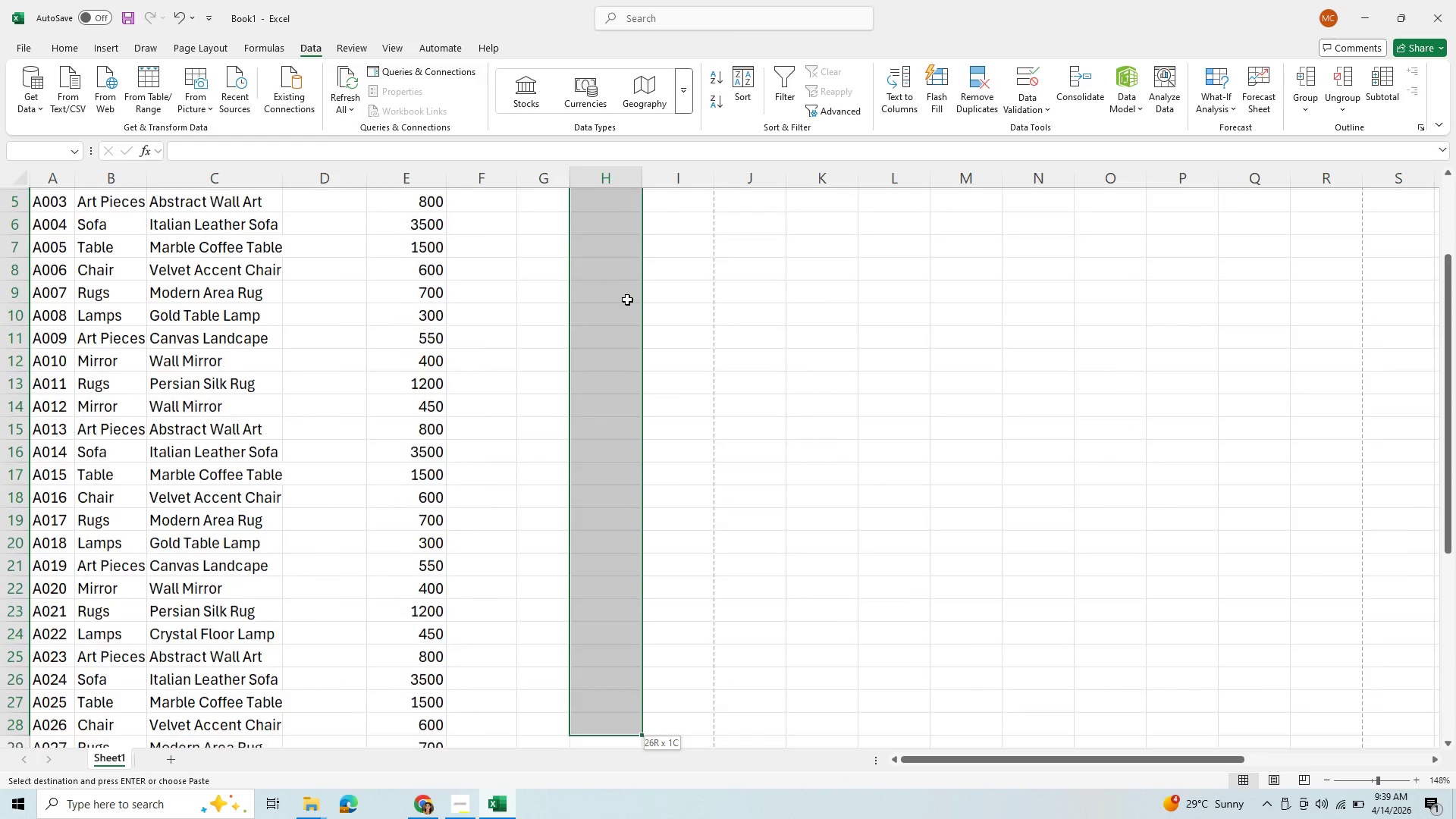 
key(Shift+ArrowDown)
 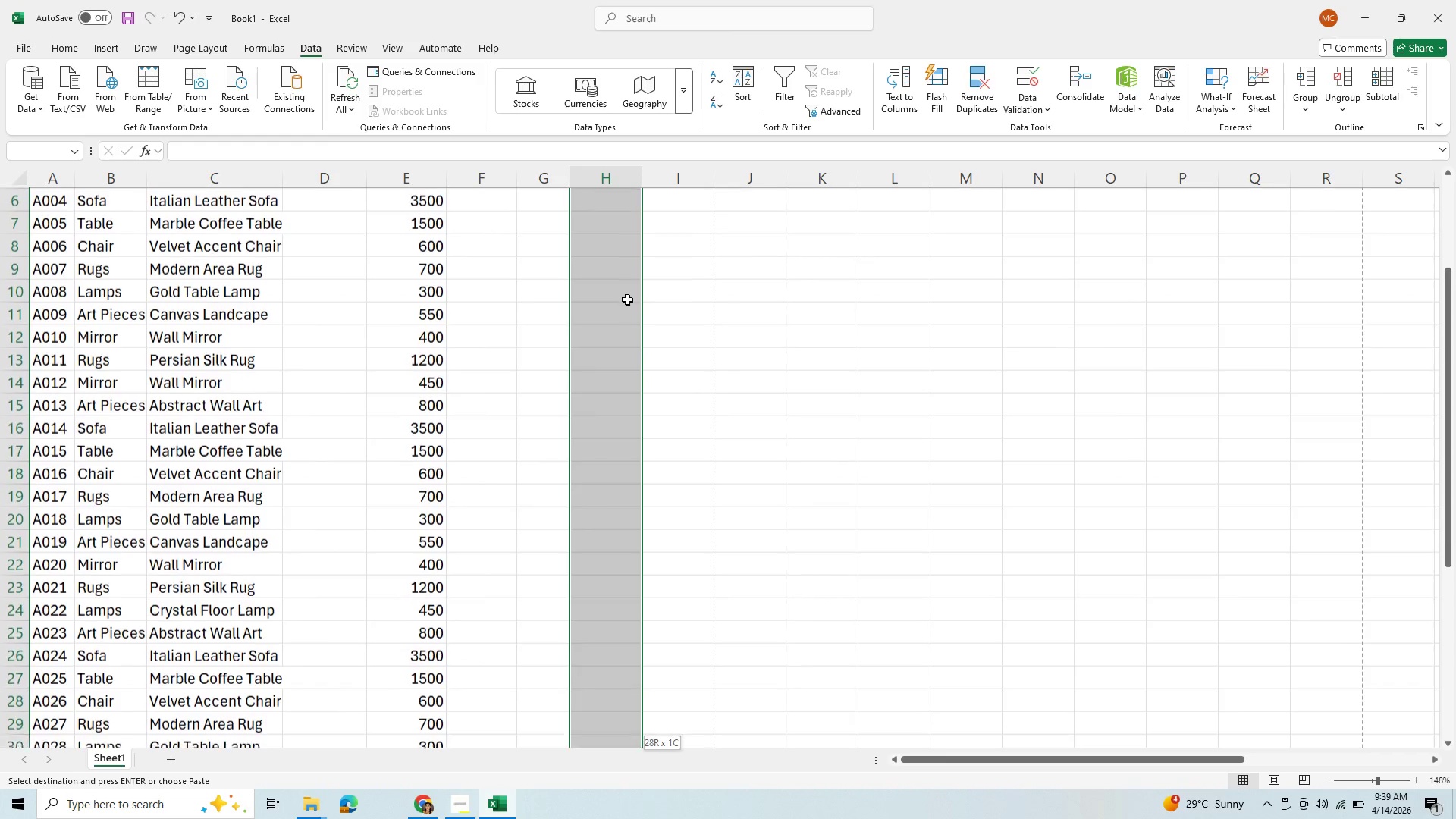 
key(Shift+ArrowDown)
 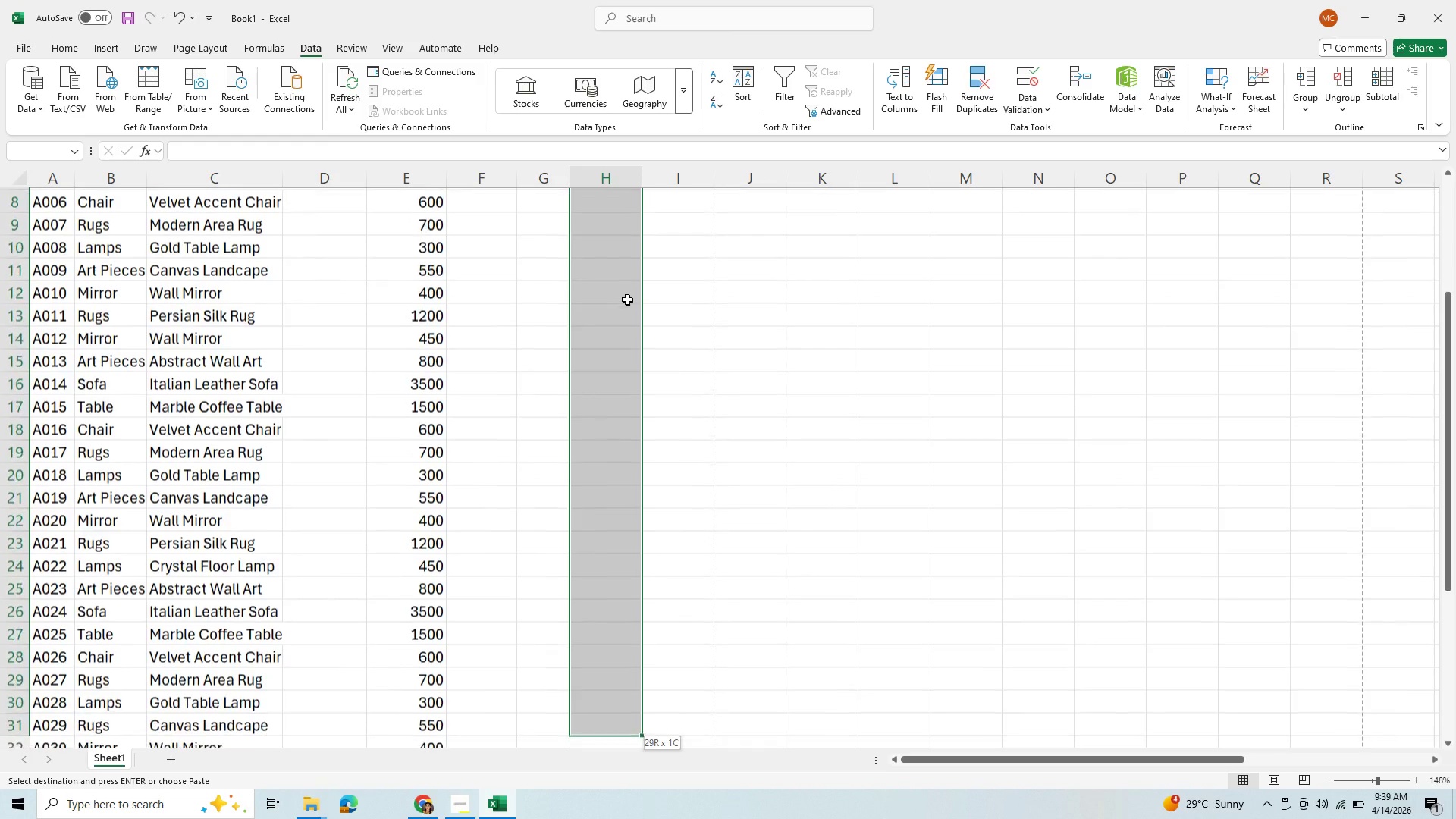 
key(Shift+ArrowDown)
 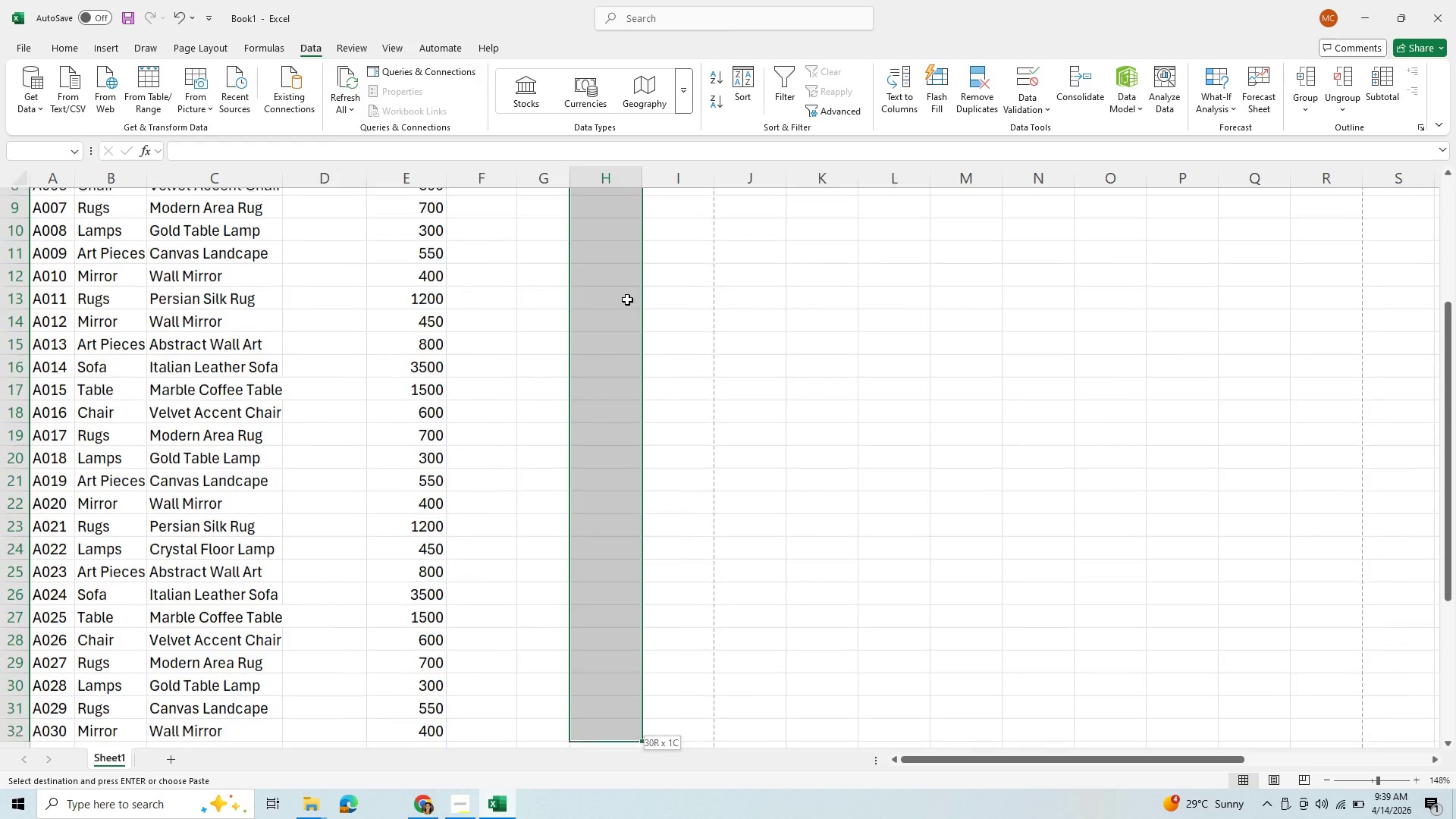 
key(Shift+ArrowDown)
 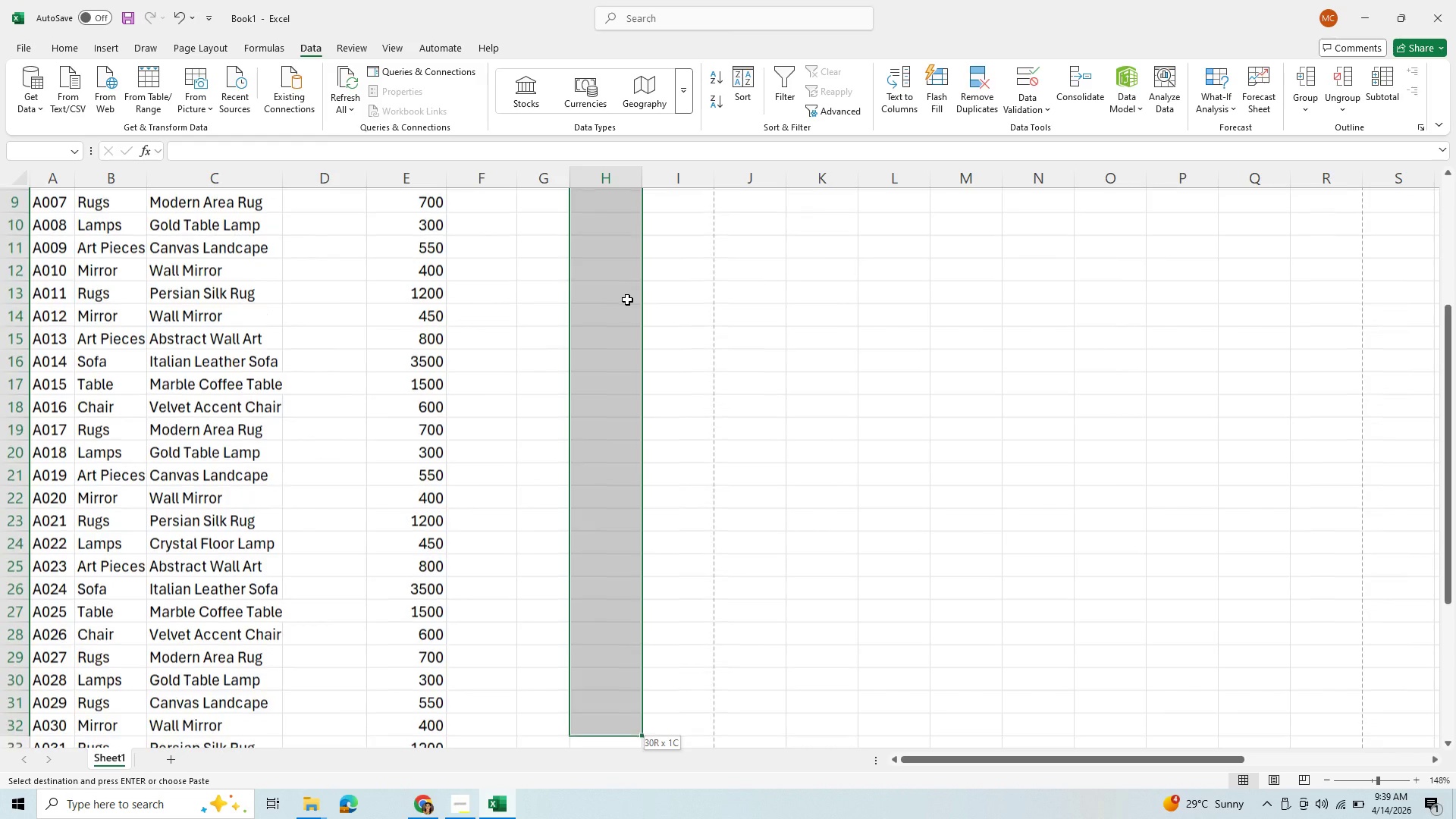 
key(Shift+ArrowDown)
 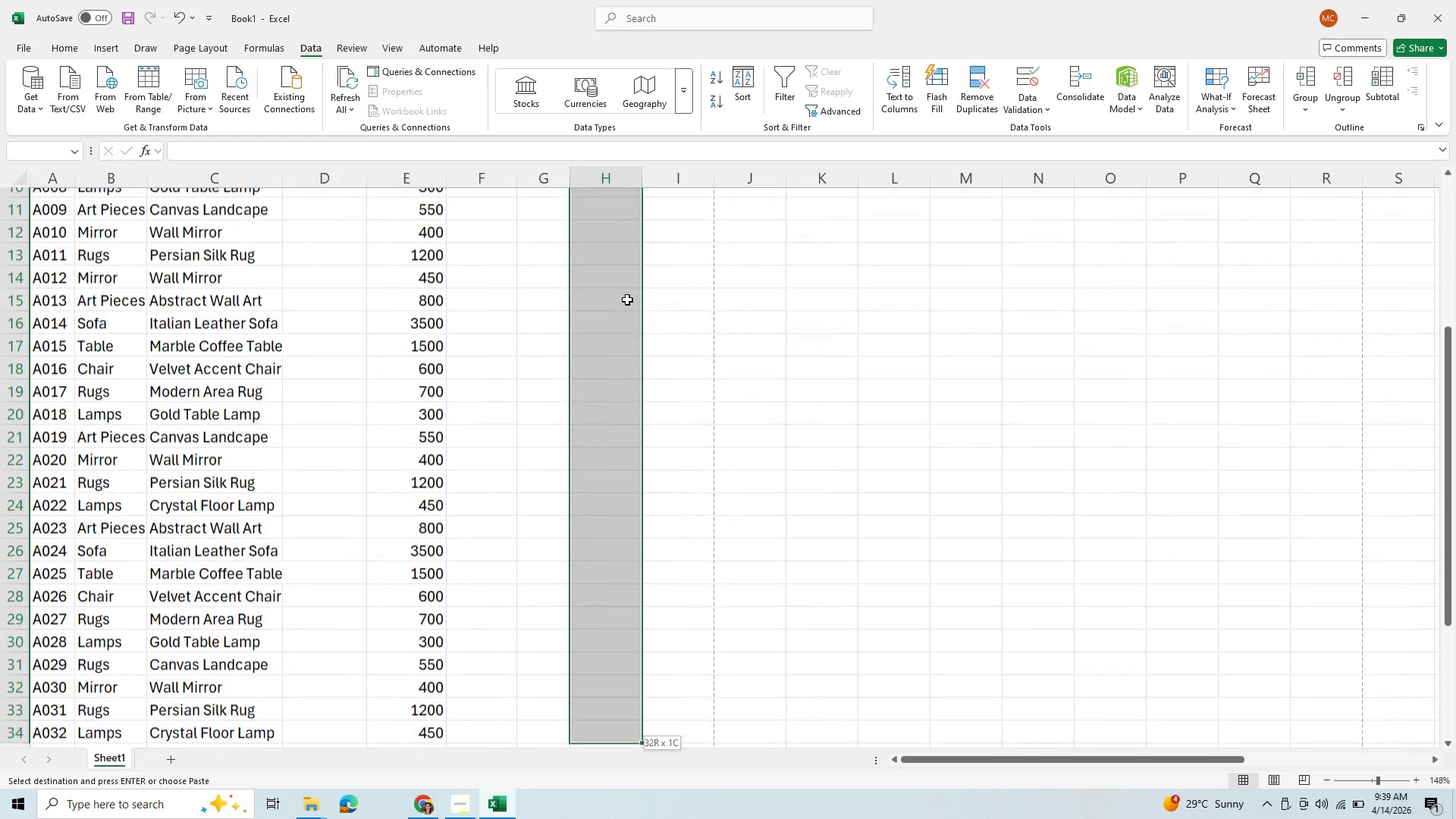 
key(Shift+ArrowDown)
 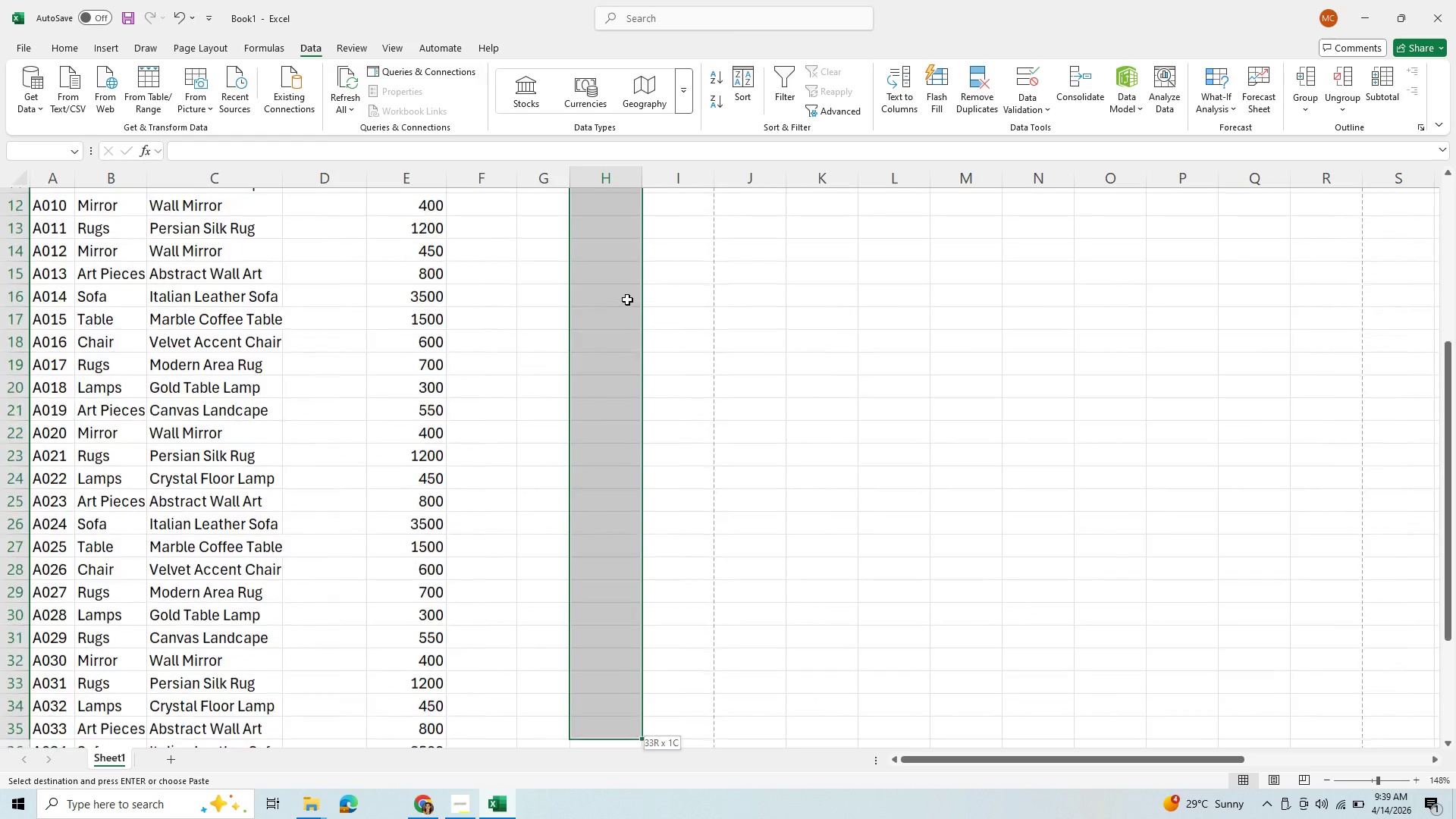 
key(Shift+ArrowDown)
 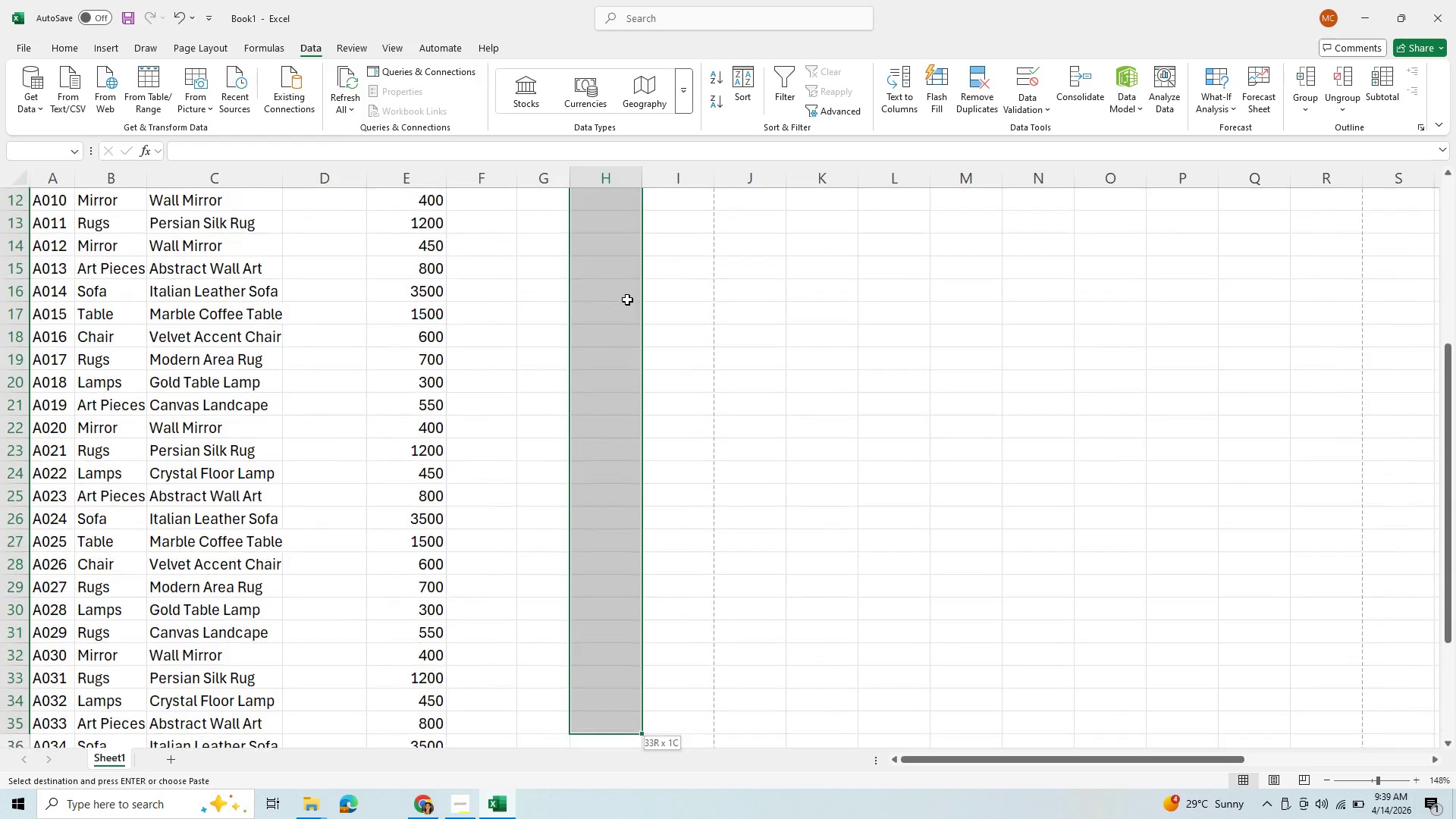 
key(Shift+ArrowDown)
 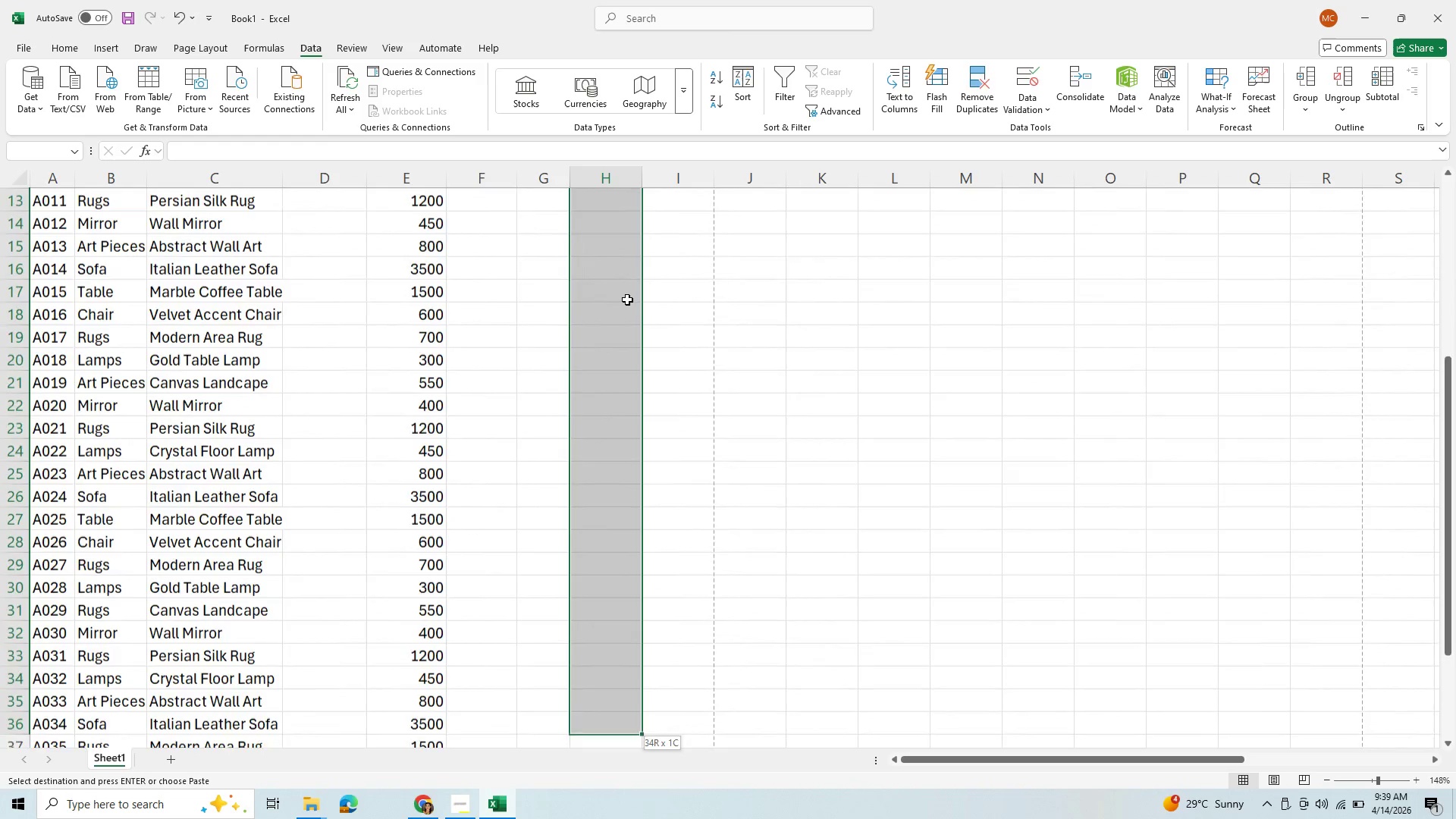 
key(Shift+ArrowDown)
 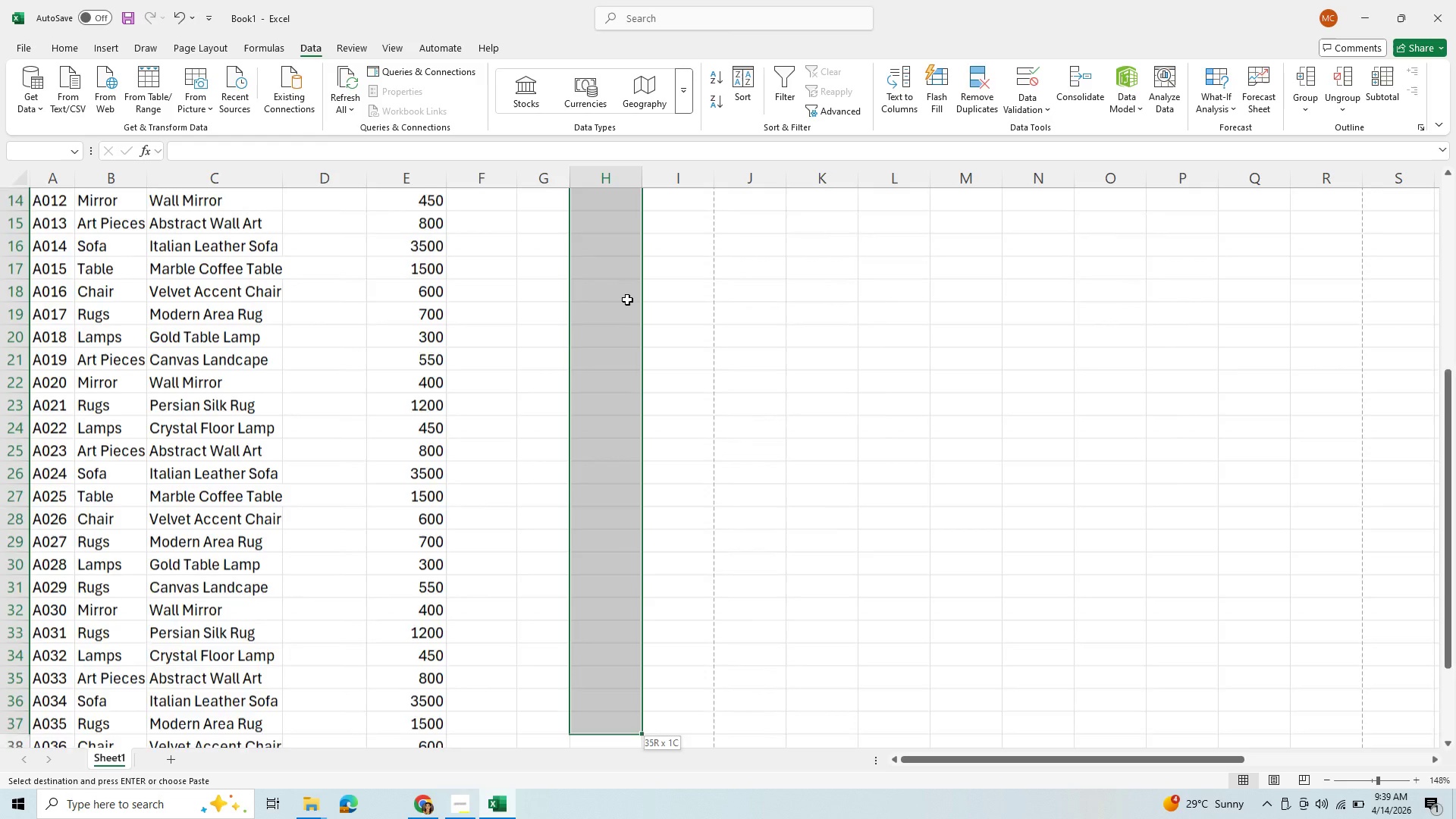 
key(Shift+ArrowDown)
 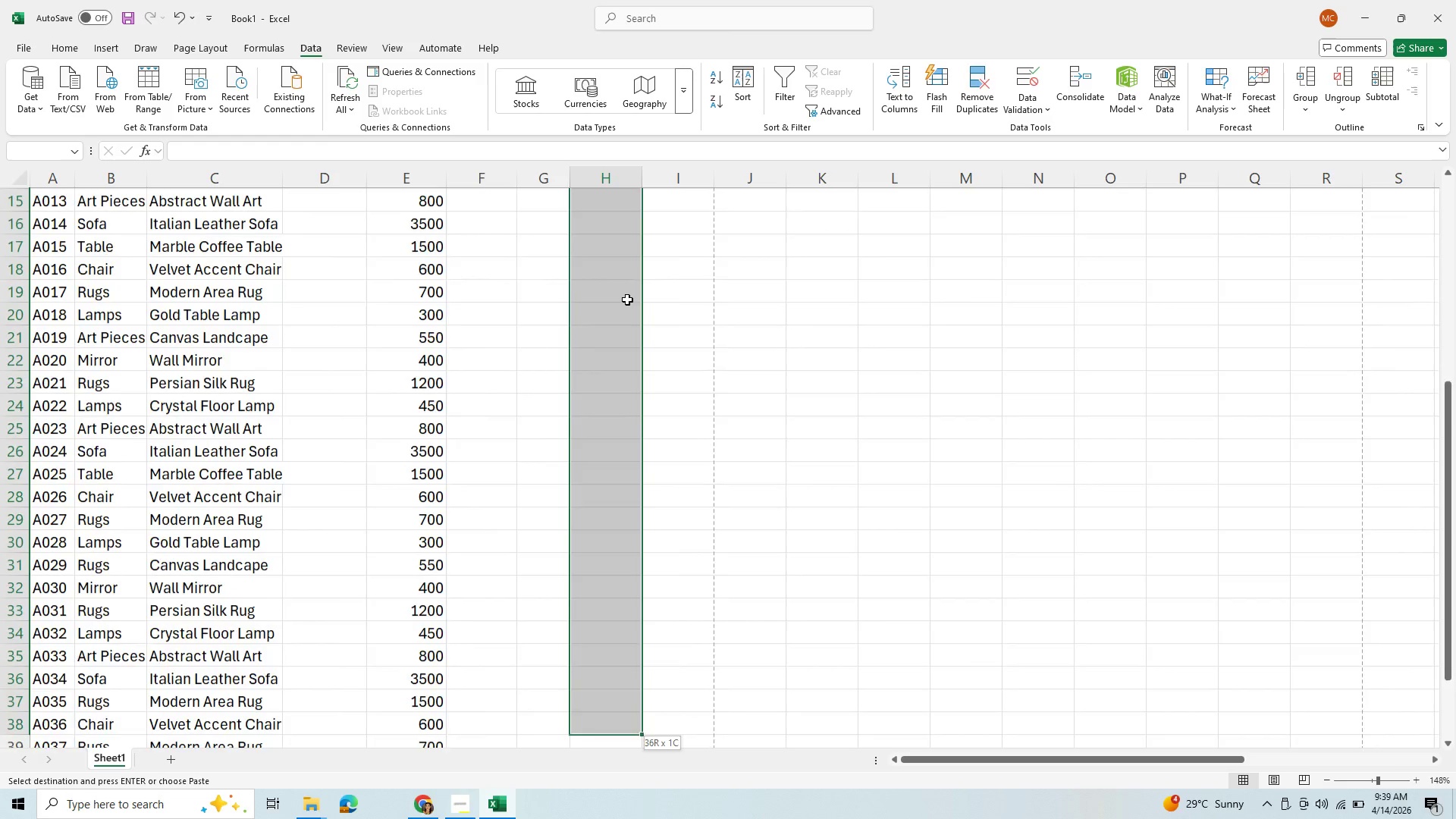 
key(Shift+ArrowDown)
 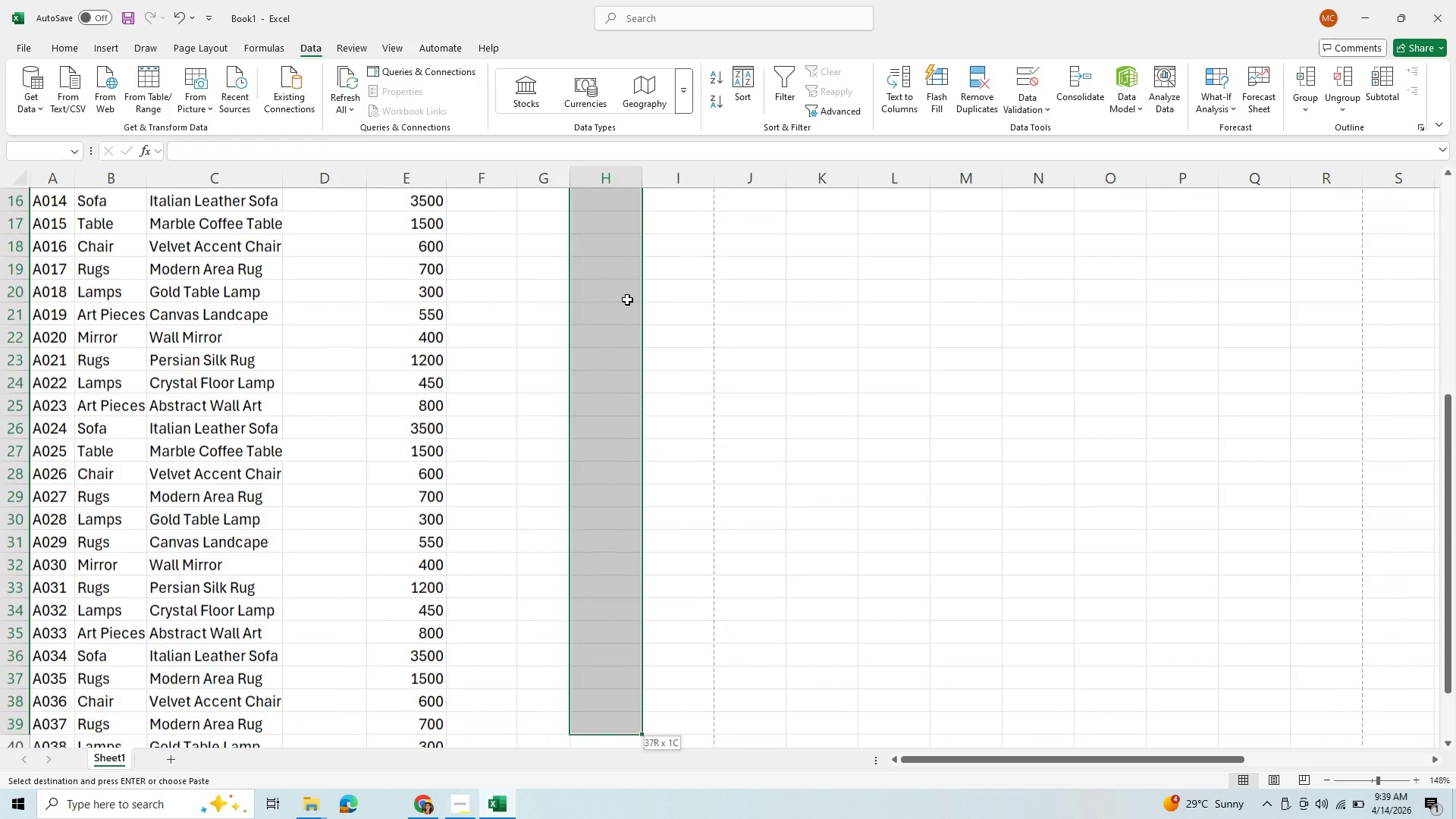 
key(Shift+ArrowDown)
 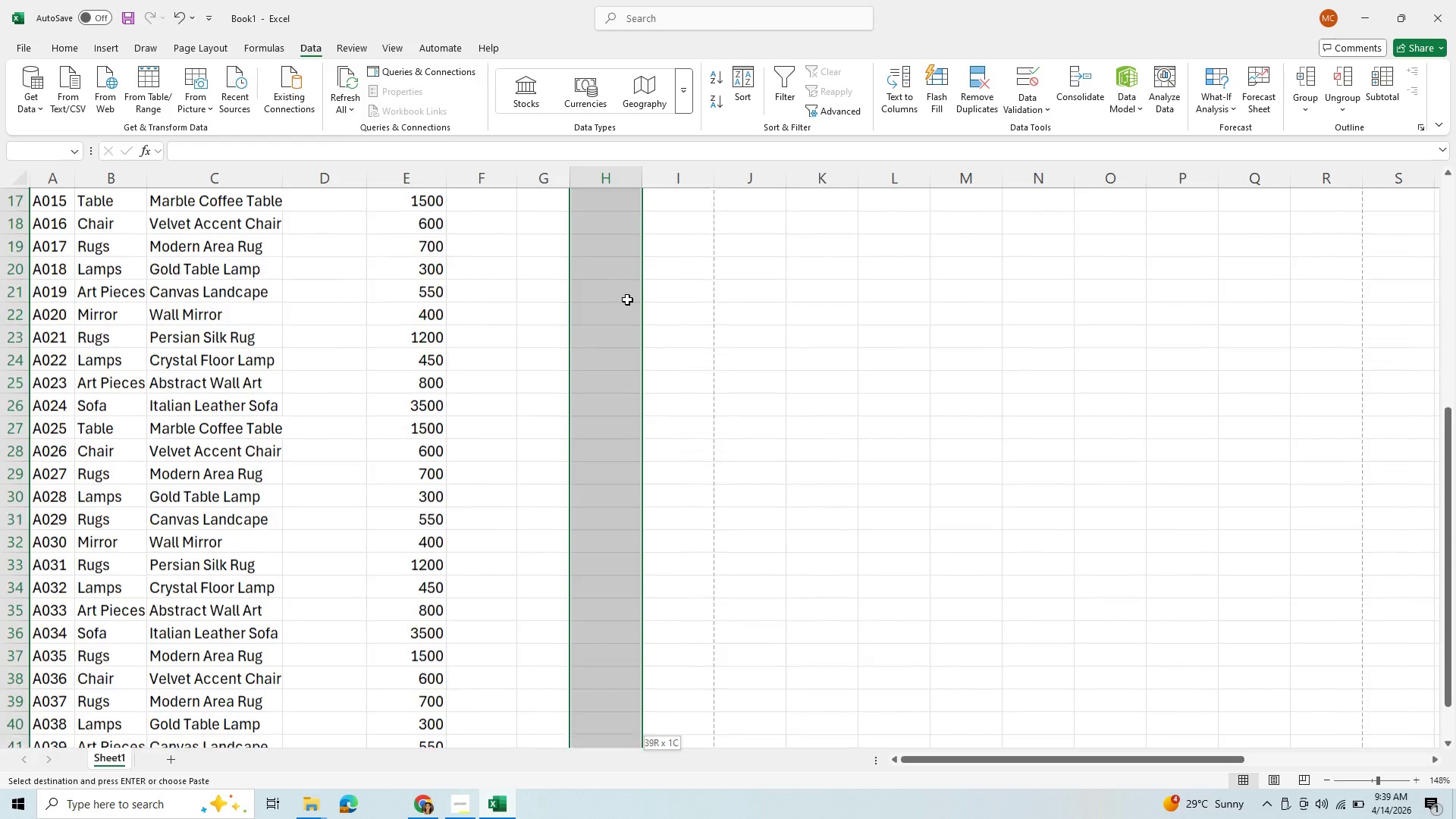 
key(Shift+ArrowDown)
 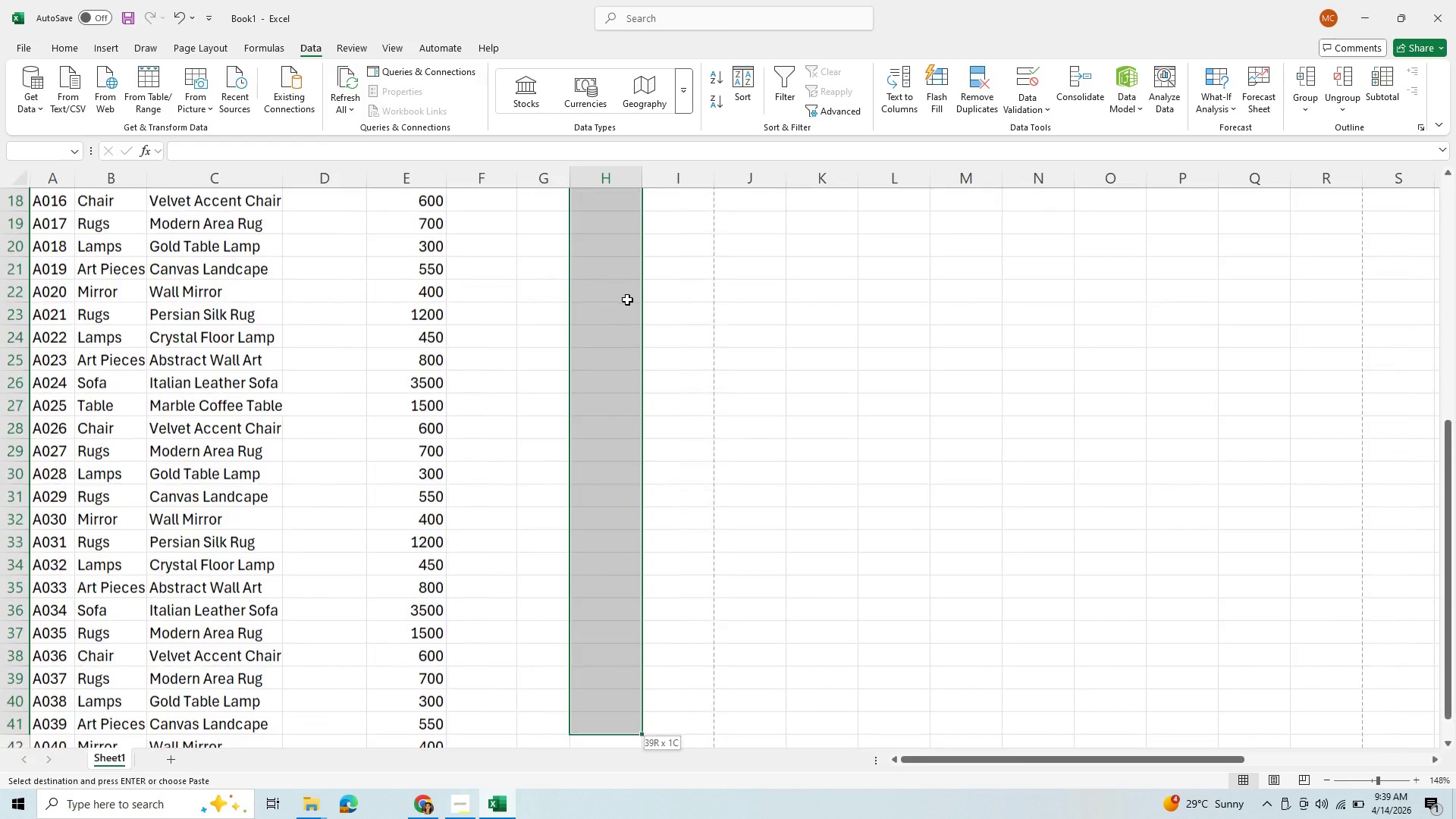 
key(Shift+ArrowDown)
 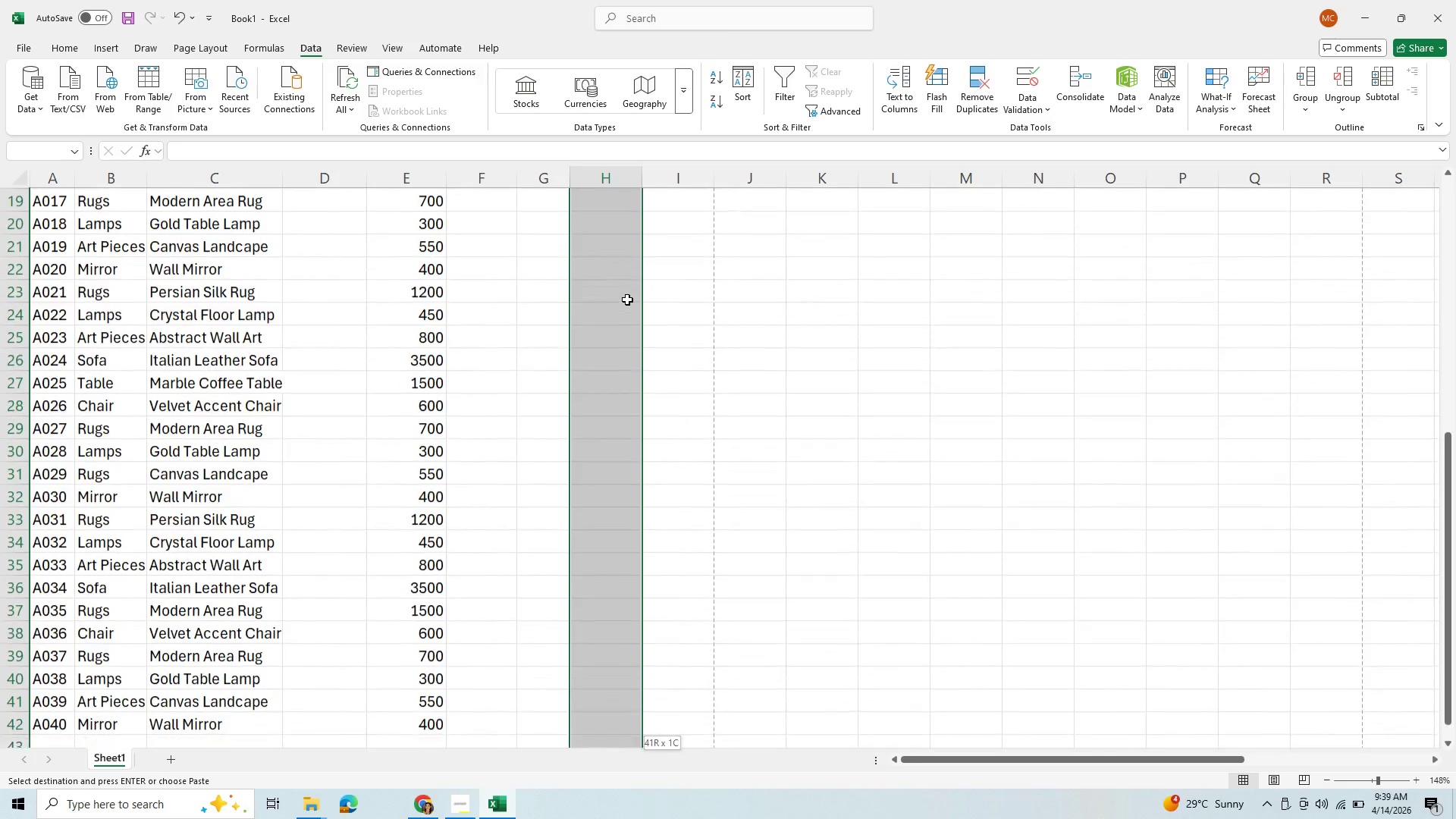 
key(Shift+ArrowDown)
 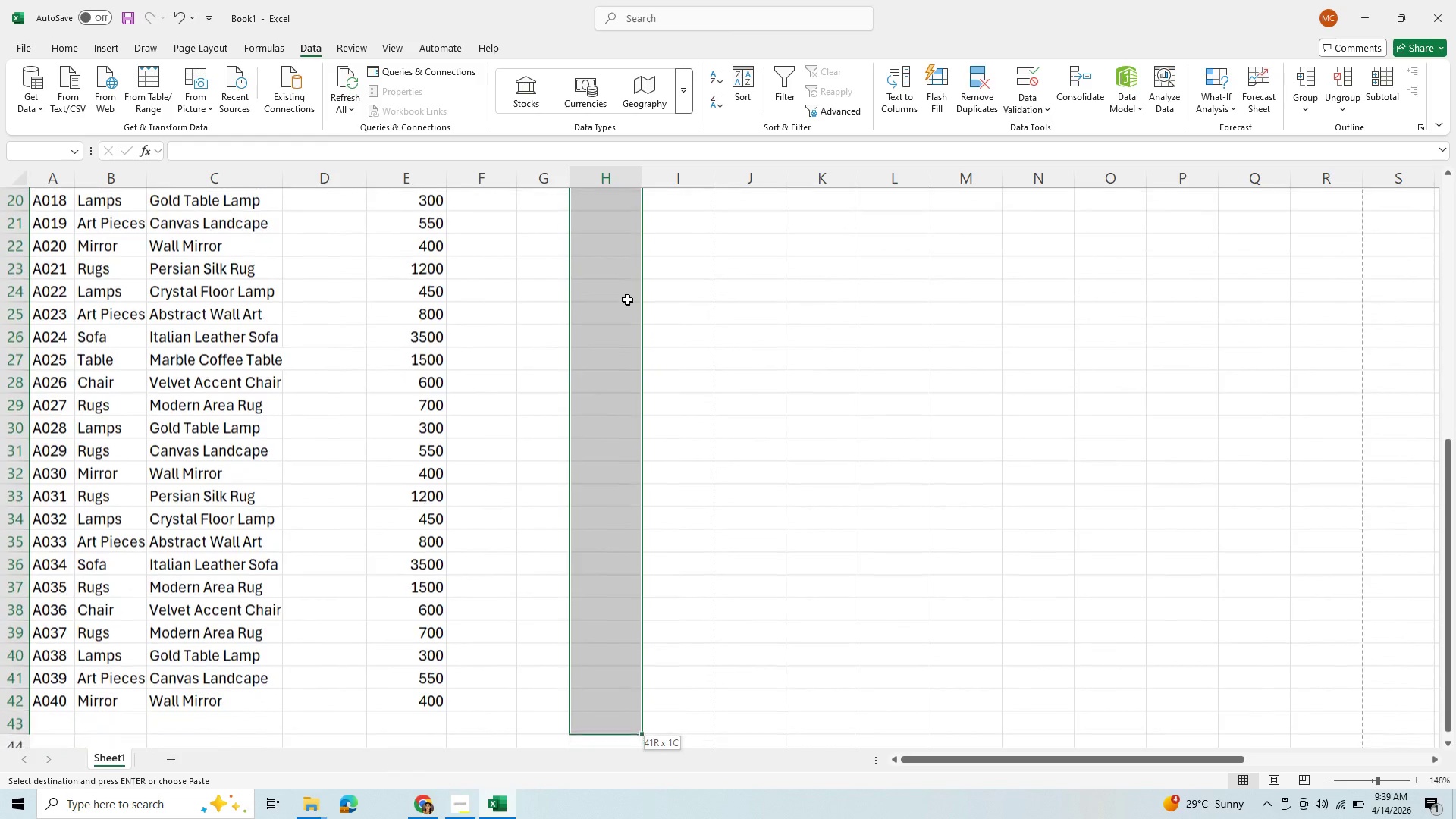 
key(Shift+ArrowDown)
 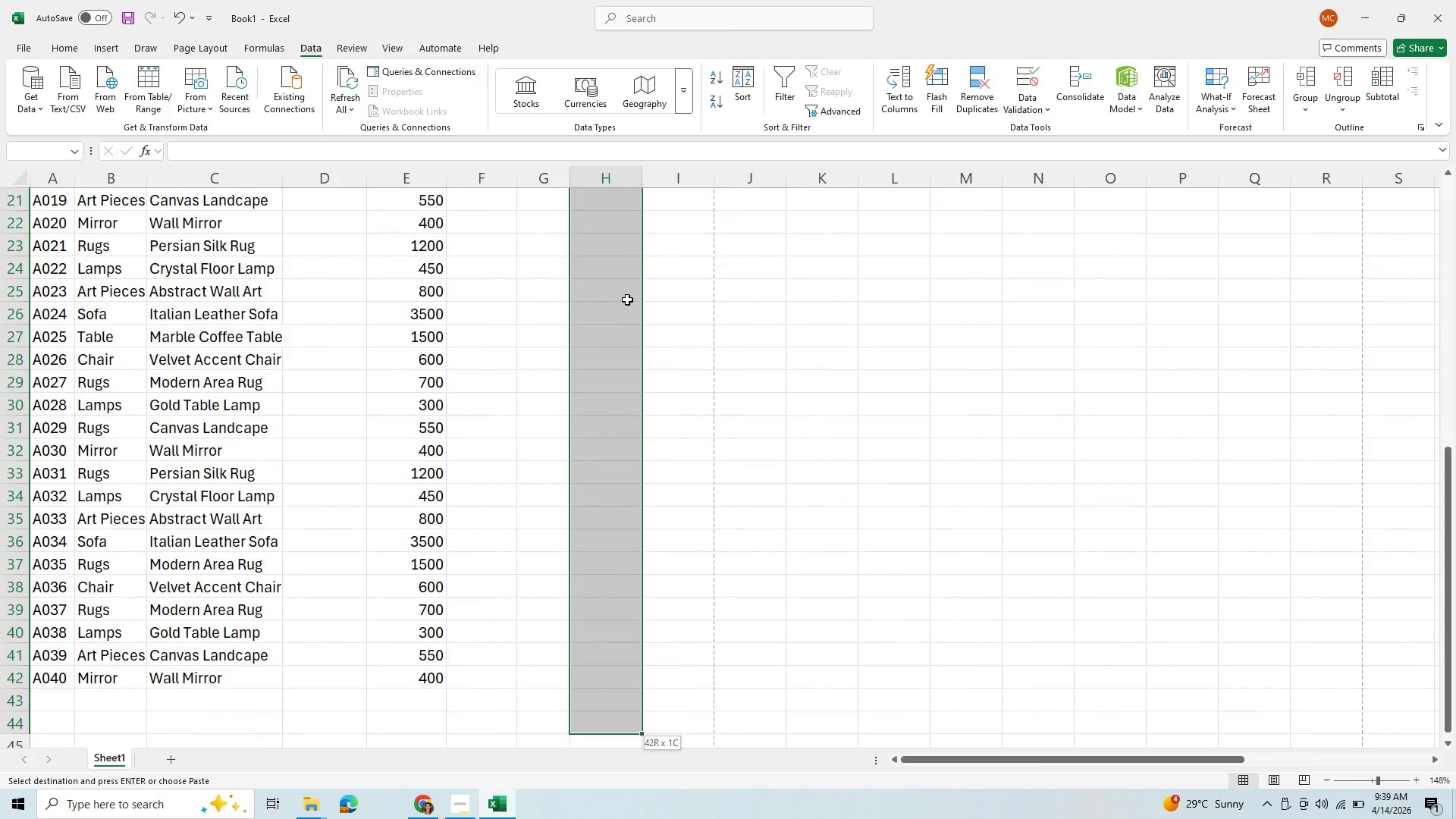 
key(Shift+ArrowUp)
 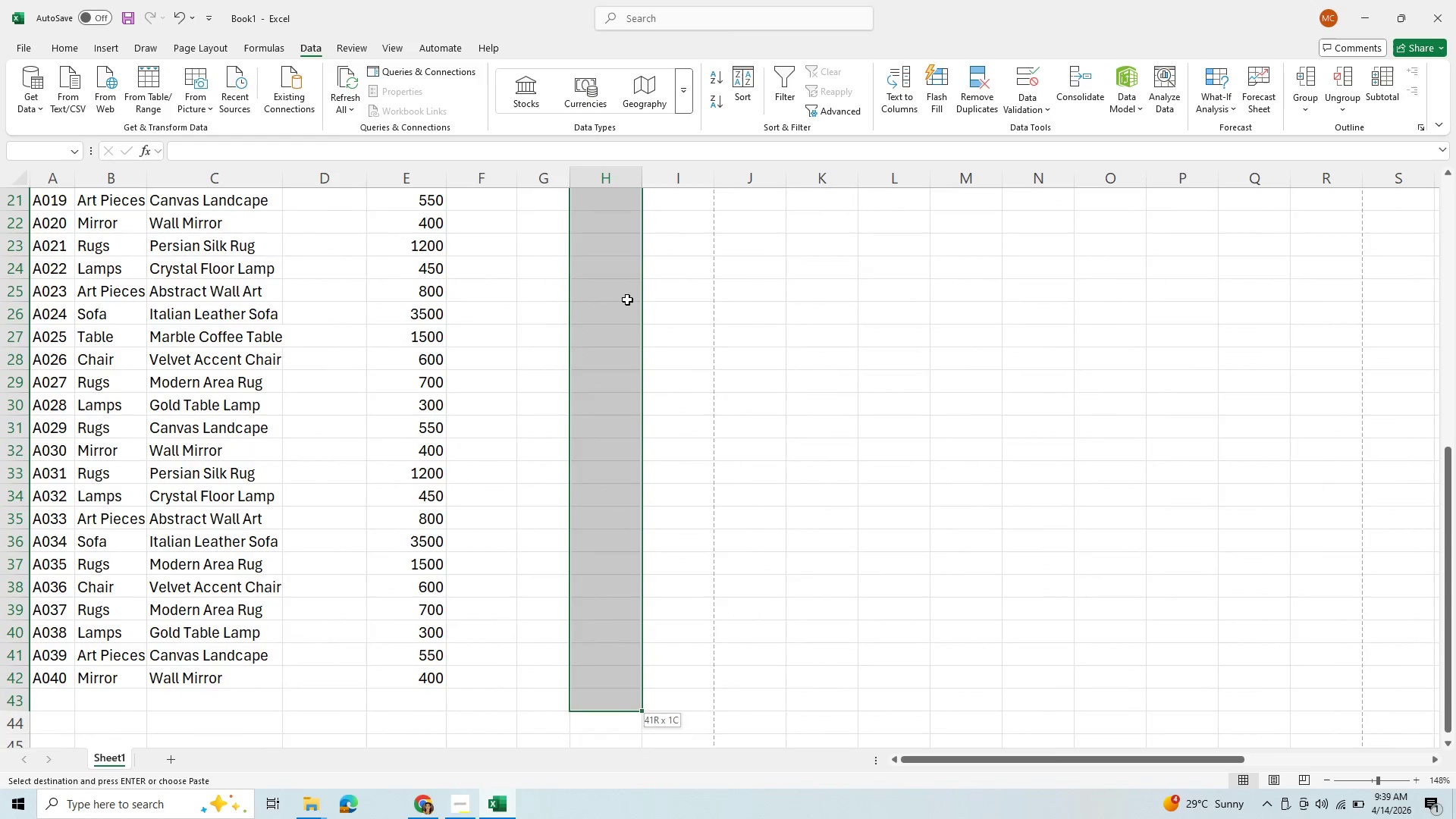 
key(Shift+ArrowUp)
 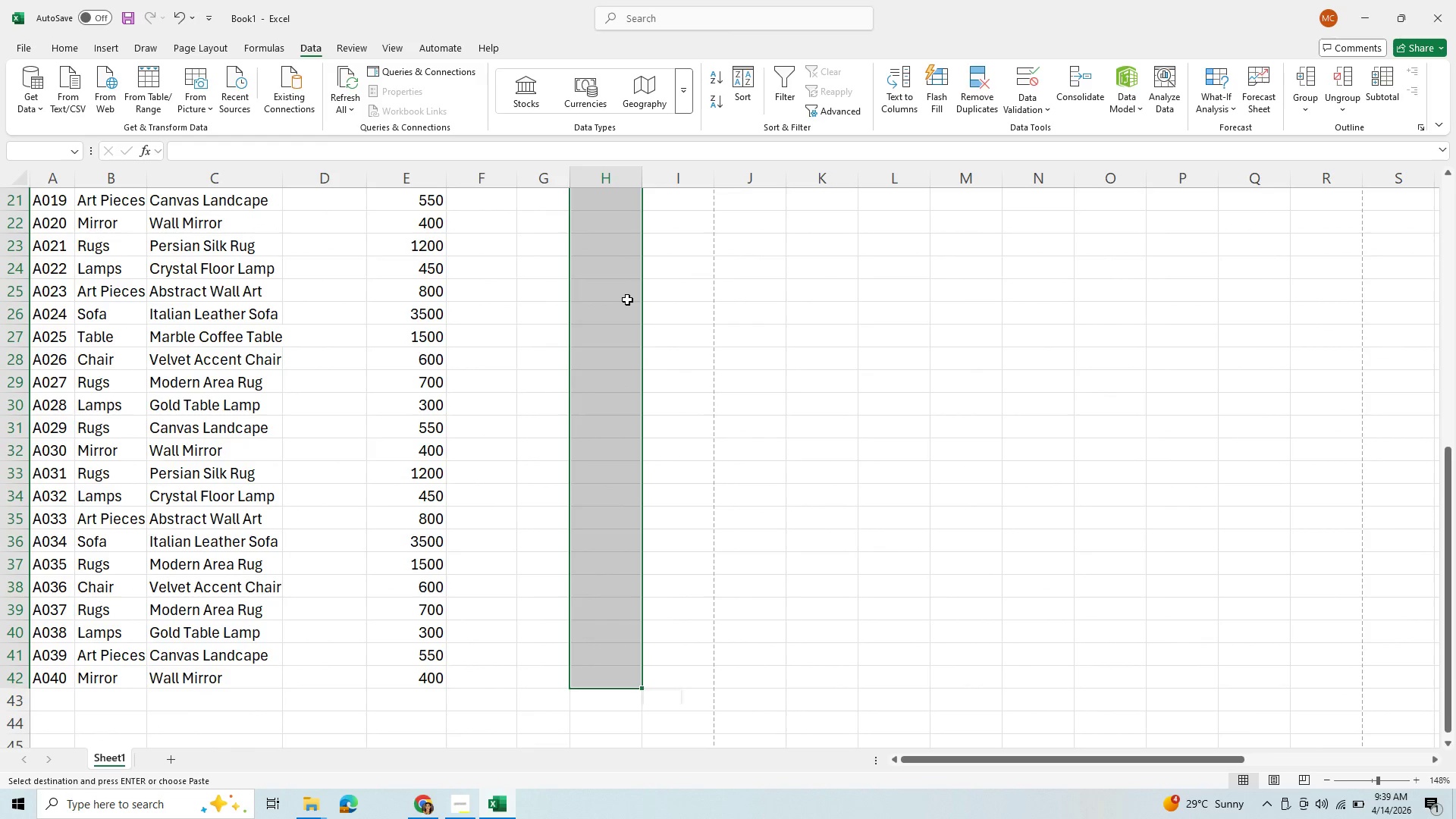 
key(Control+V)
 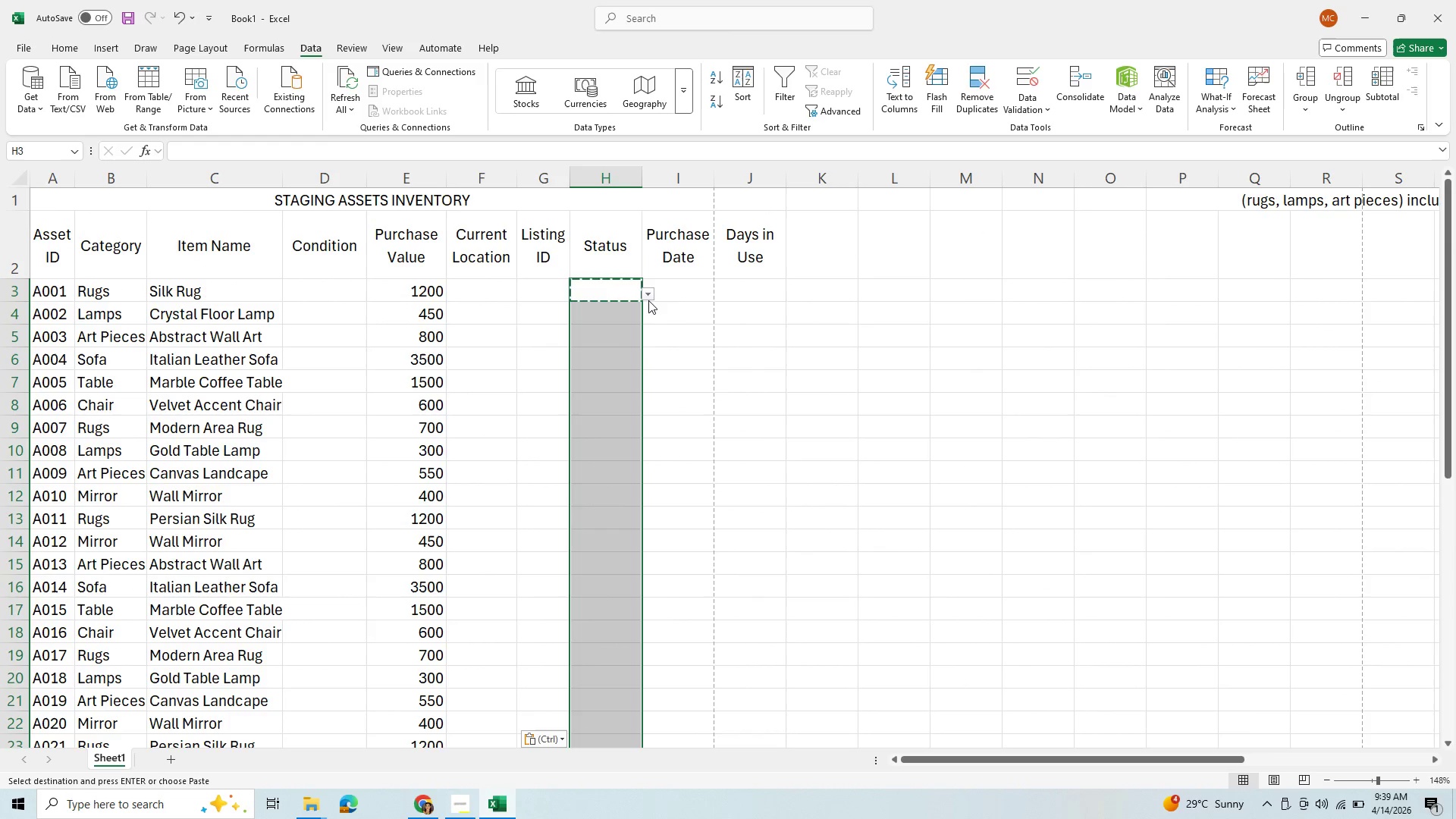 
left_click([677, 291])
 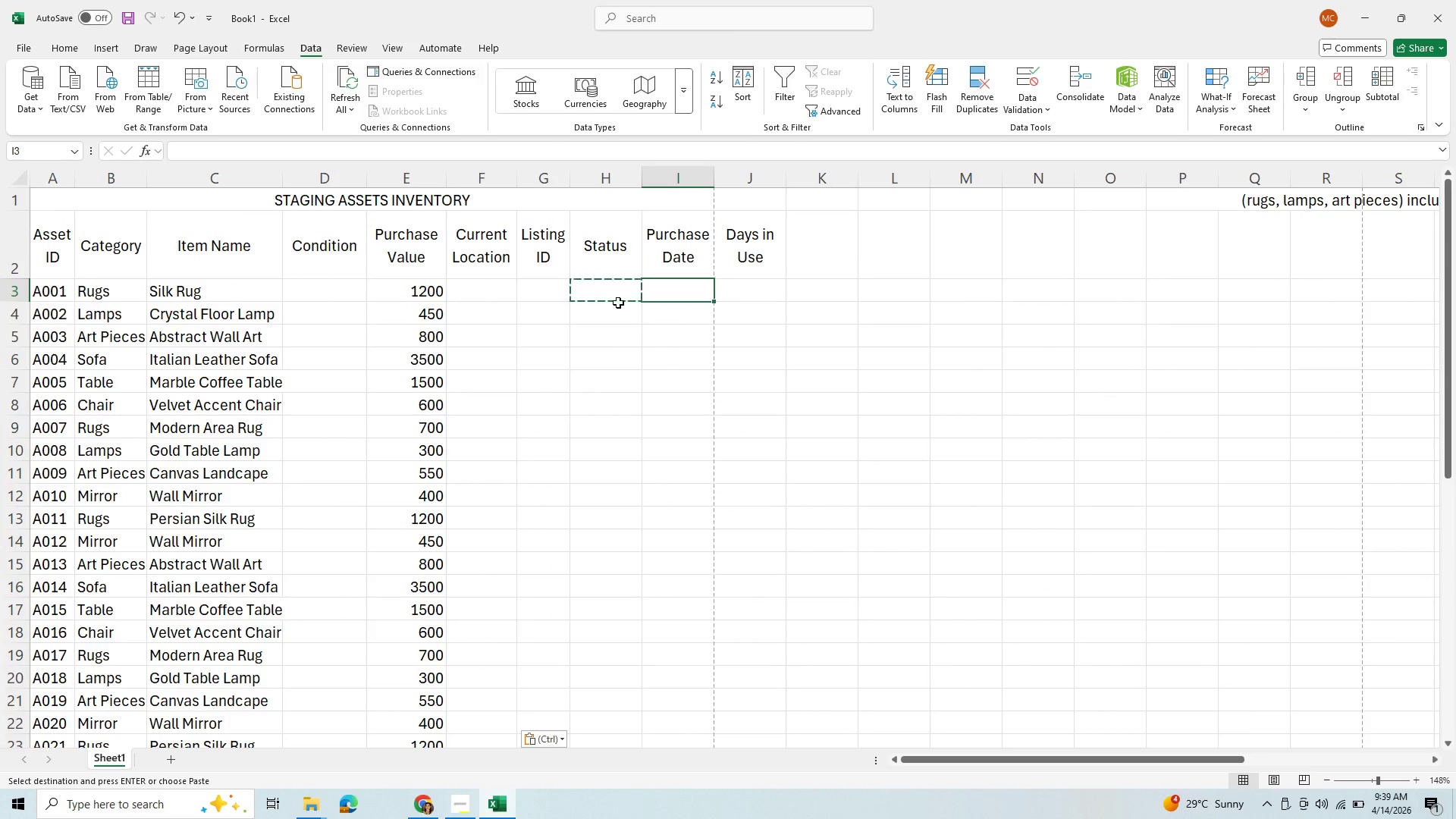 
left_click([611, 291])
 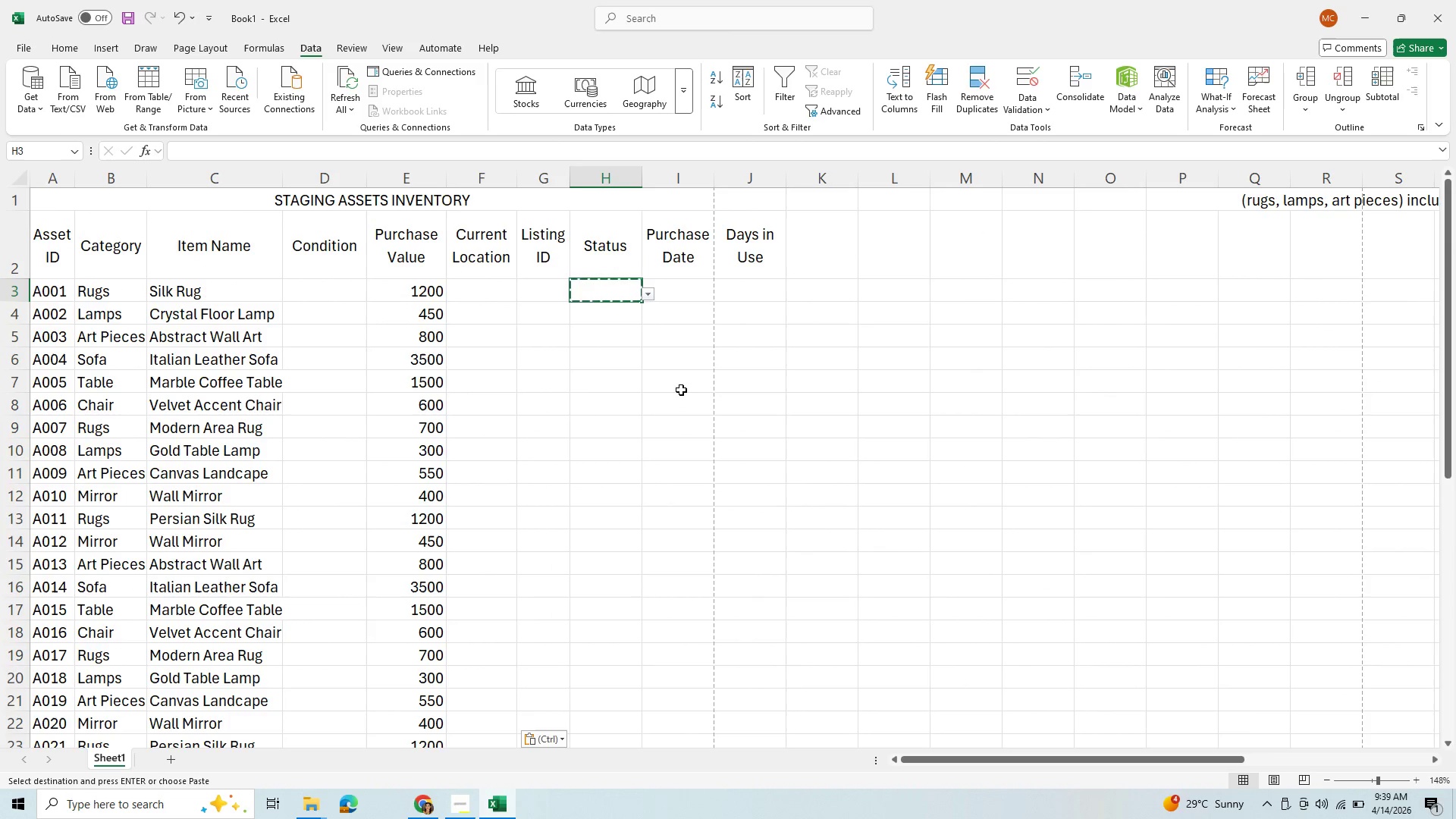 
wait(8.91)
 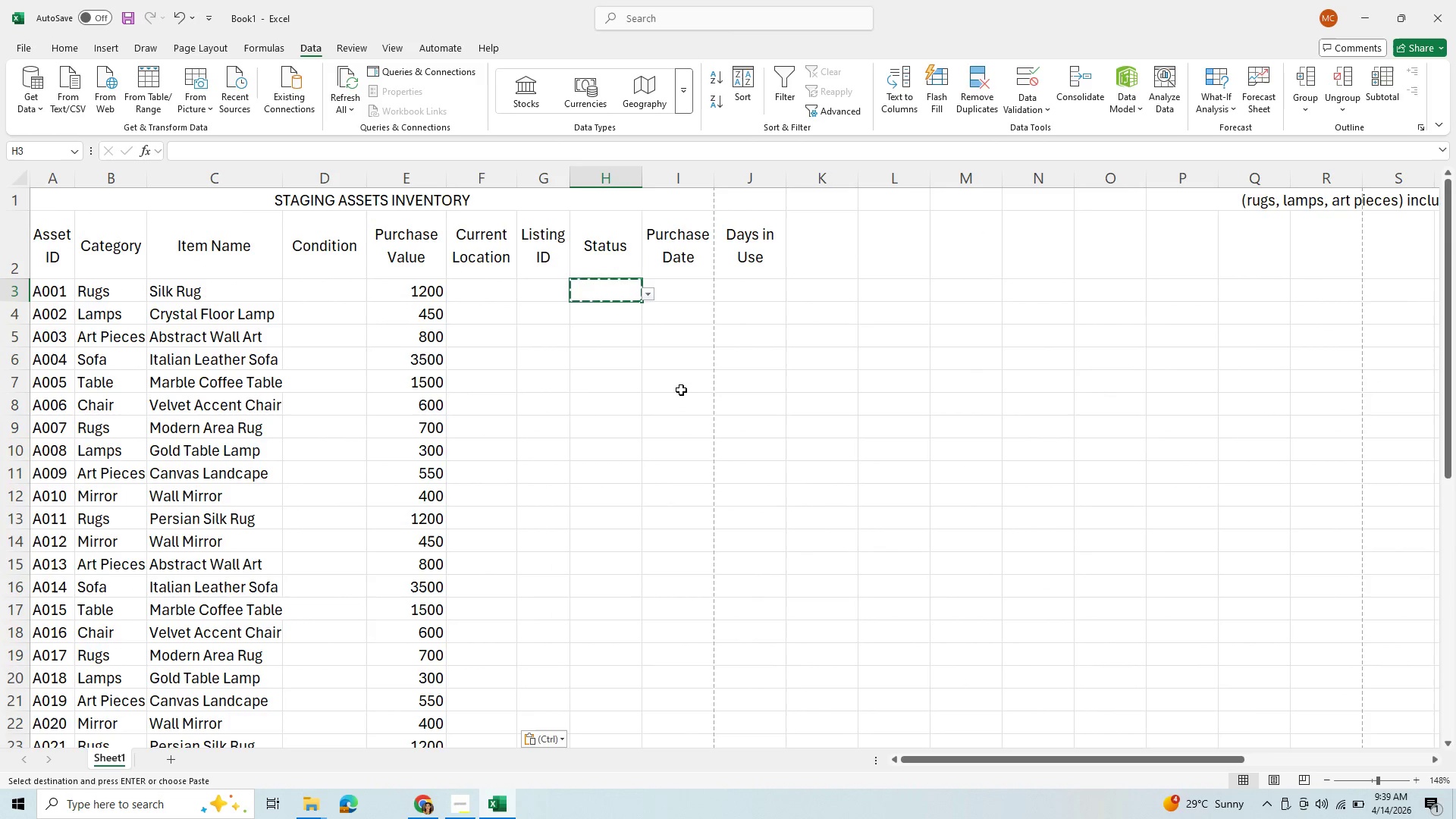 
left_click([646, 293])
 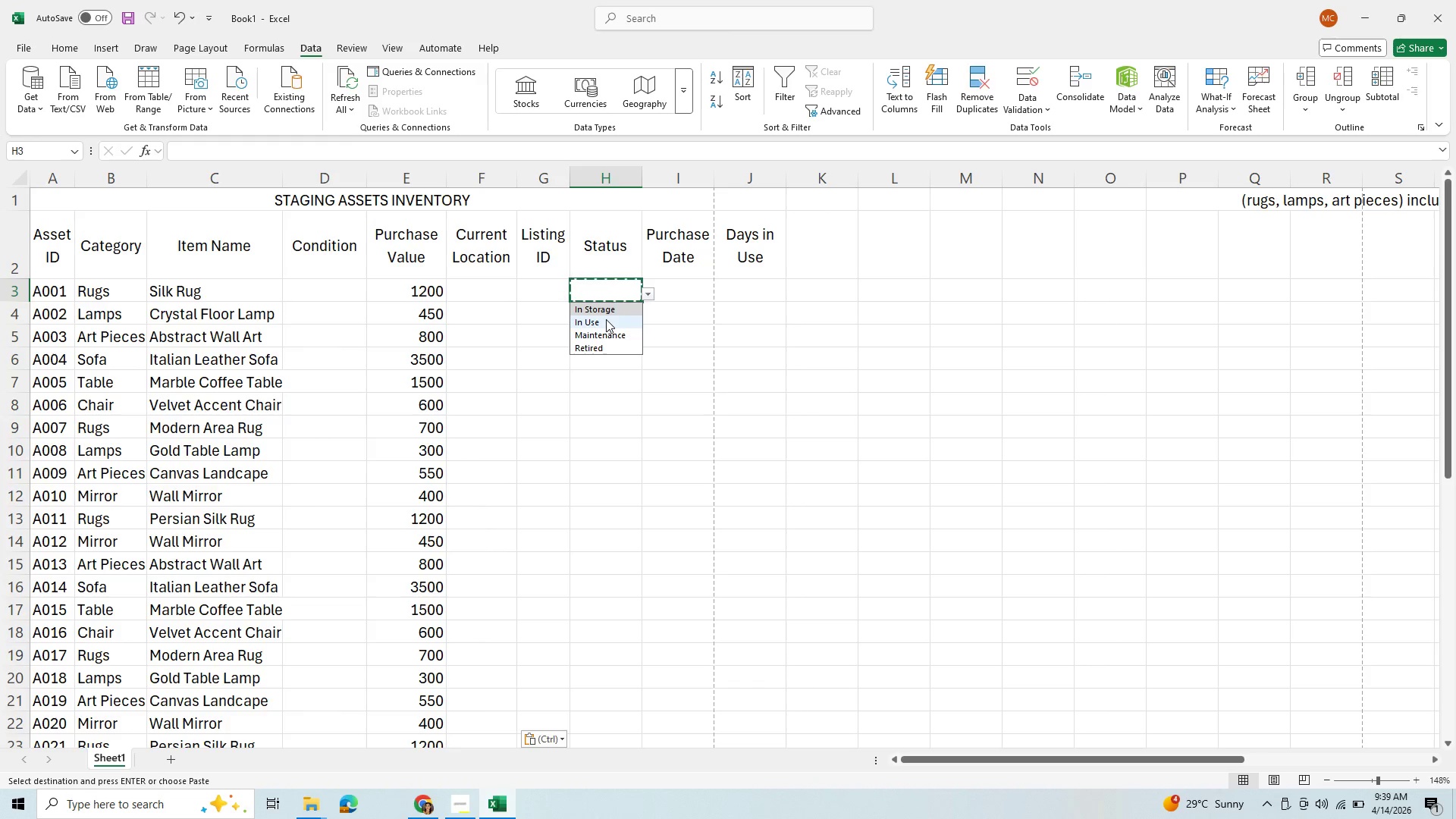 
left_click([606, 319])
 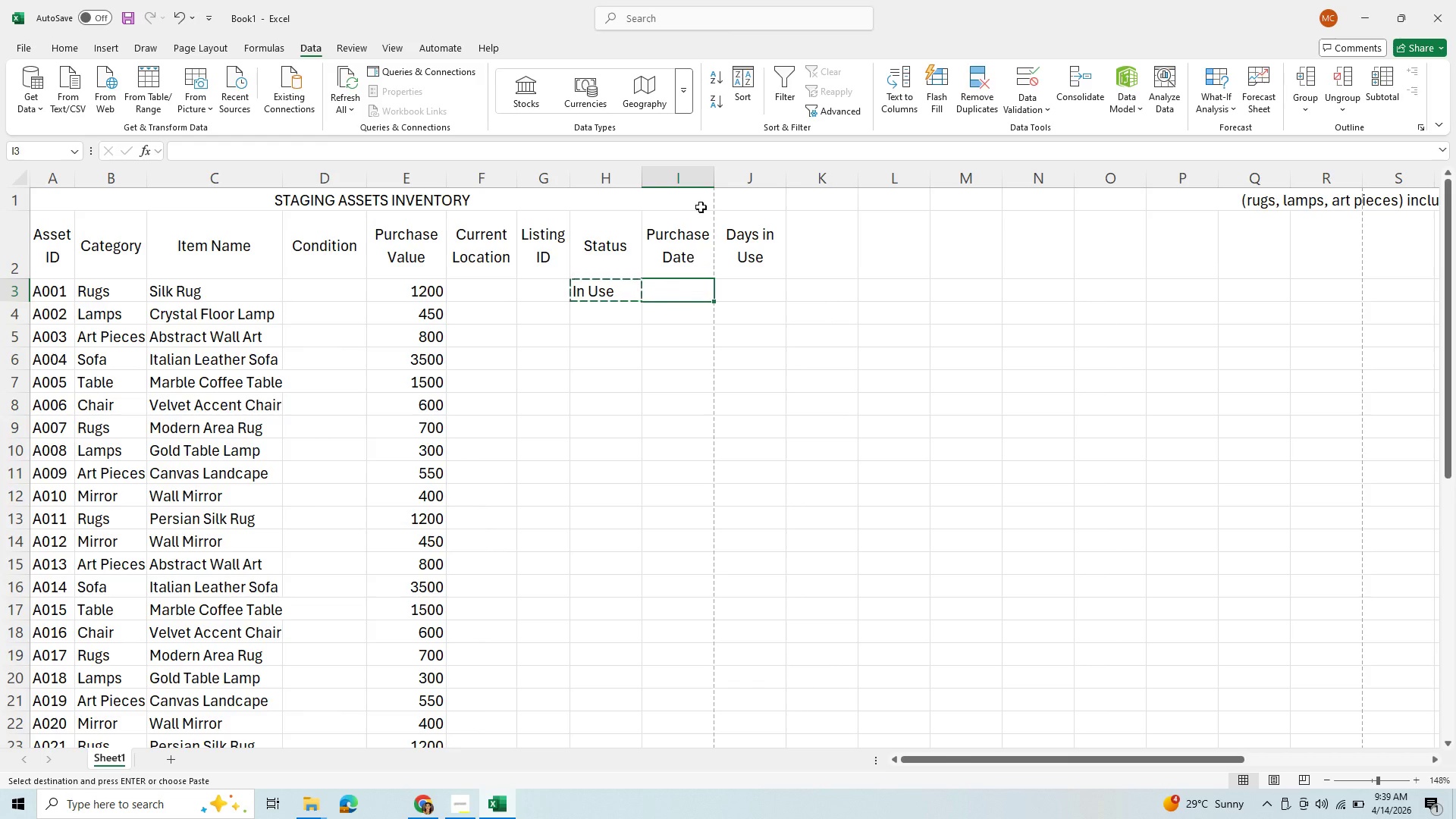 
left_click_drag(start_coordinate=[715, 174], to_coordinate=[743, 172])
 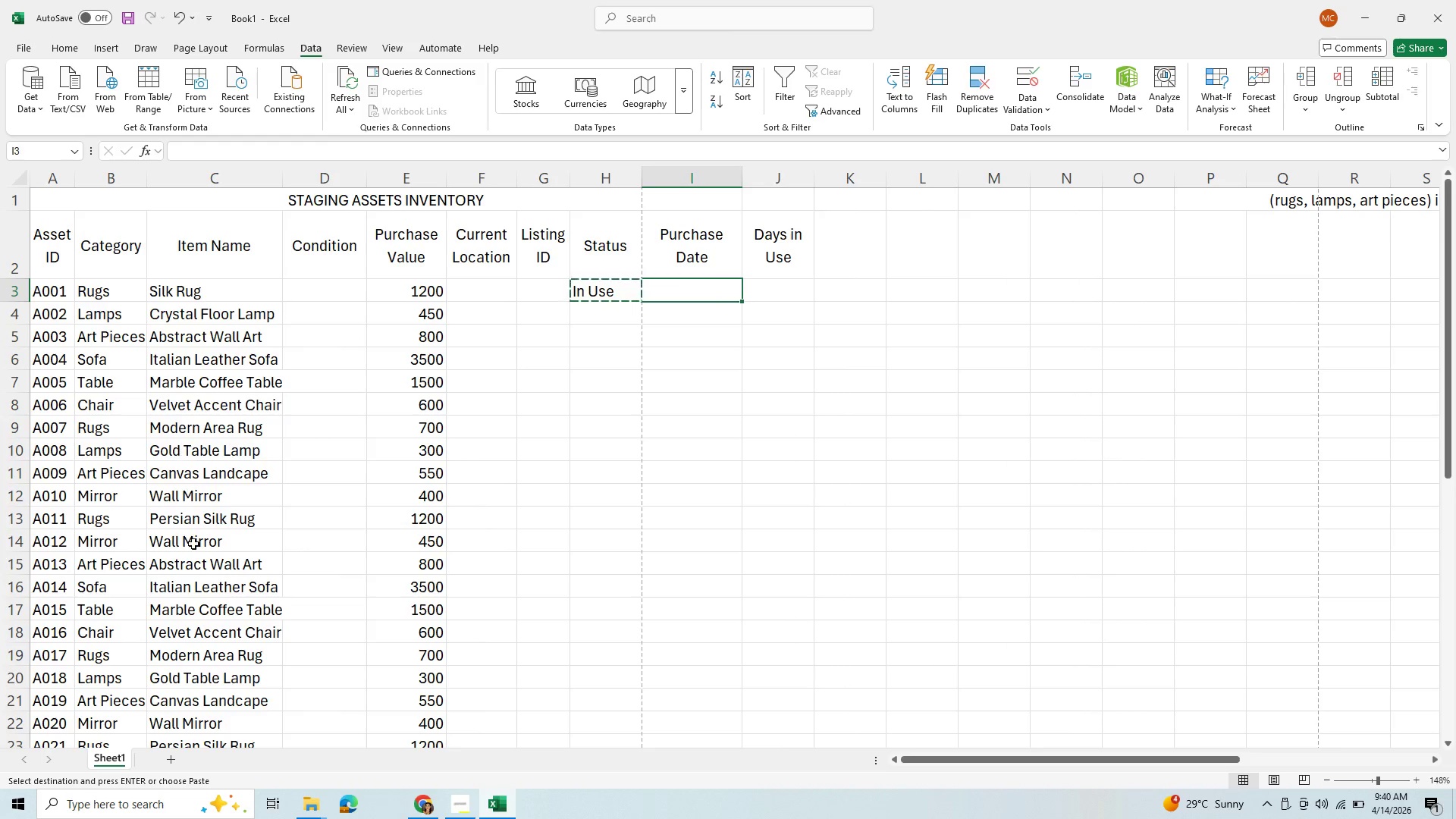 
scroll: coordinate [228, 675], scroll_direction: down, amount: 10.0
 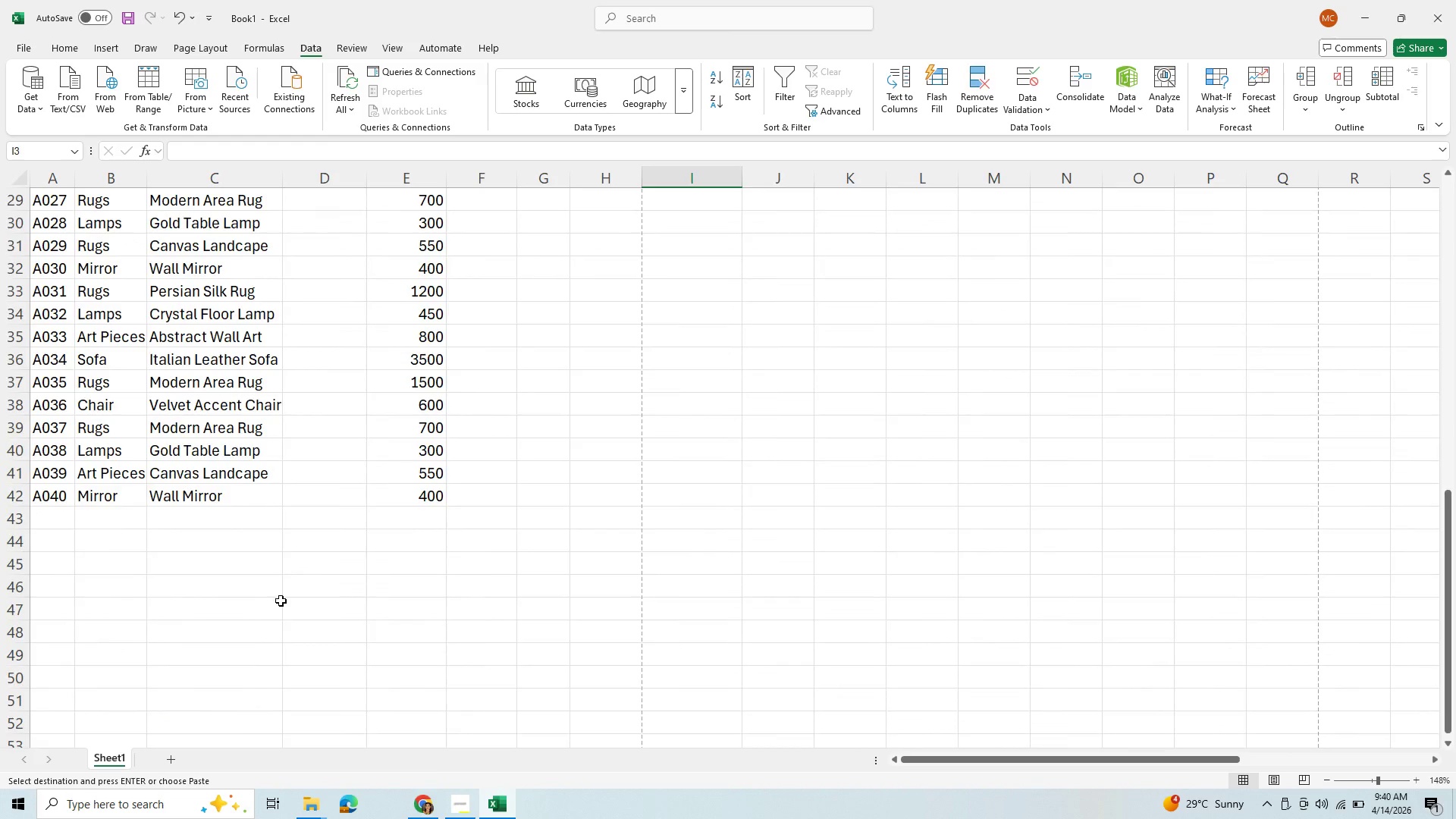 
scroll: coordinate [529, 590], scroll_direction: up, amount: 12.0
 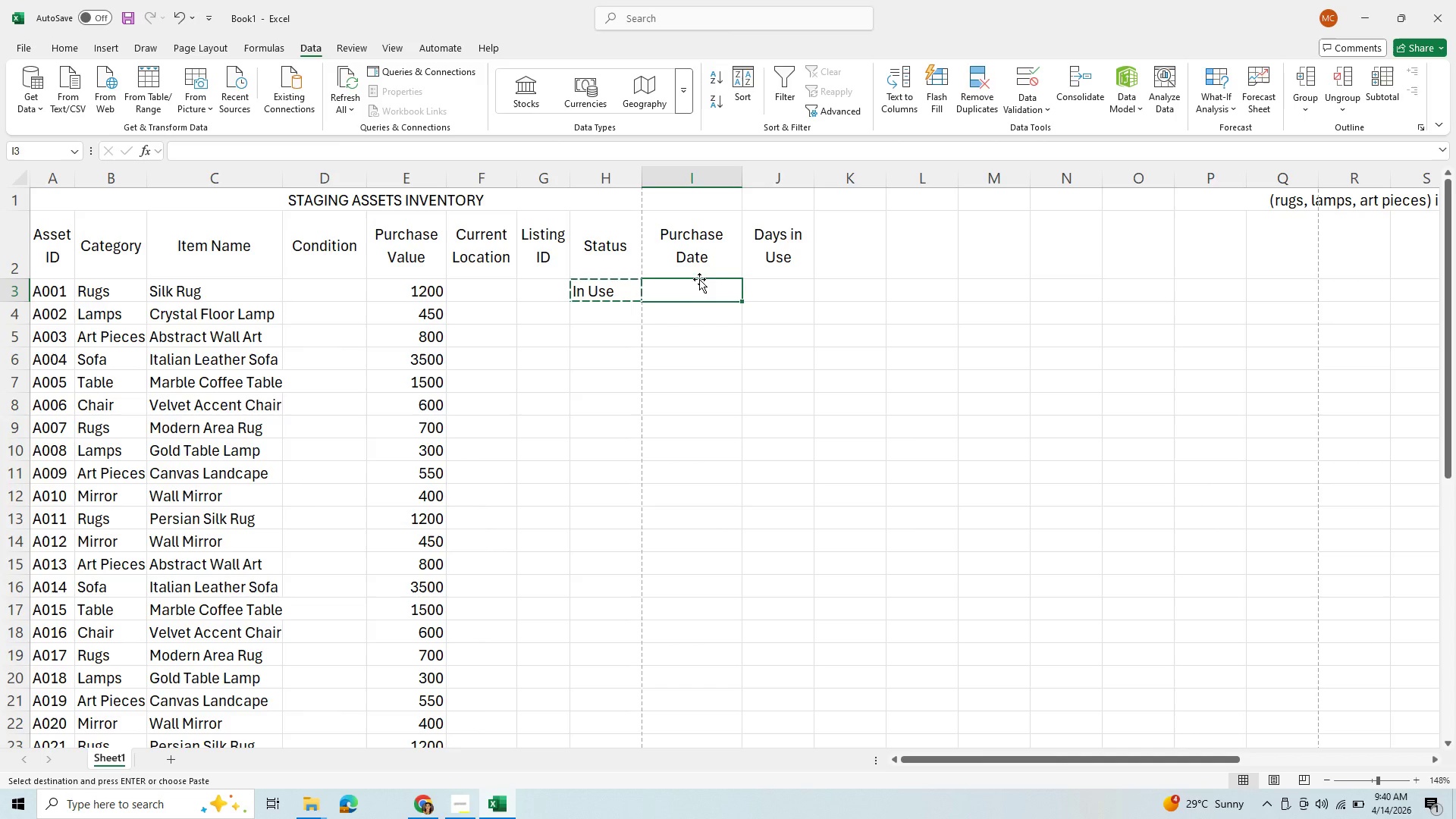 
double_click([684, 325])
 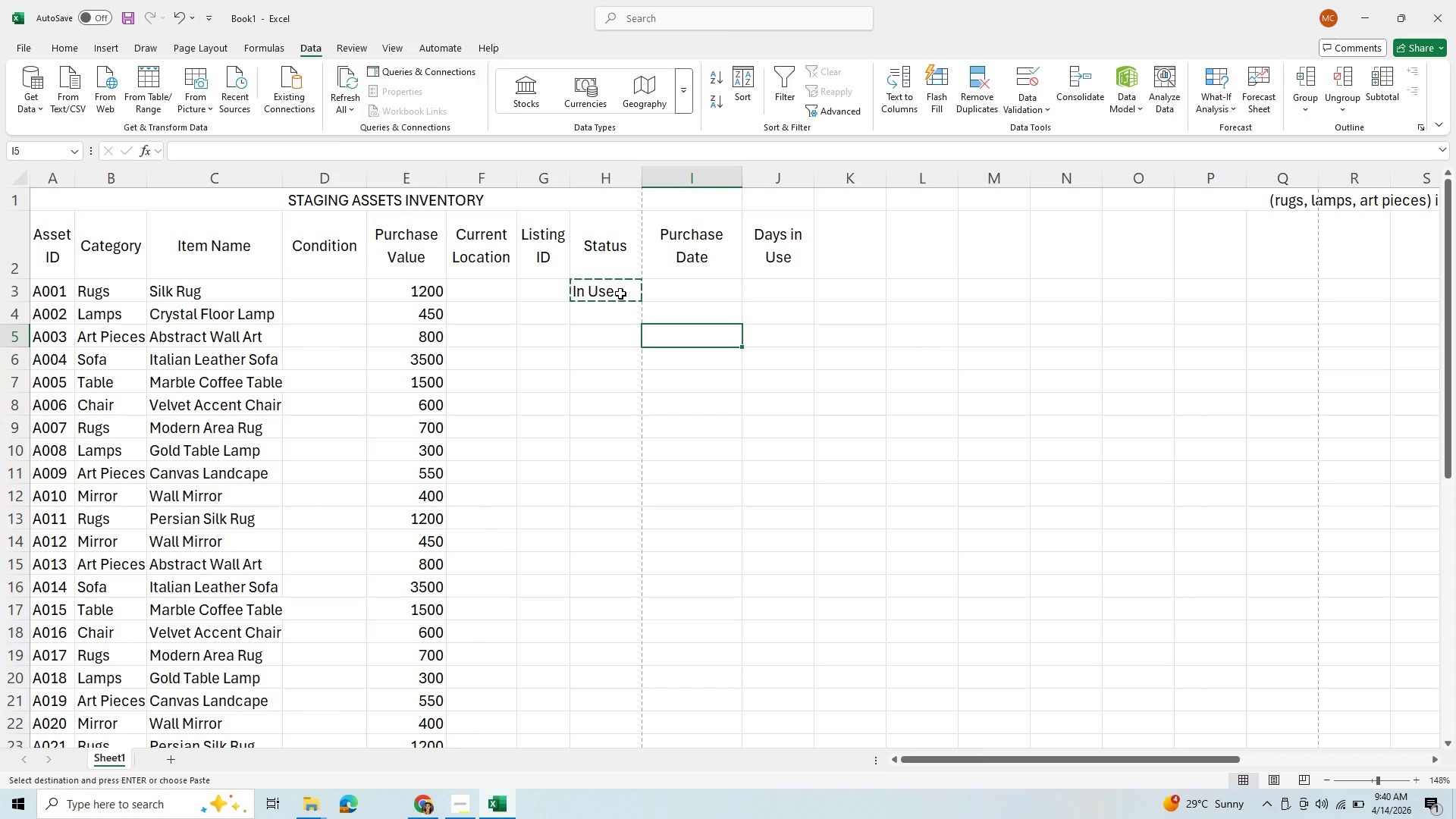 
left_click([620, 293])
 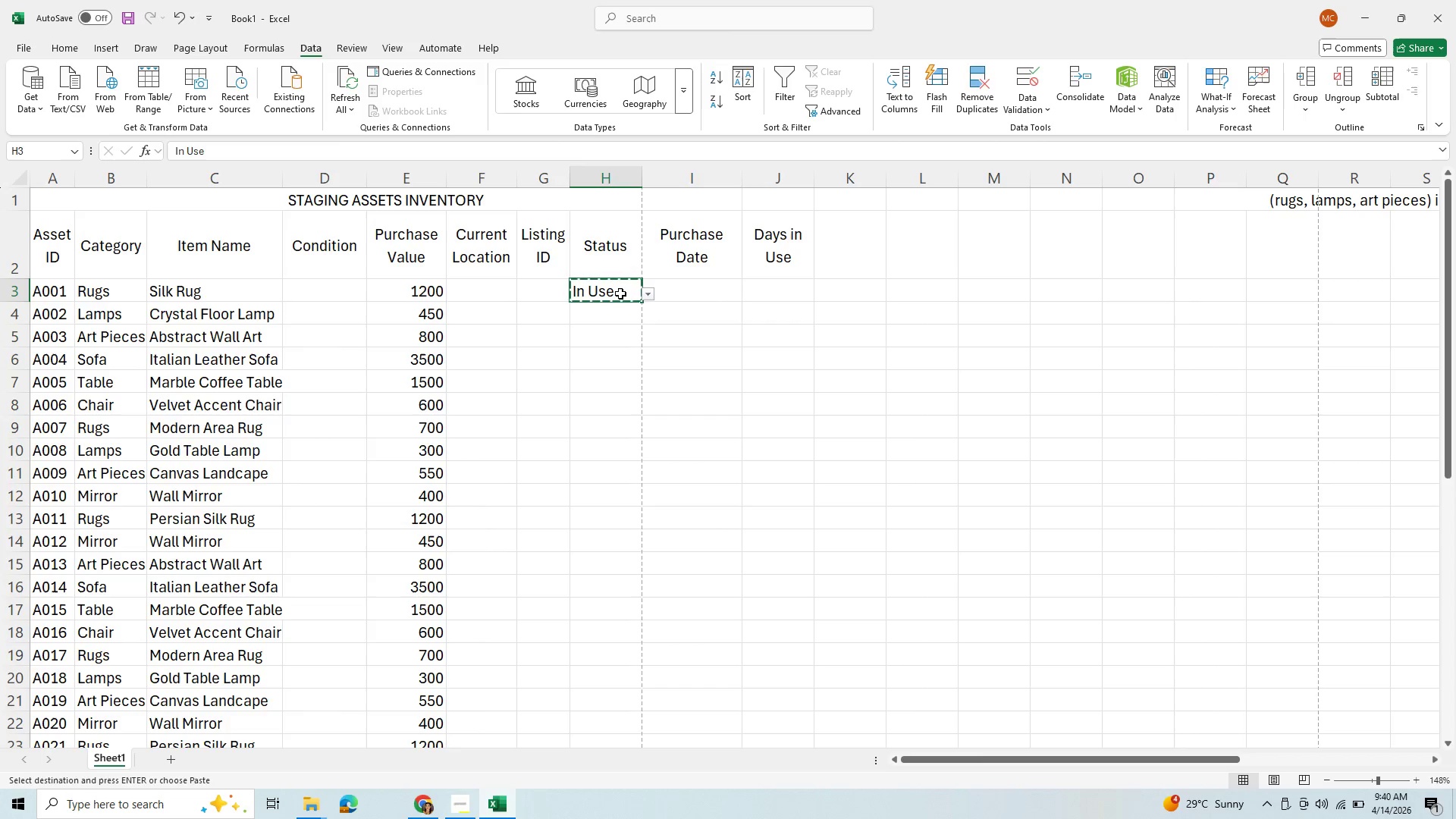 
key(Enter)
 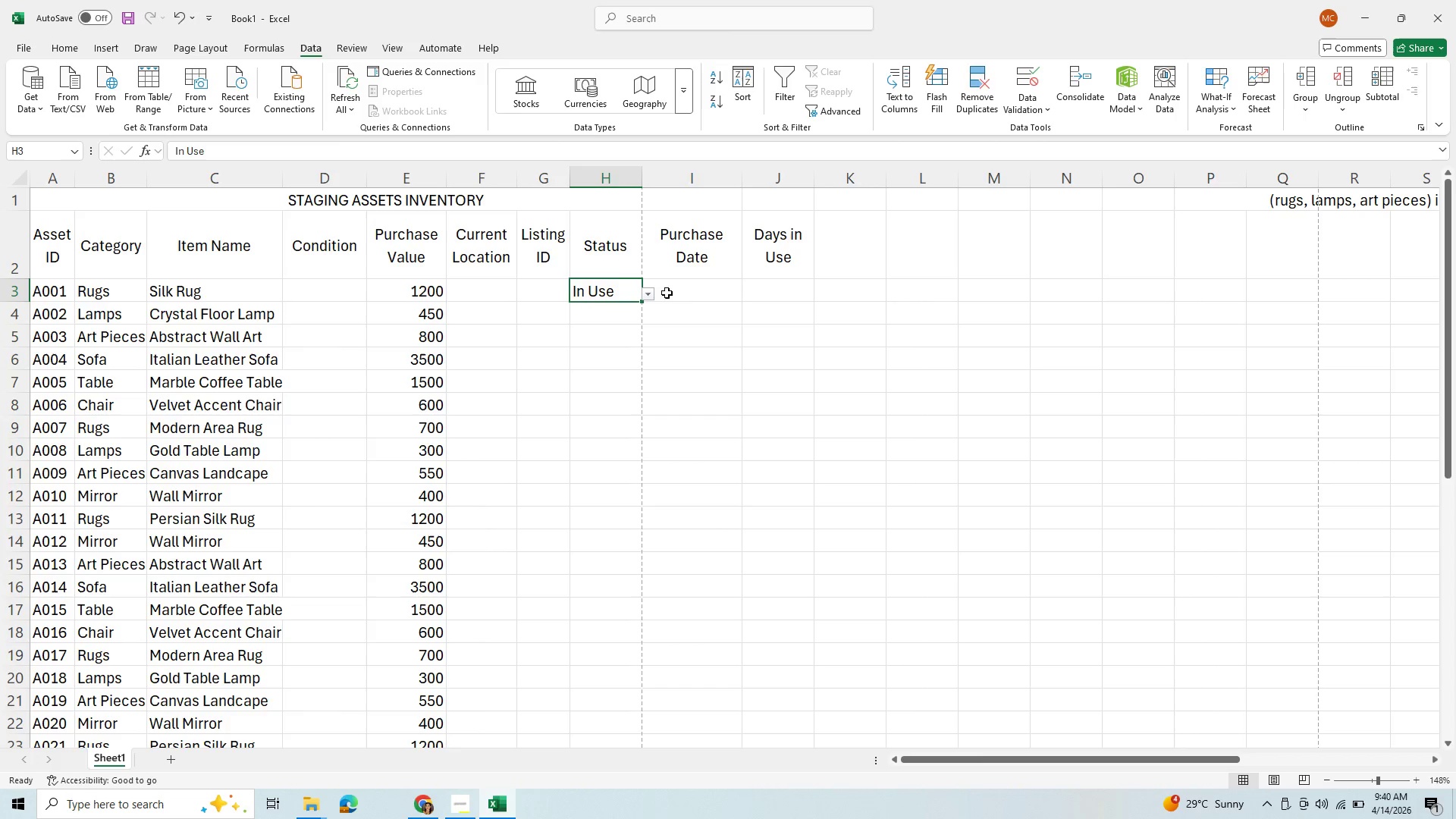 
left_click_drag(start_coordinate=[679, 287], to_coordinate=[692, 703])
 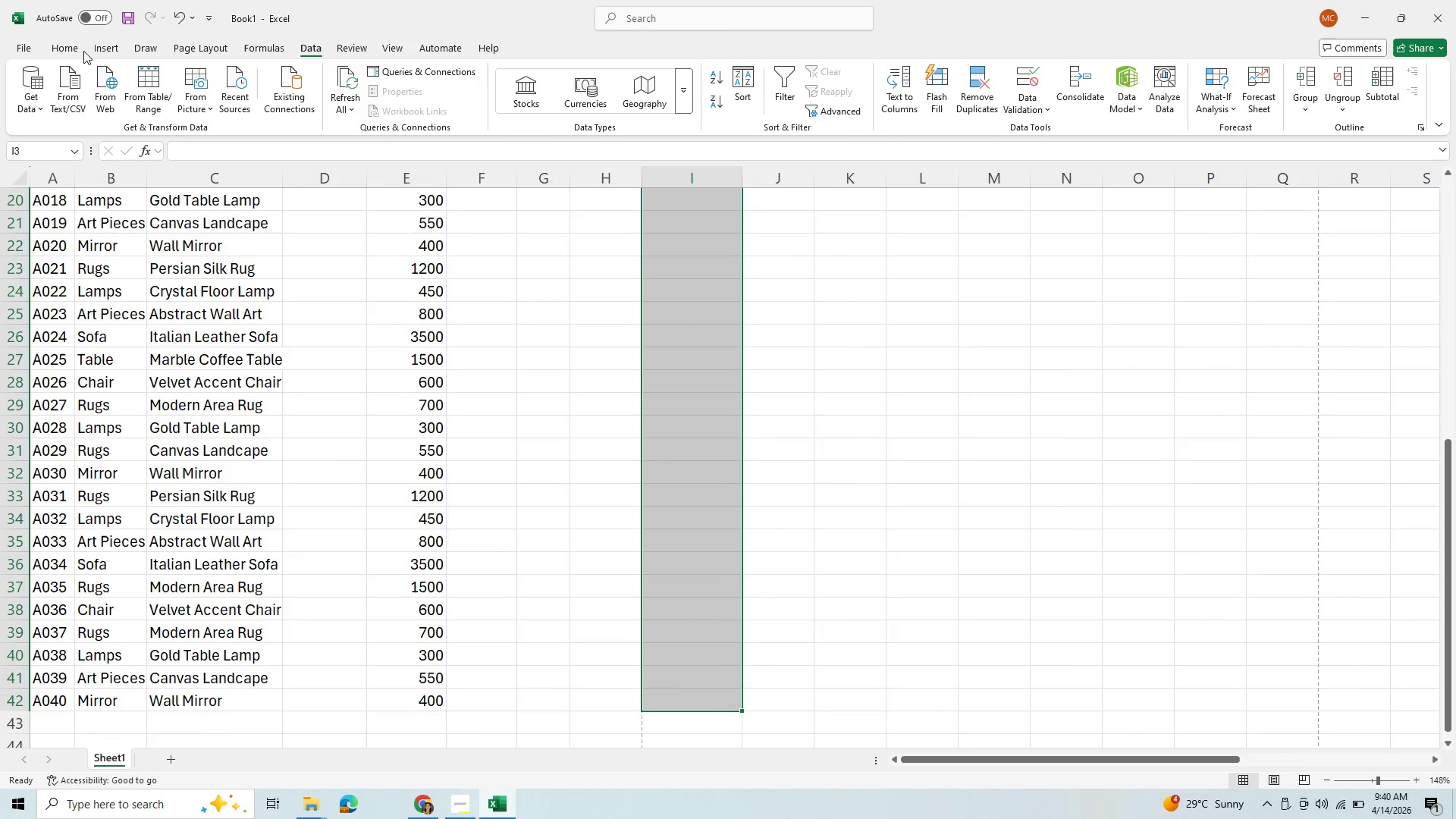 
left_click([58, 55])
 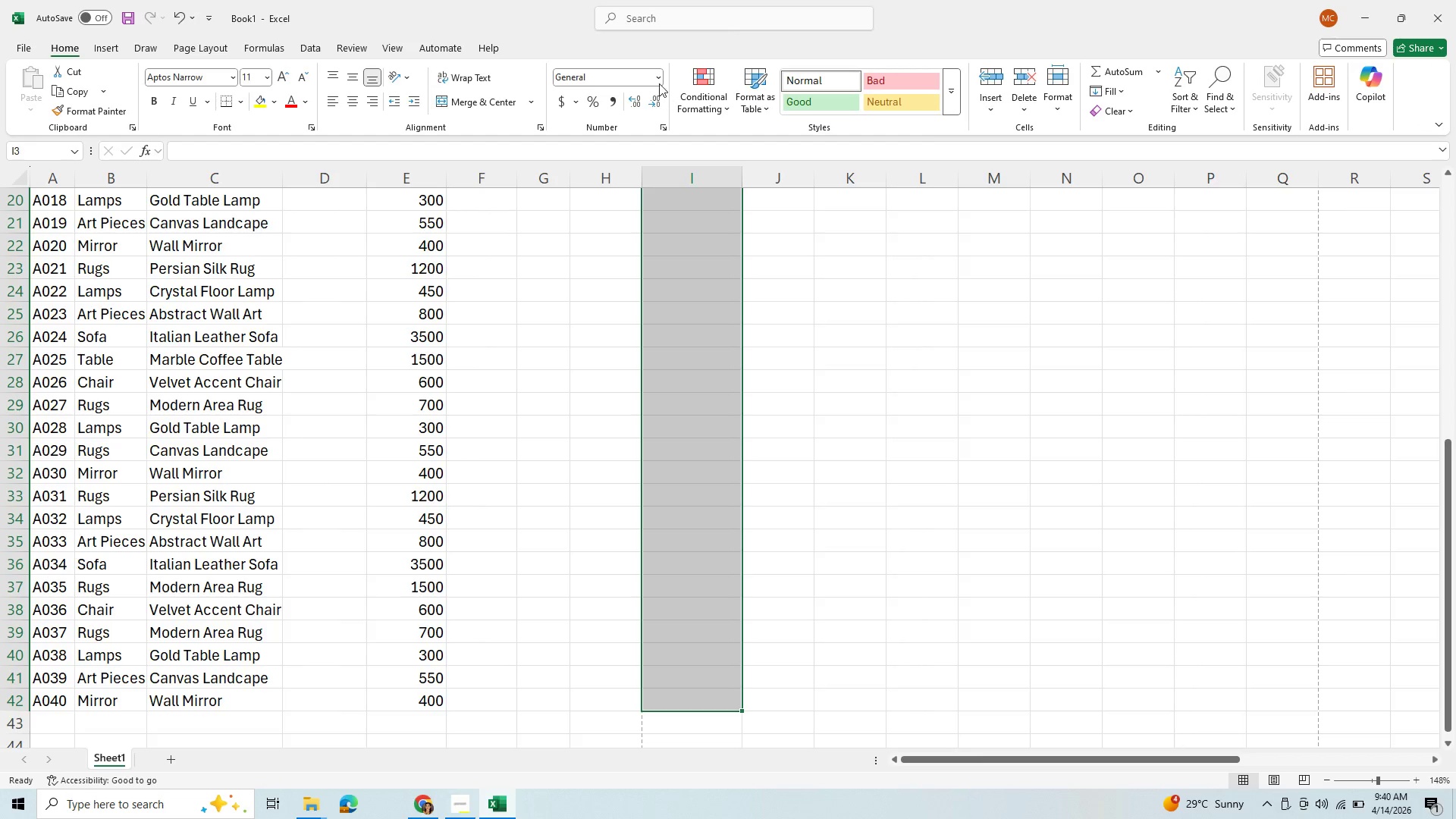 
left_click([659, 80])
 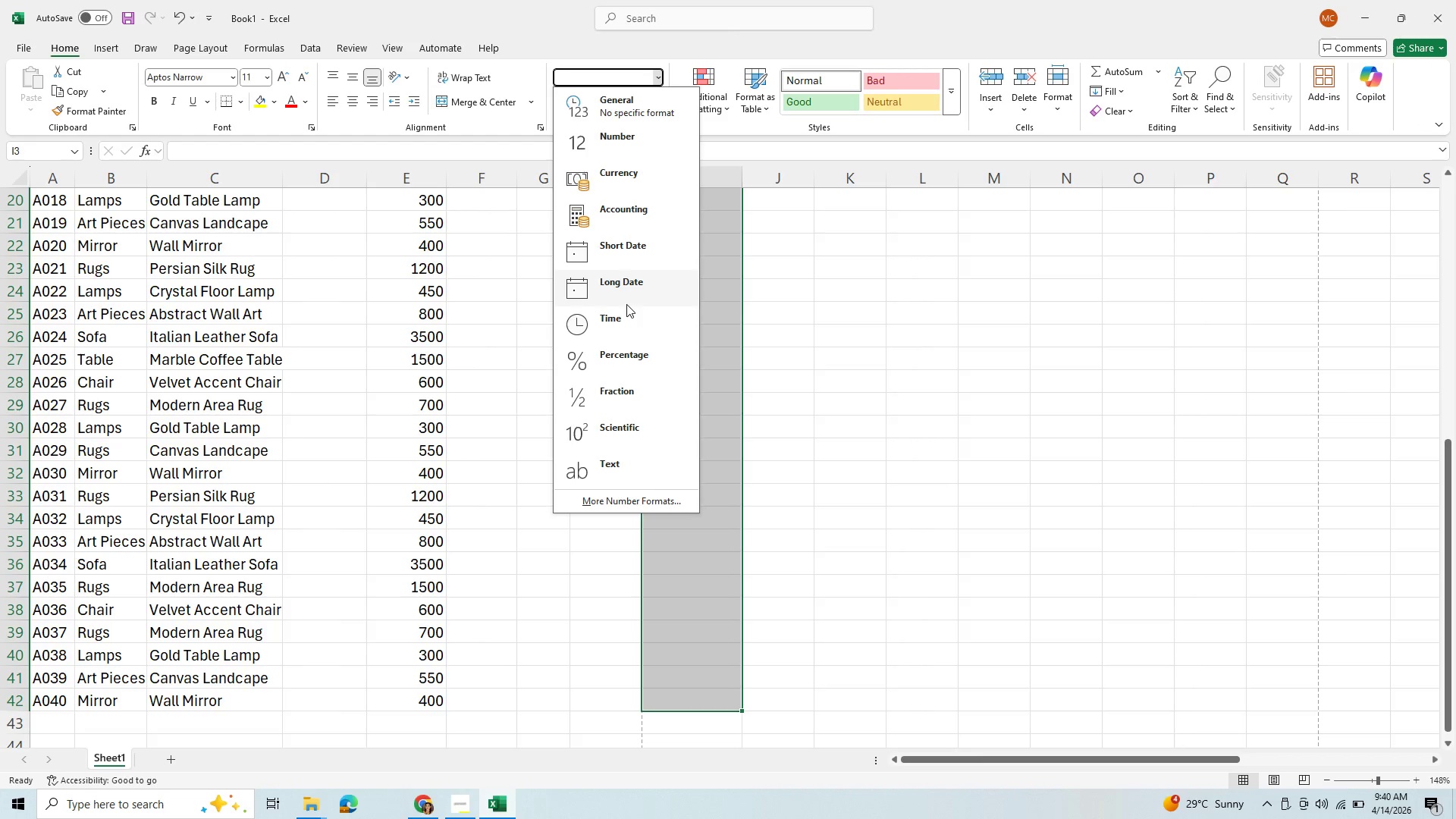 
left_click([625, 255])
 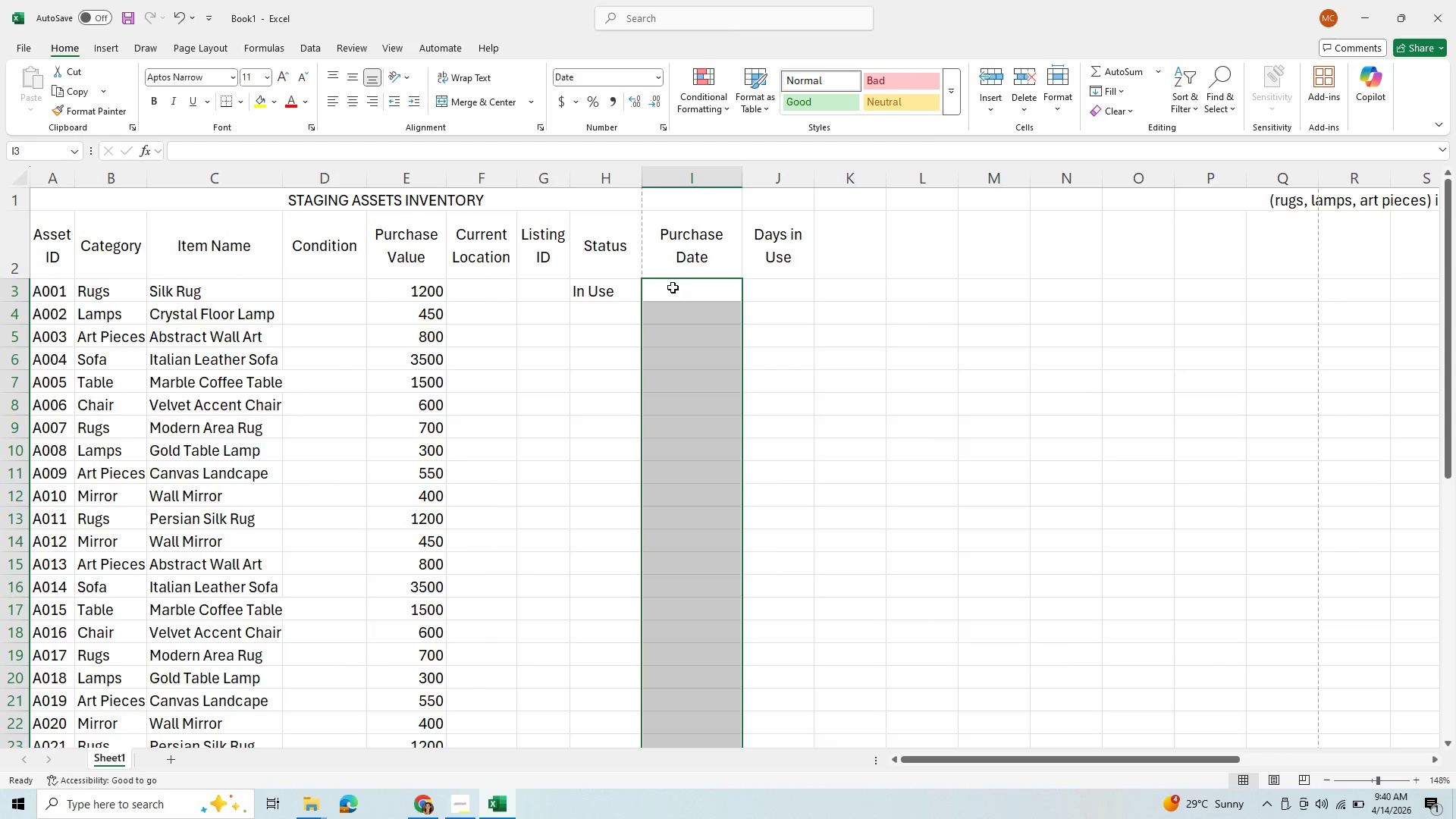 
left_click([678, 297])
 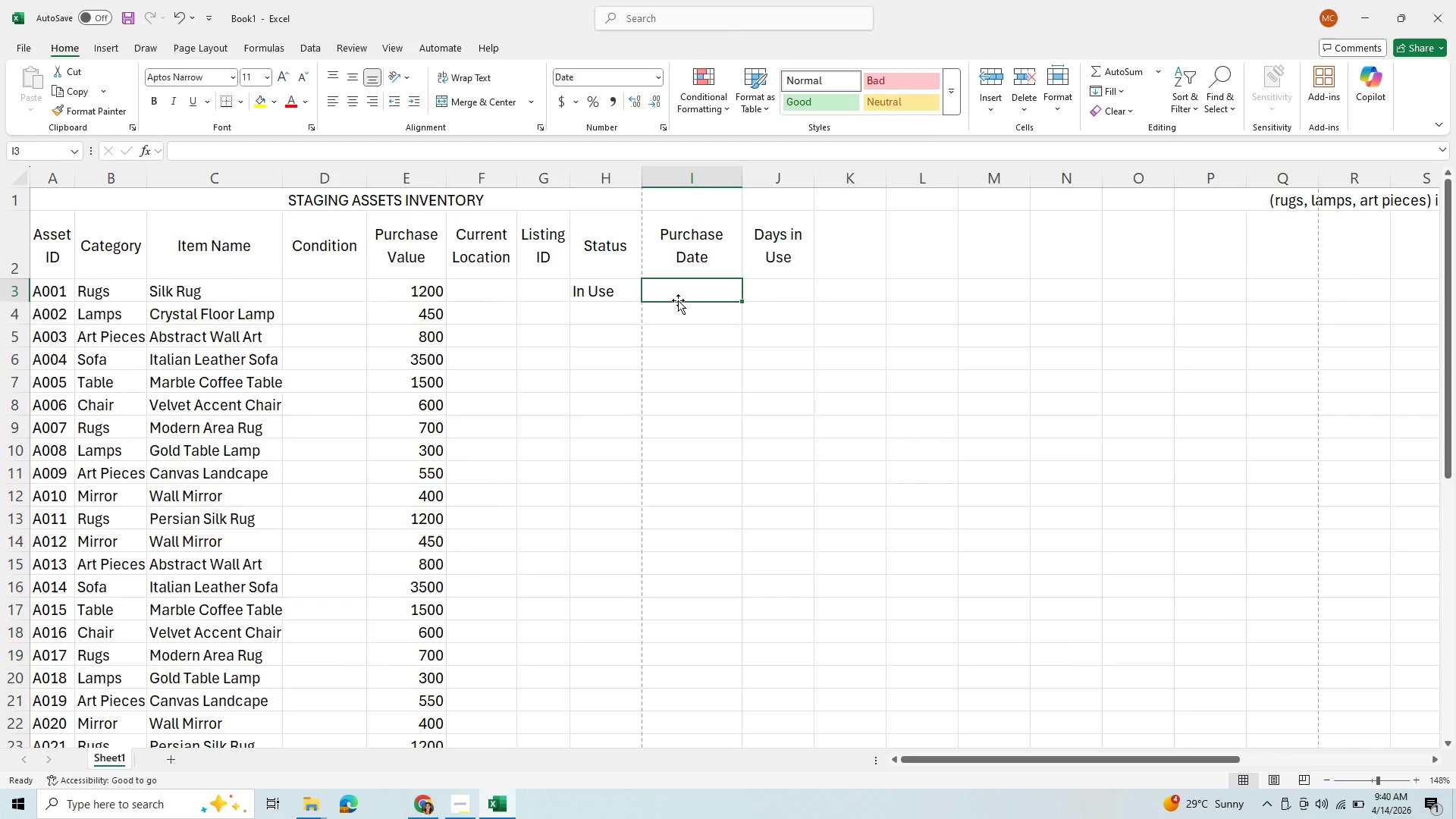 
type(2015-01-15)
 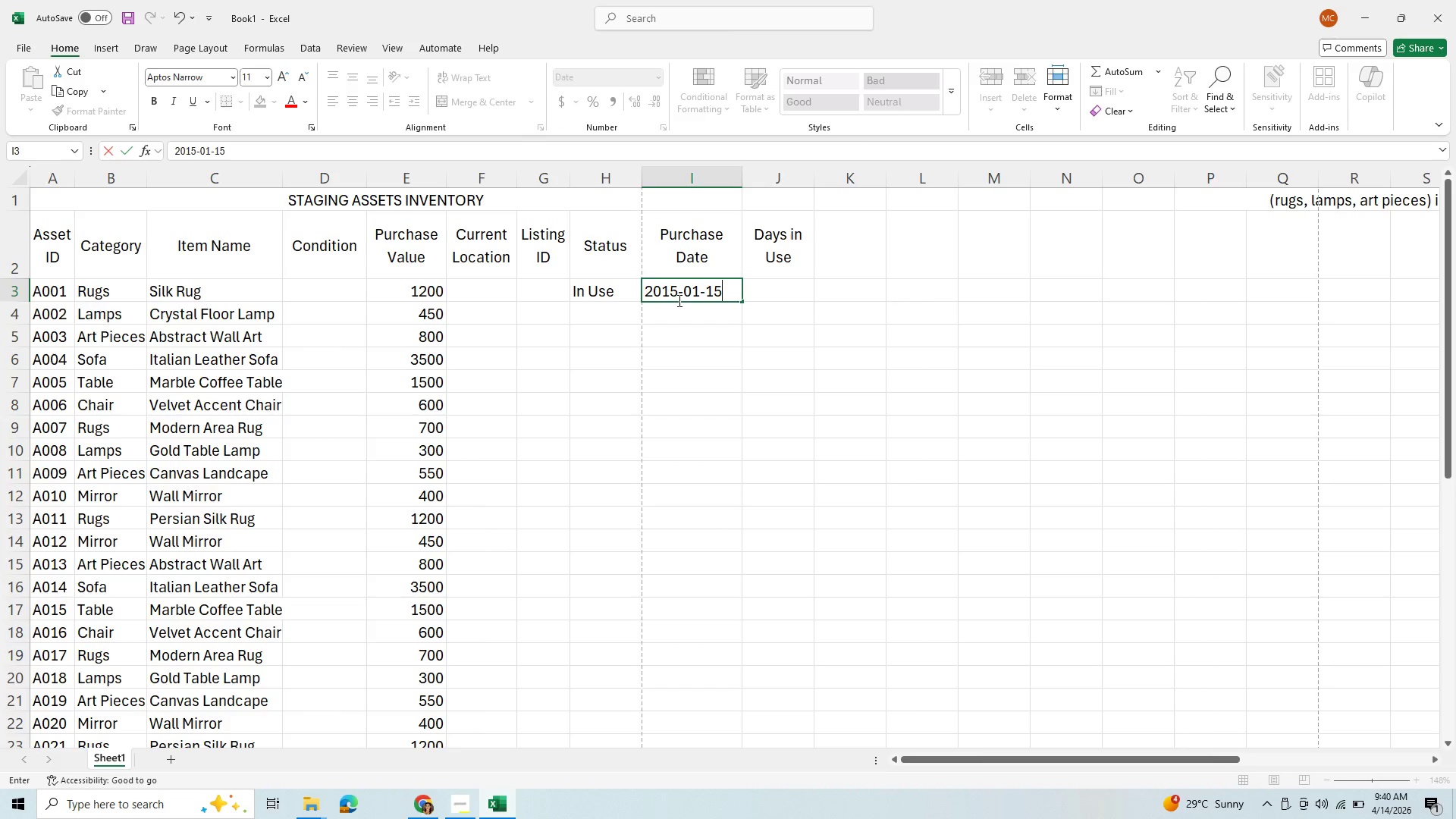 
key(Enter)
 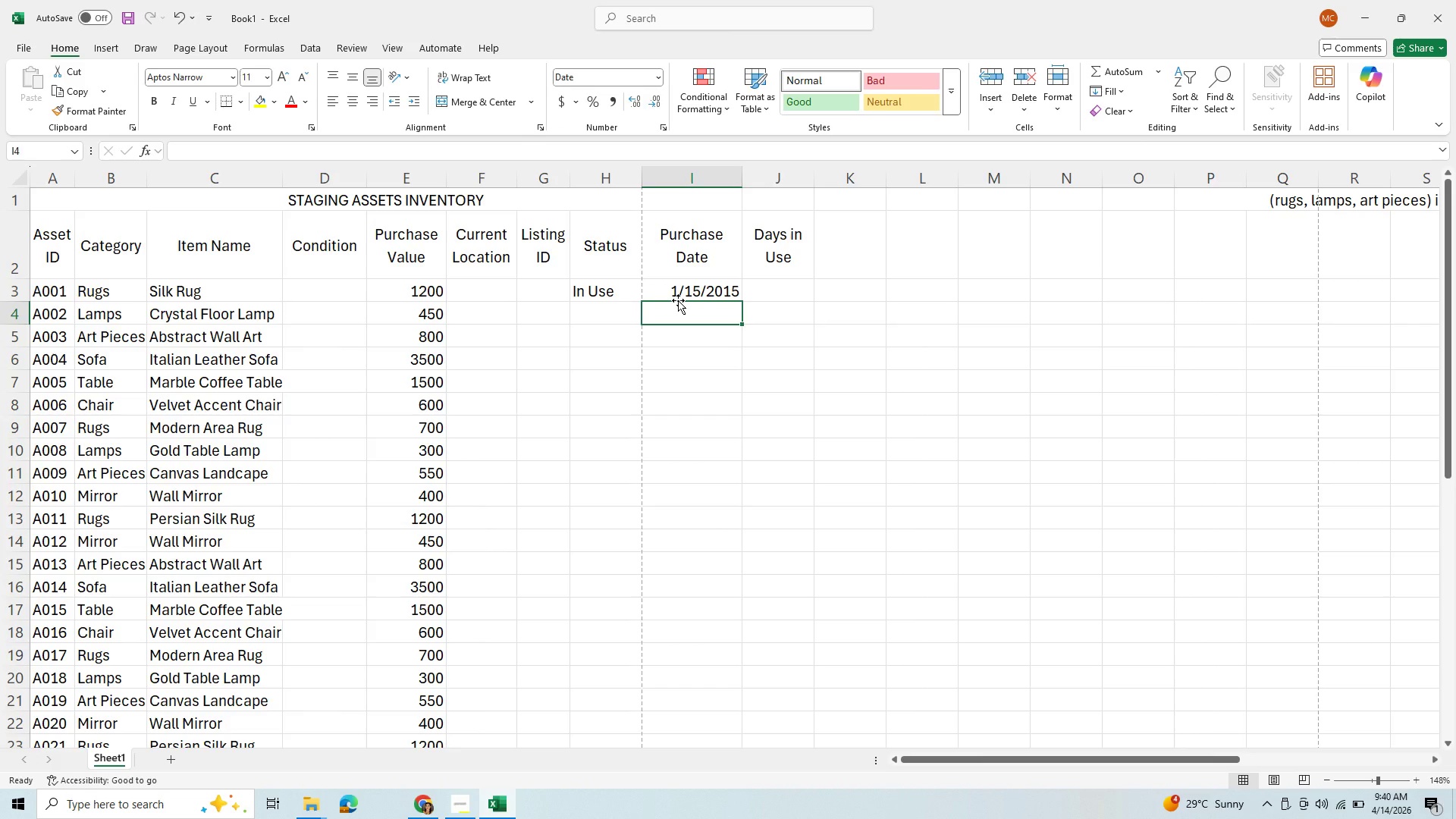 
key(ArrowUp)
 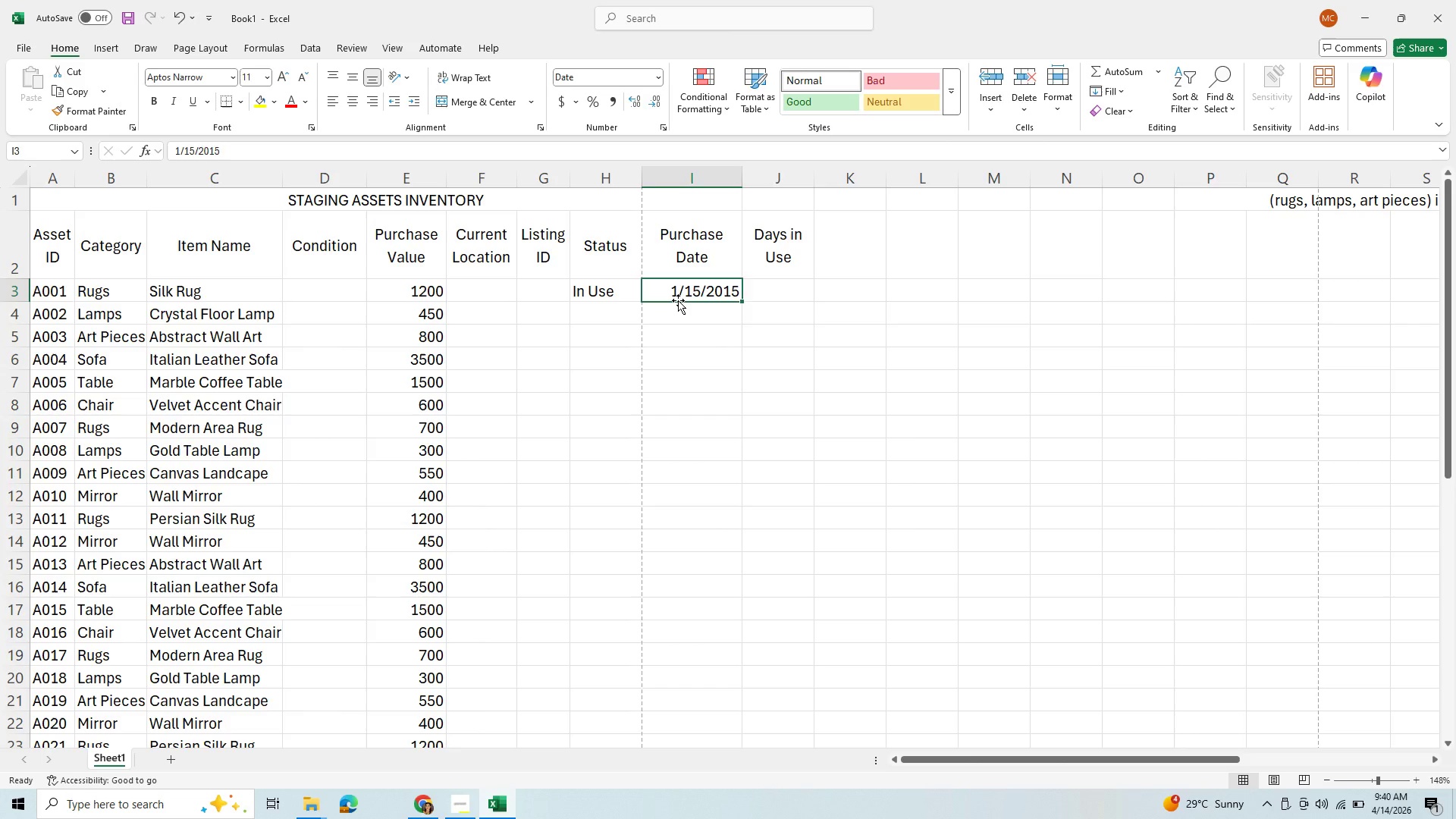 
key(ArrowDown)
 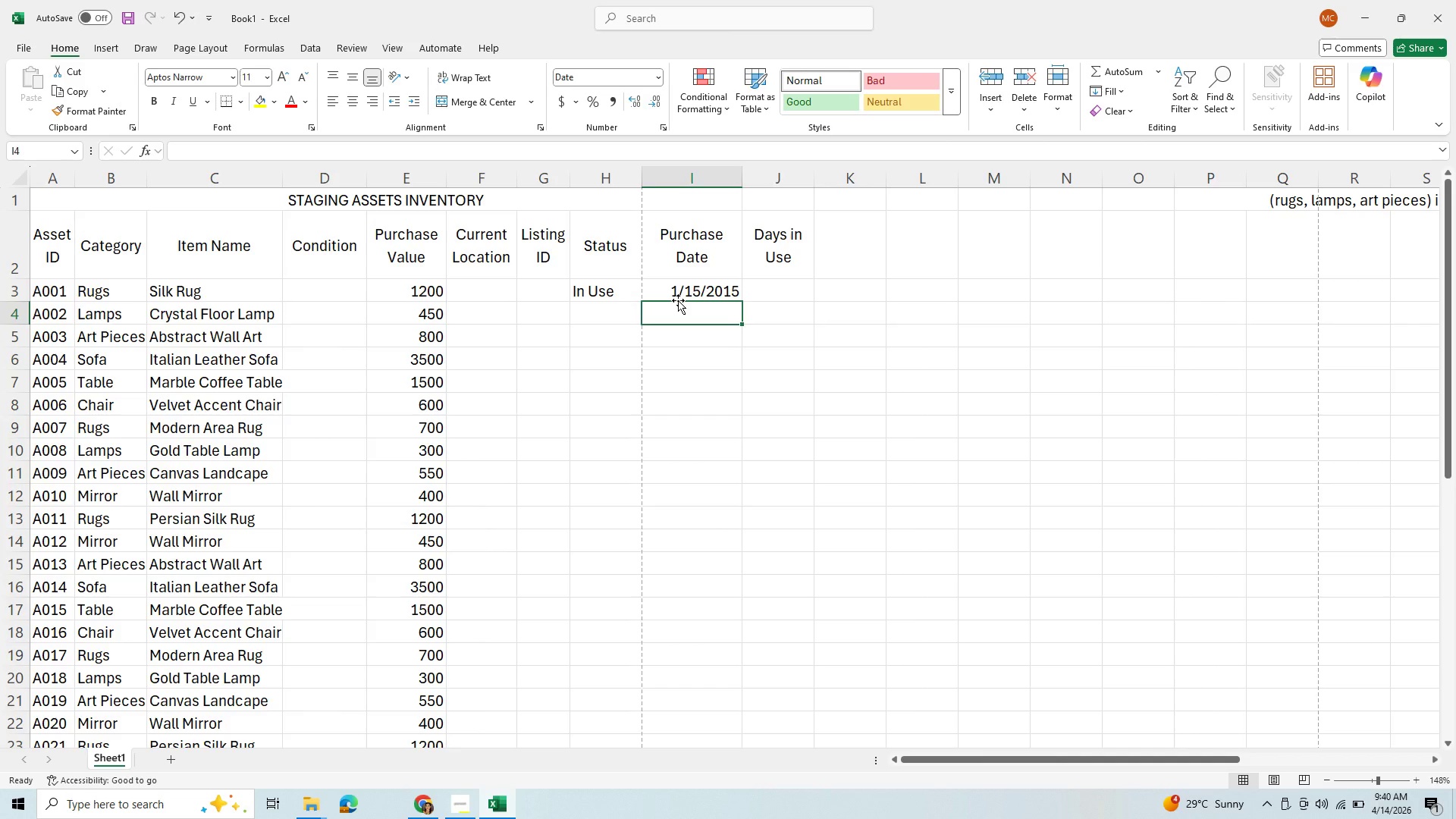 
key(ArrowUp)
 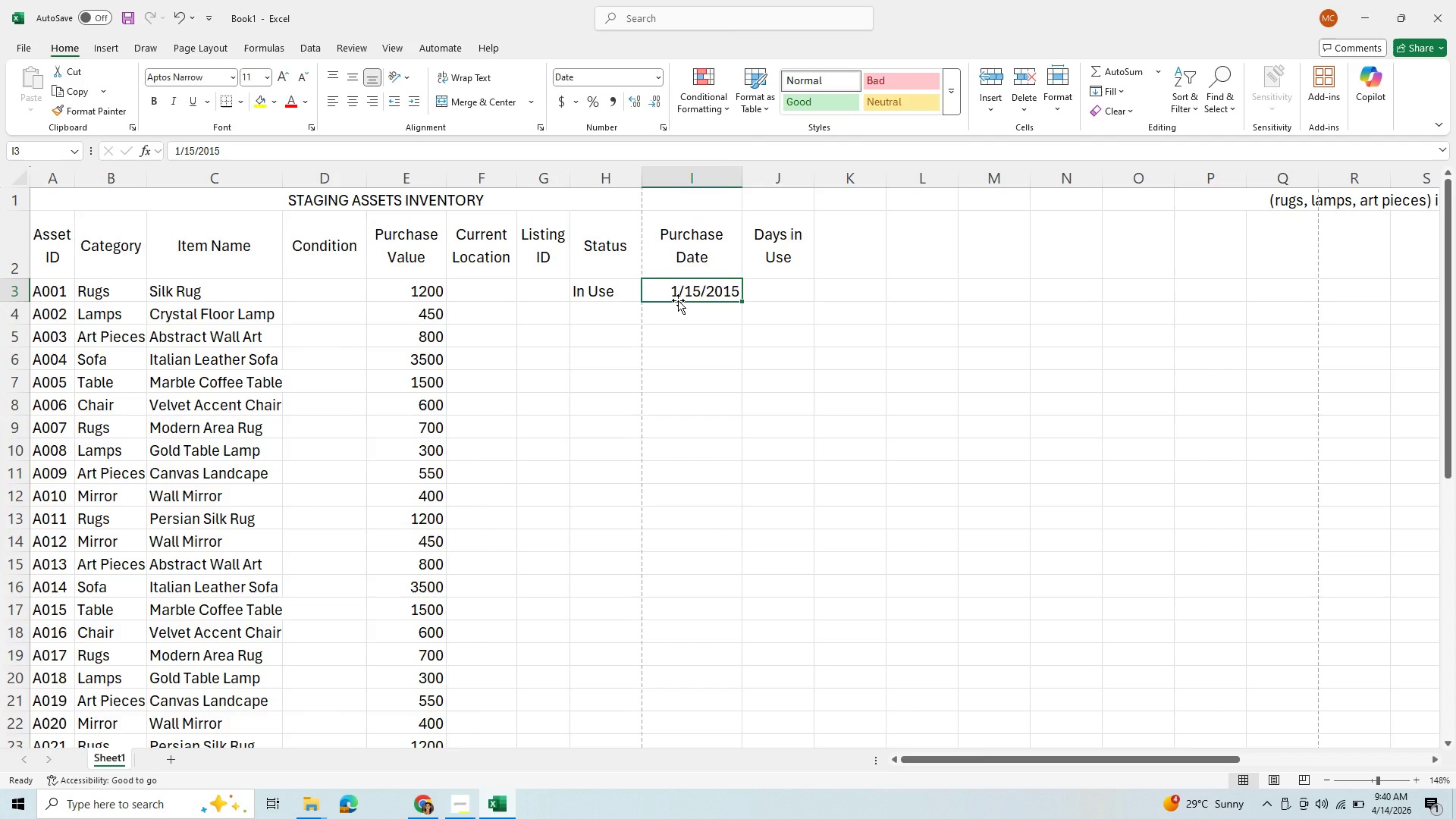 
key(ArrowRight)
 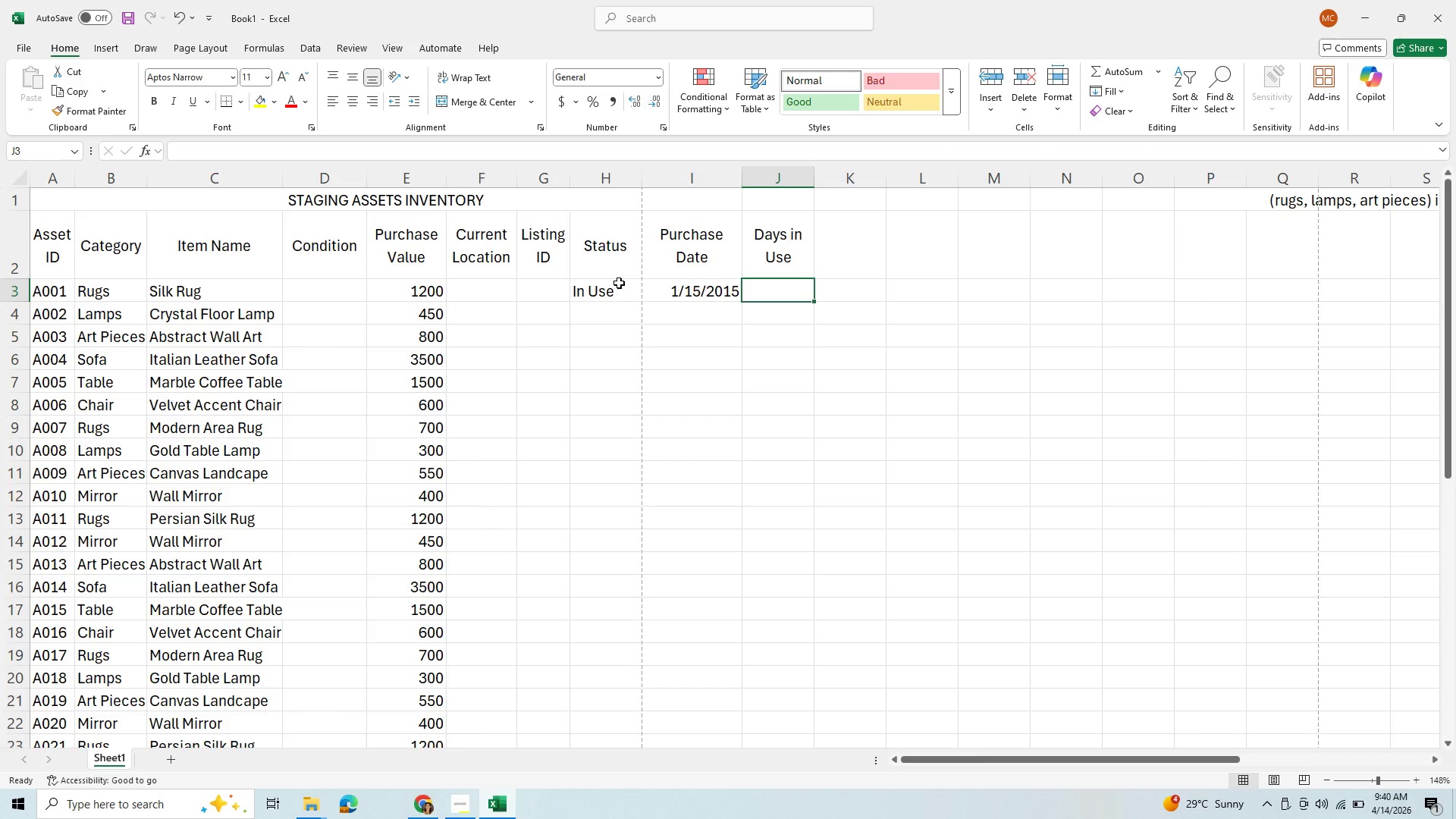 
type(=t)
key(Backspace)
type(TODAY()
 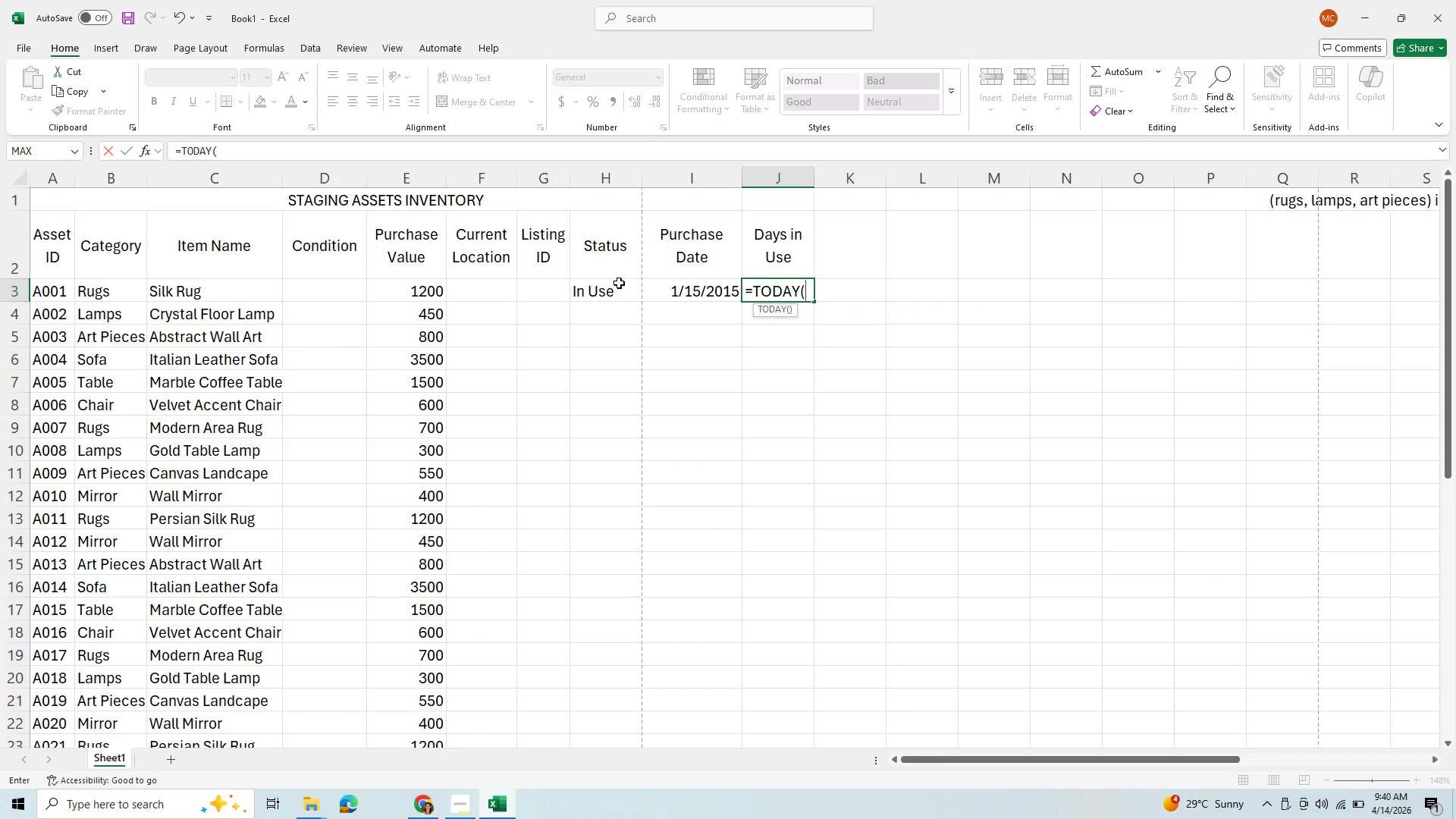 
key(ArrowLeft)
 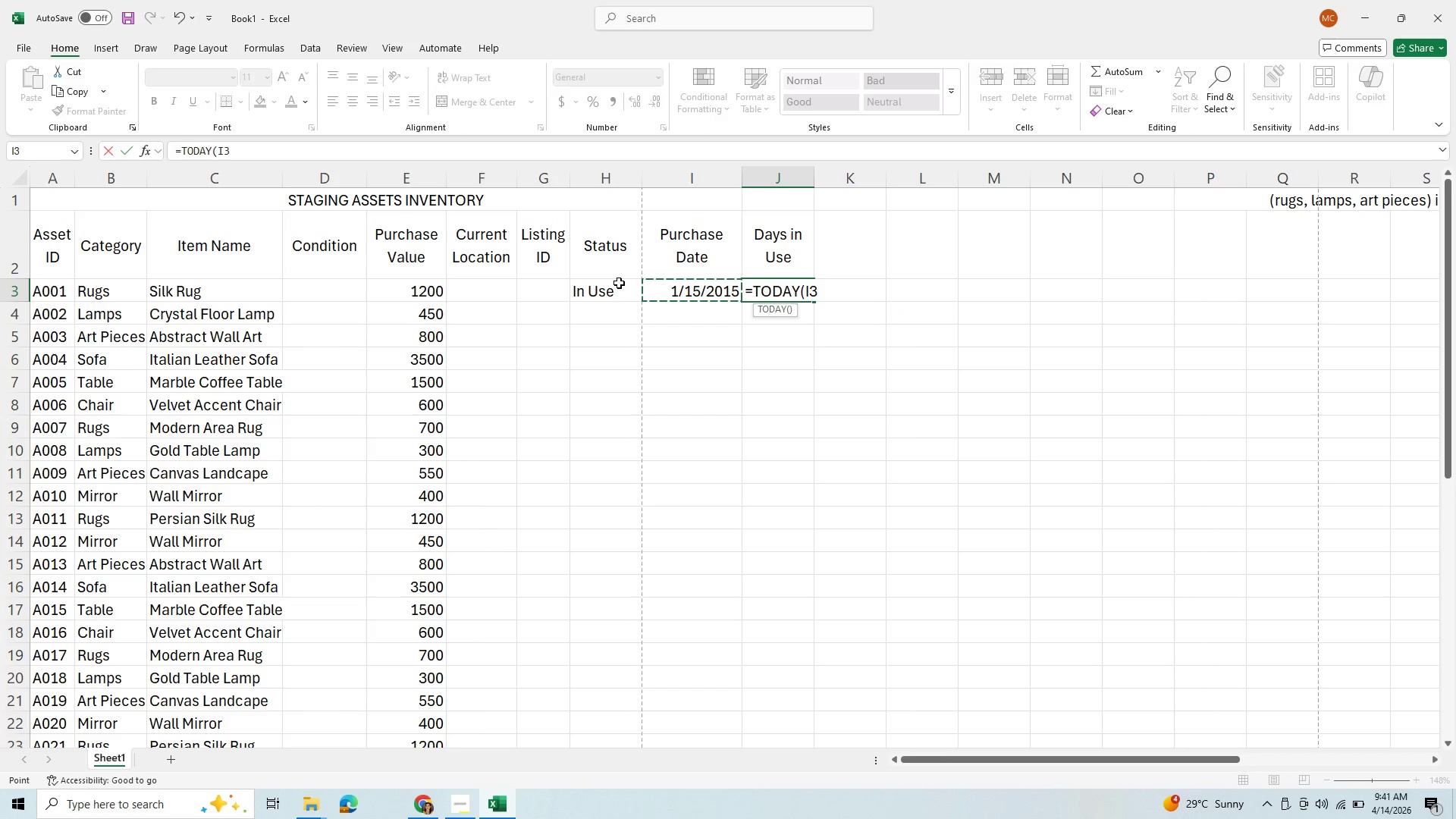 
key(Shift+0)
 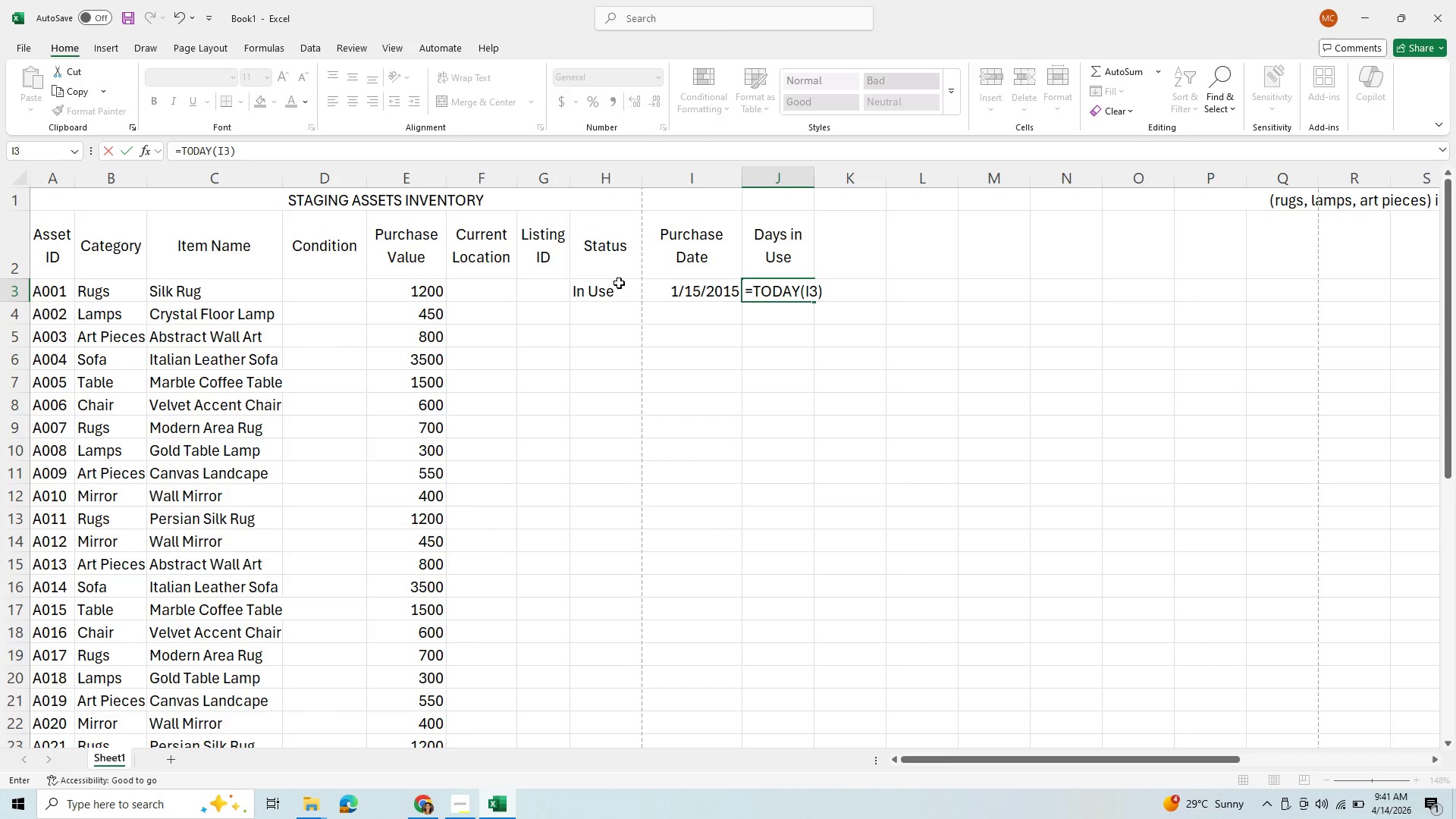 
wait(6.0)
 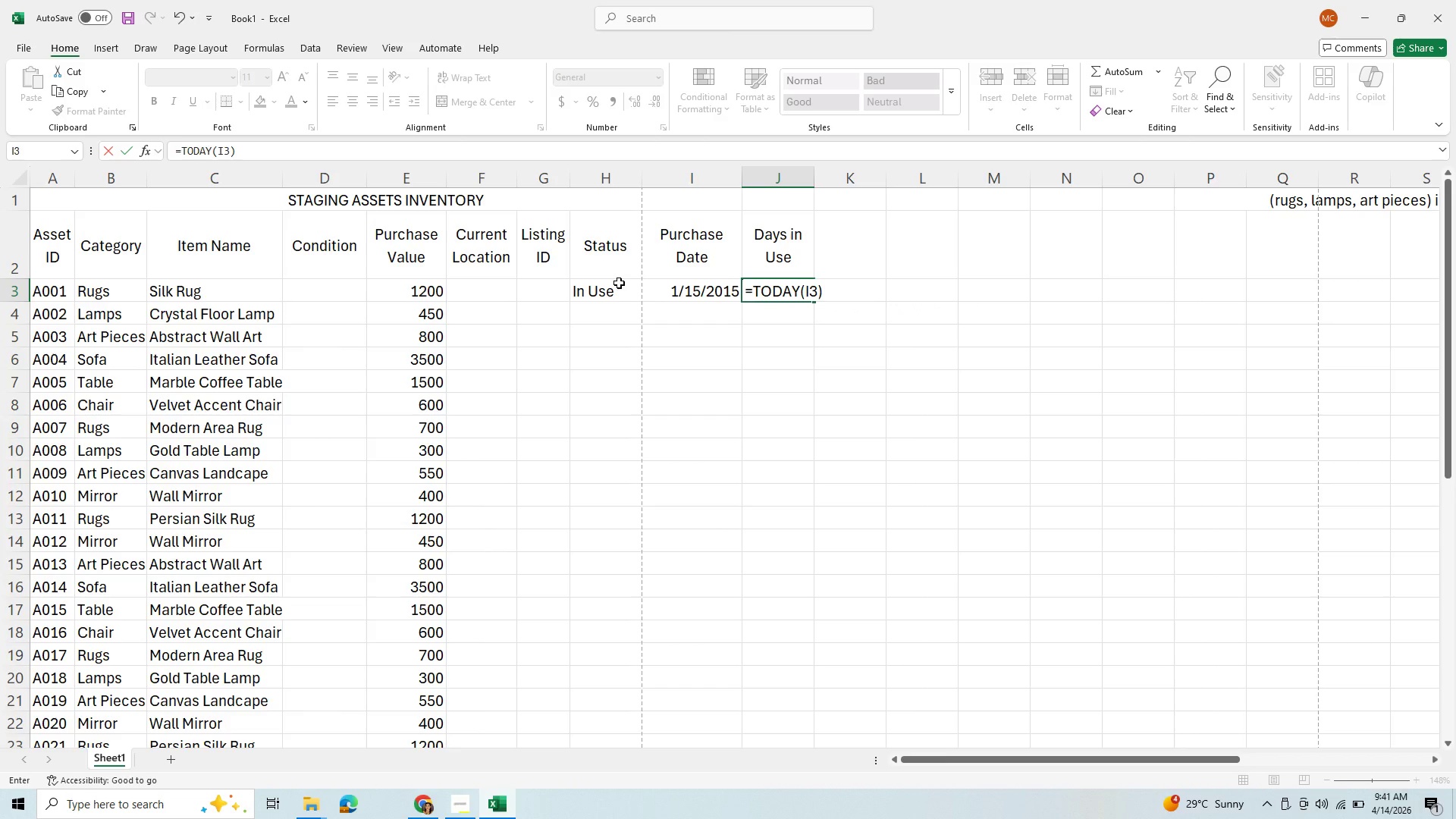 
key(Backspace)
key(Backspace)
key(Backspace)
type((-)
key(Backspace)
key(Backspace)
type()-I3)
 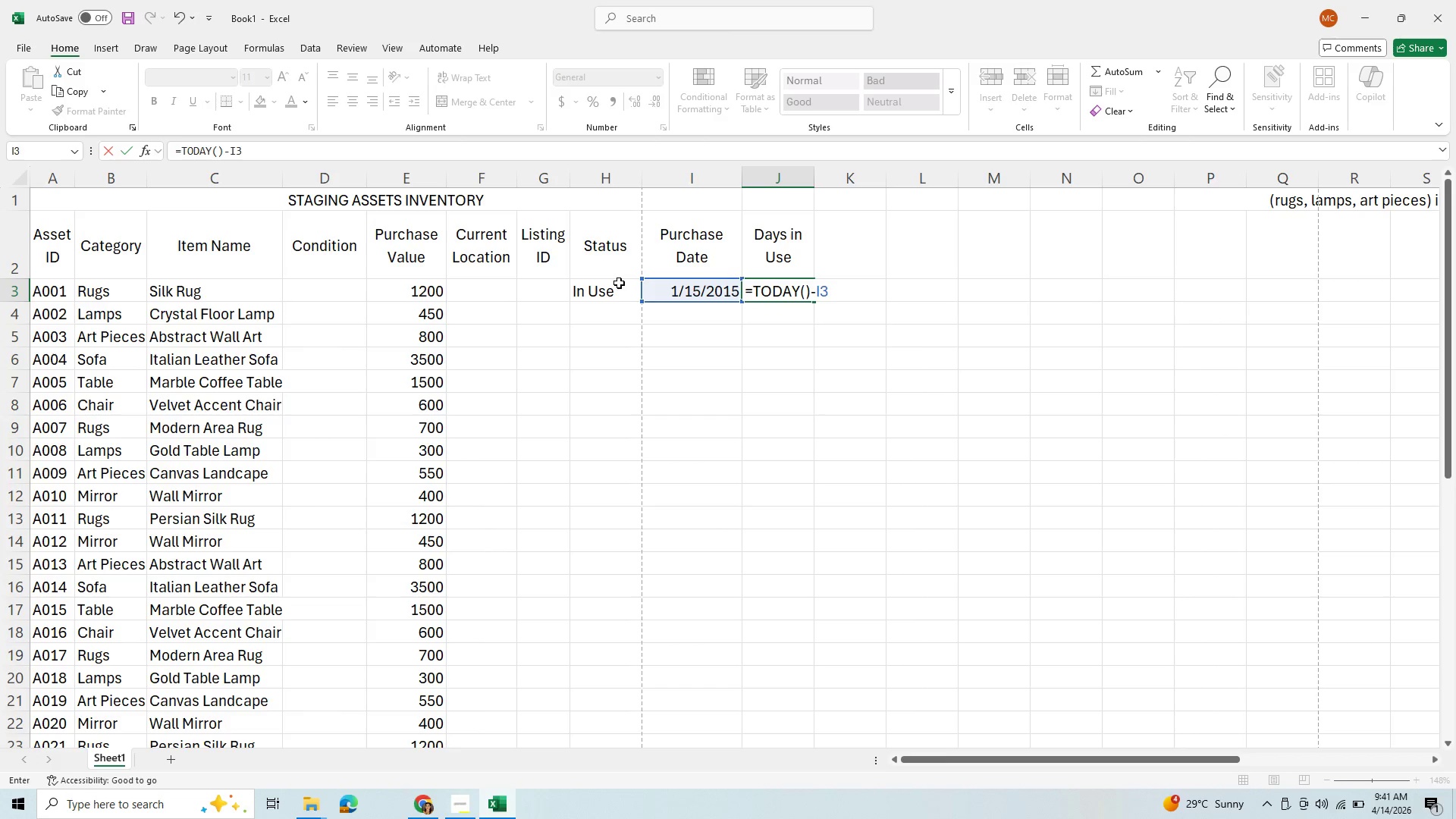 
key(Enter)
 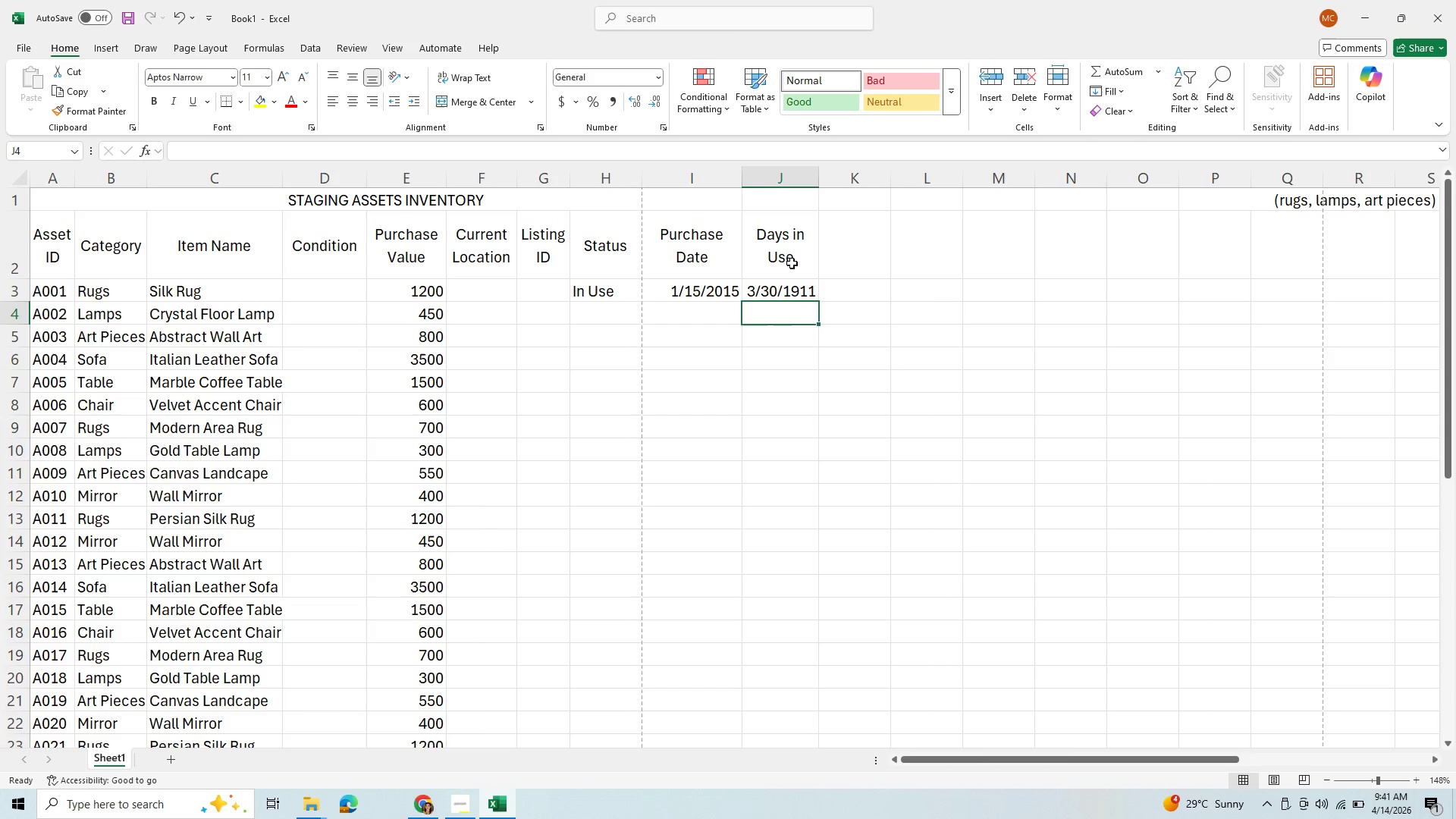 
left_click_drag(start_coordinate=[787, 293], to_coordinate=[780, 679])
 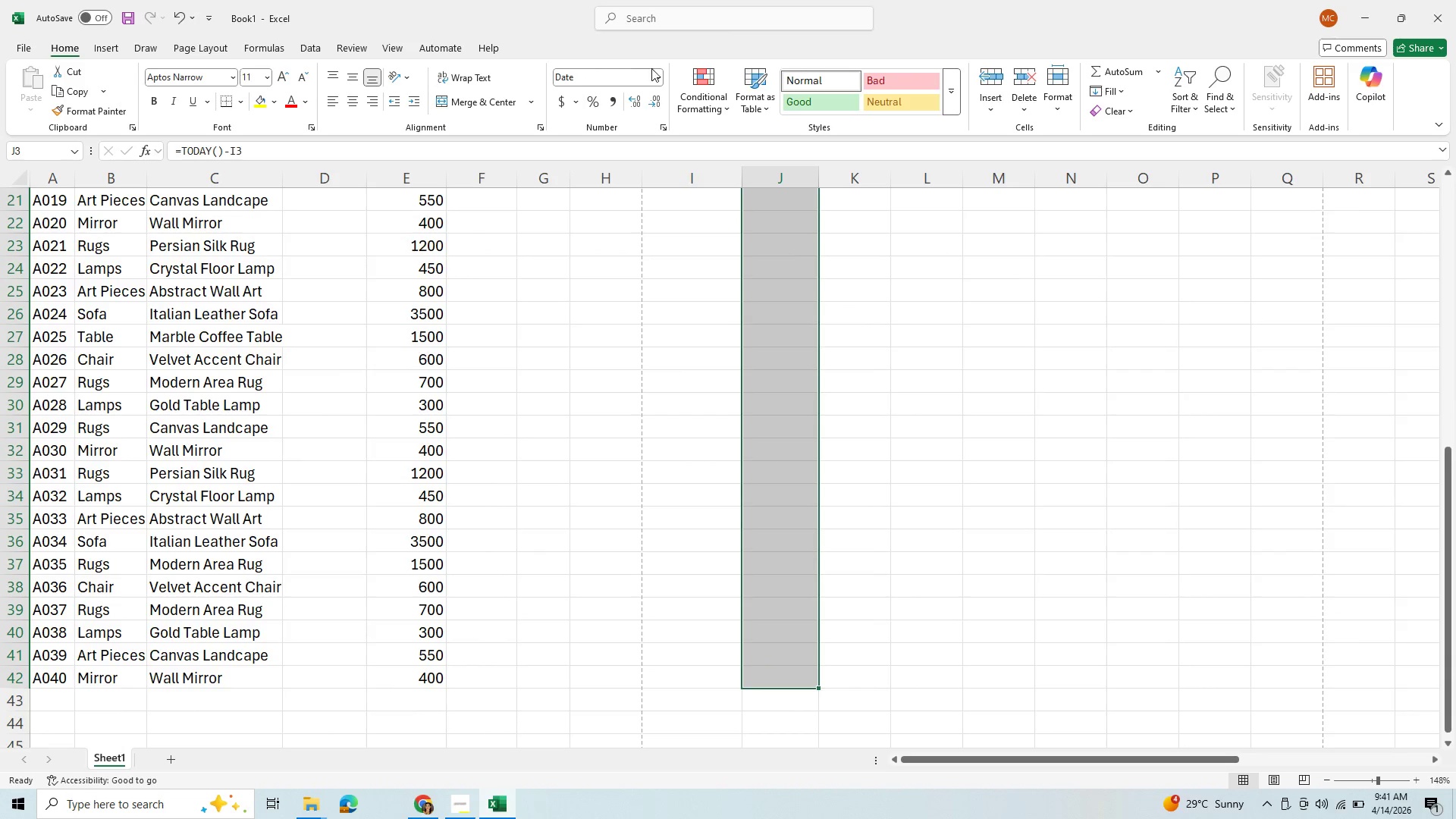 
left_click([659, 76])
 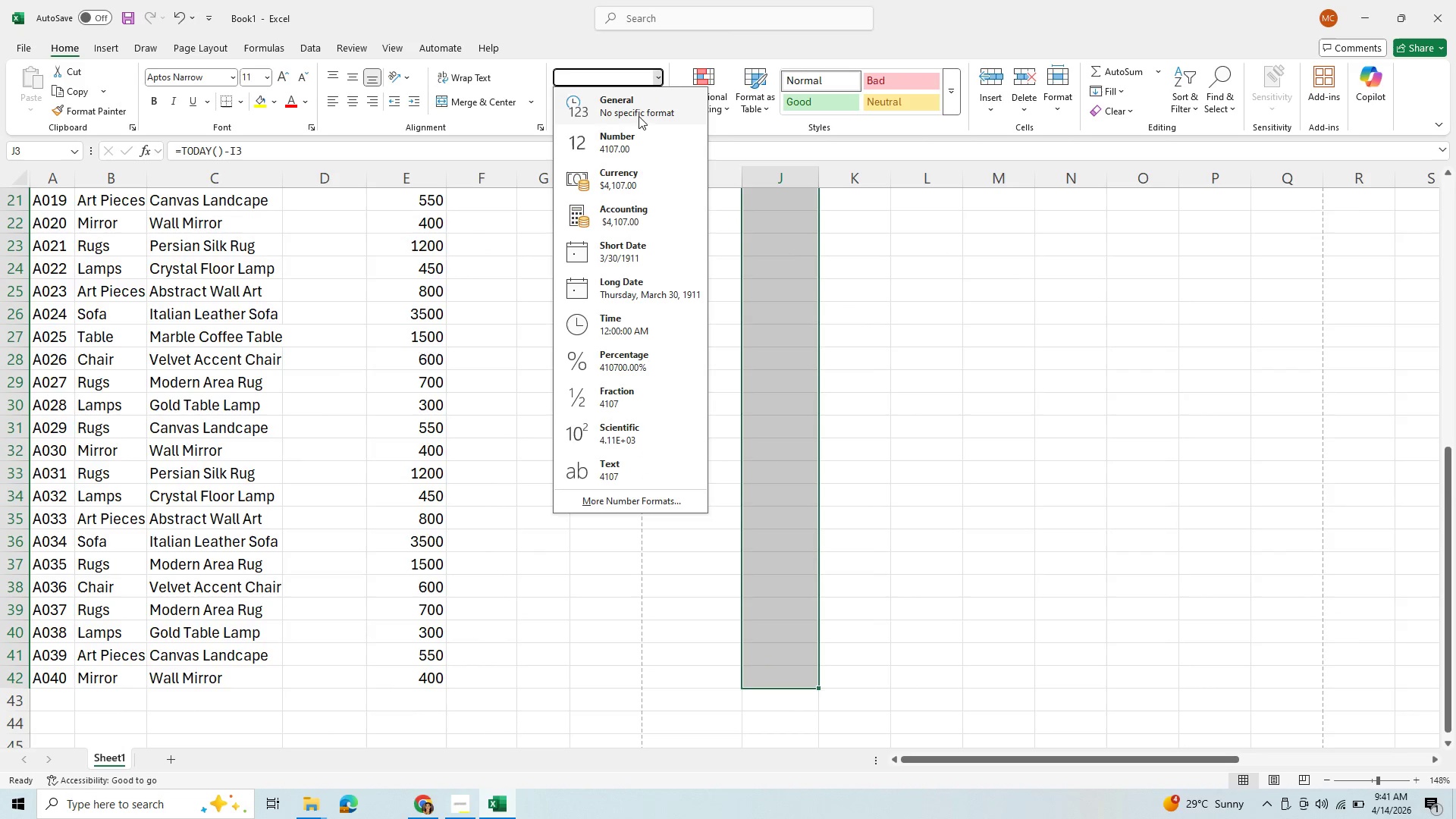 
left_click([633, 146])
 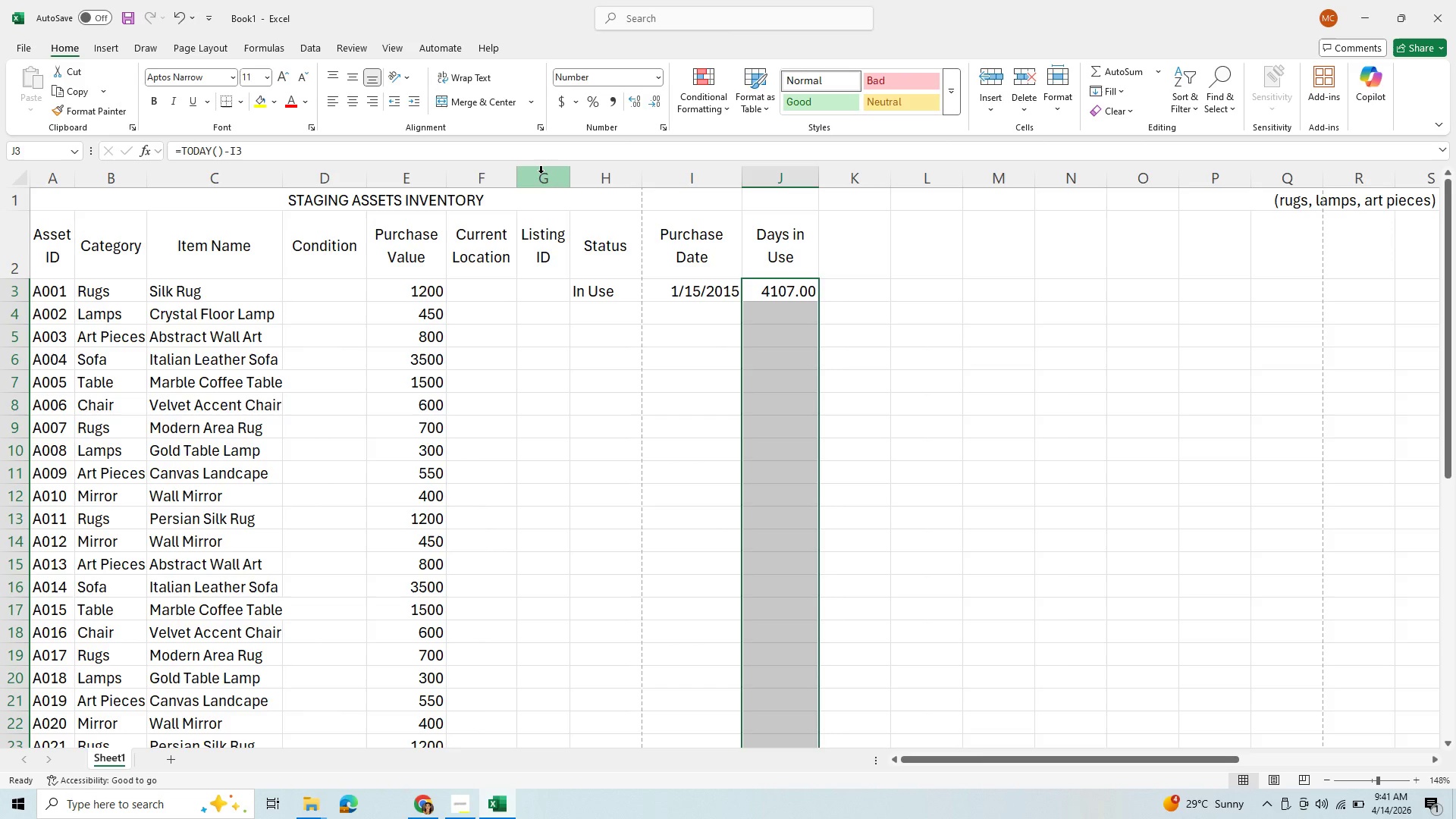 
wait(8.8)
 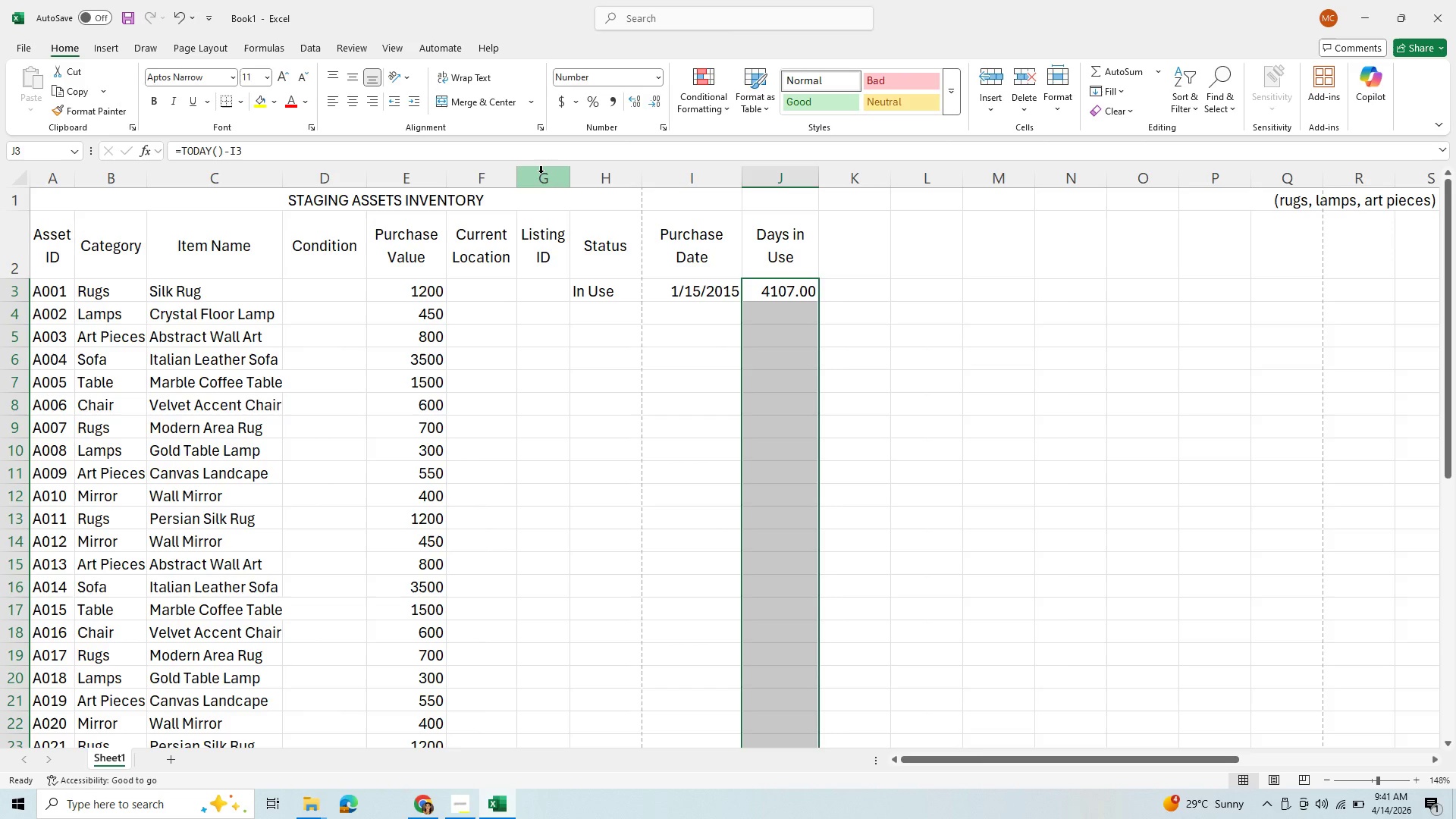 
left_click([654, 102])
 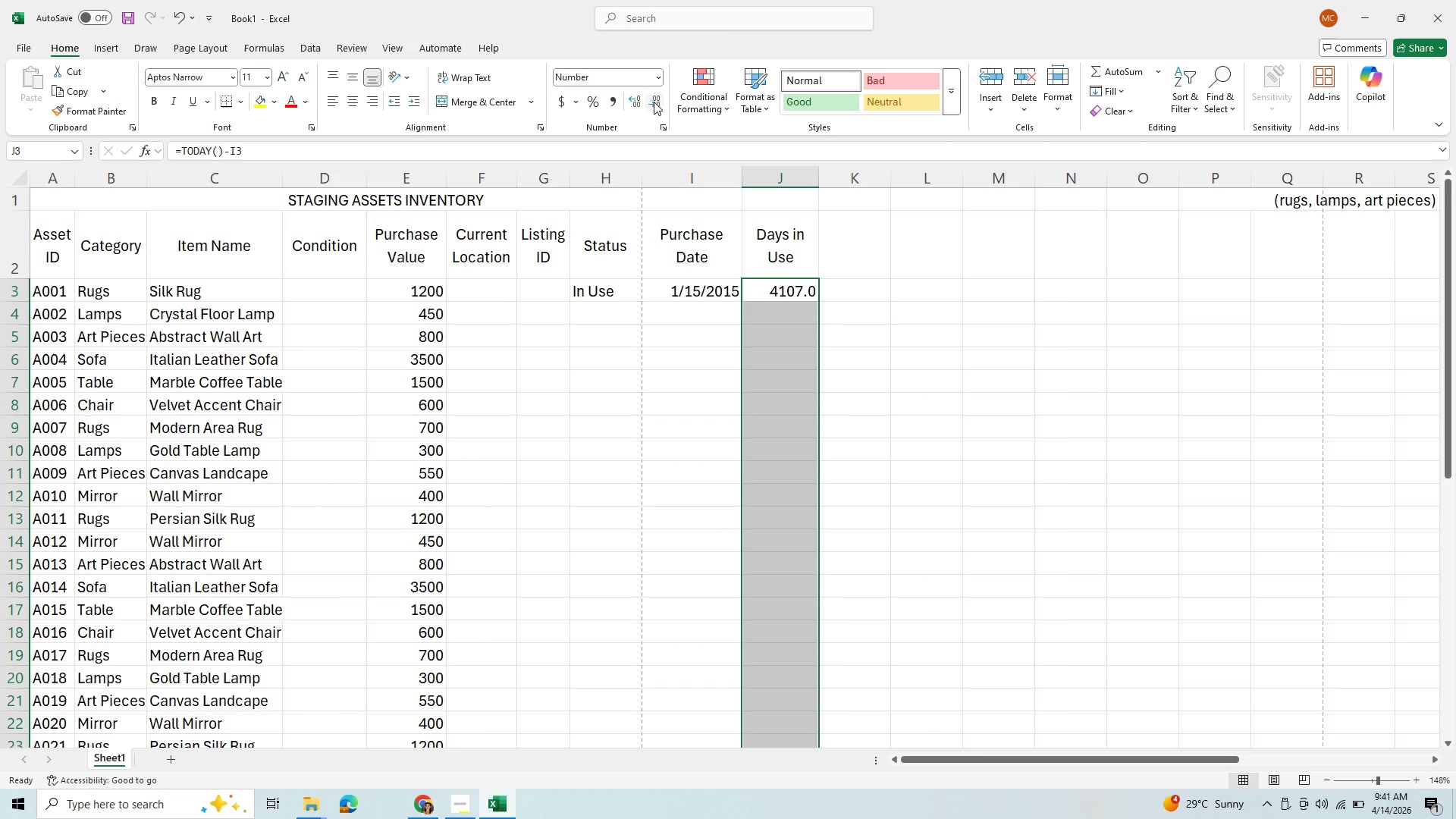 
left_click([654, 102])
 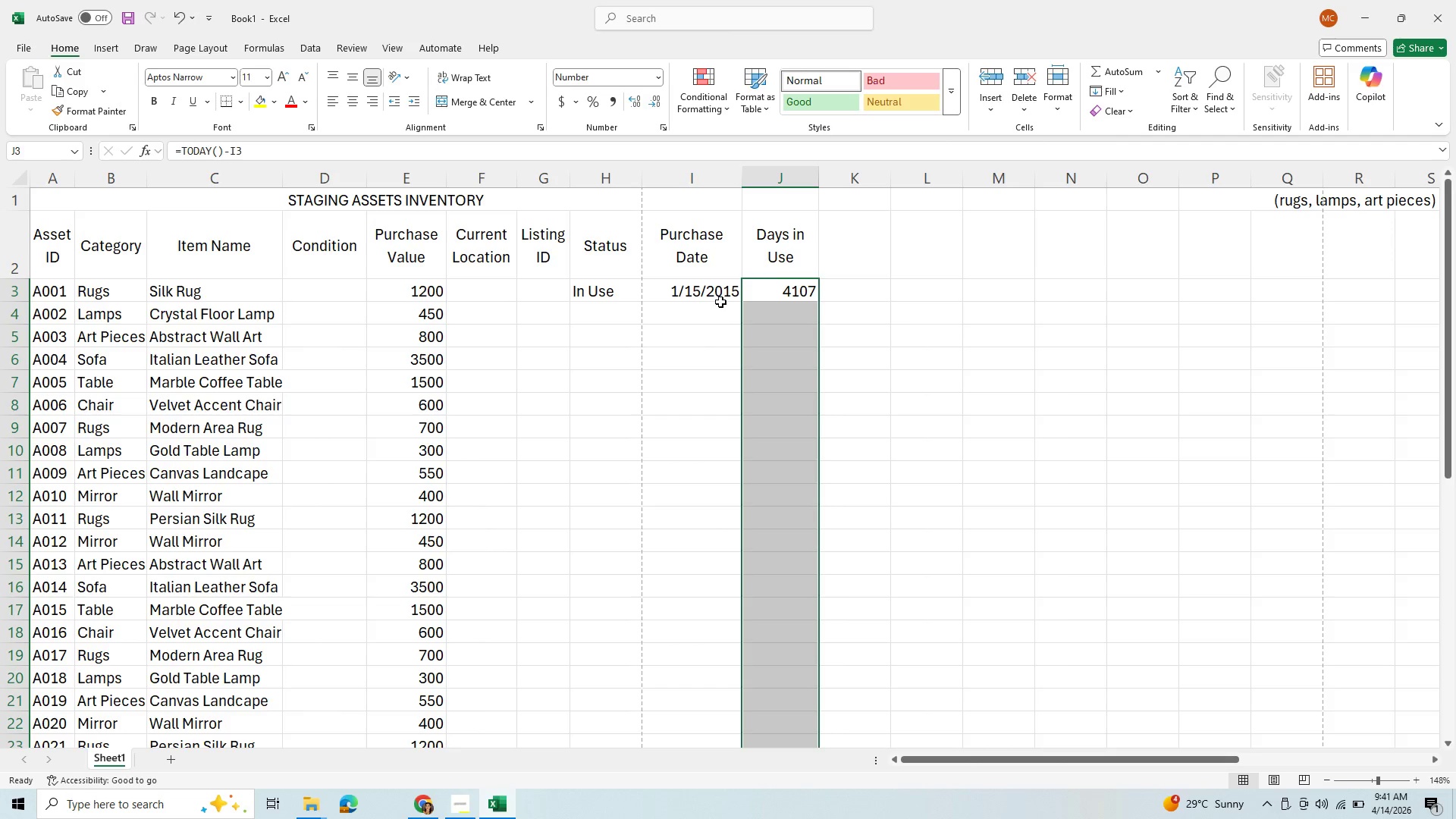 
left_click([718, 288])
 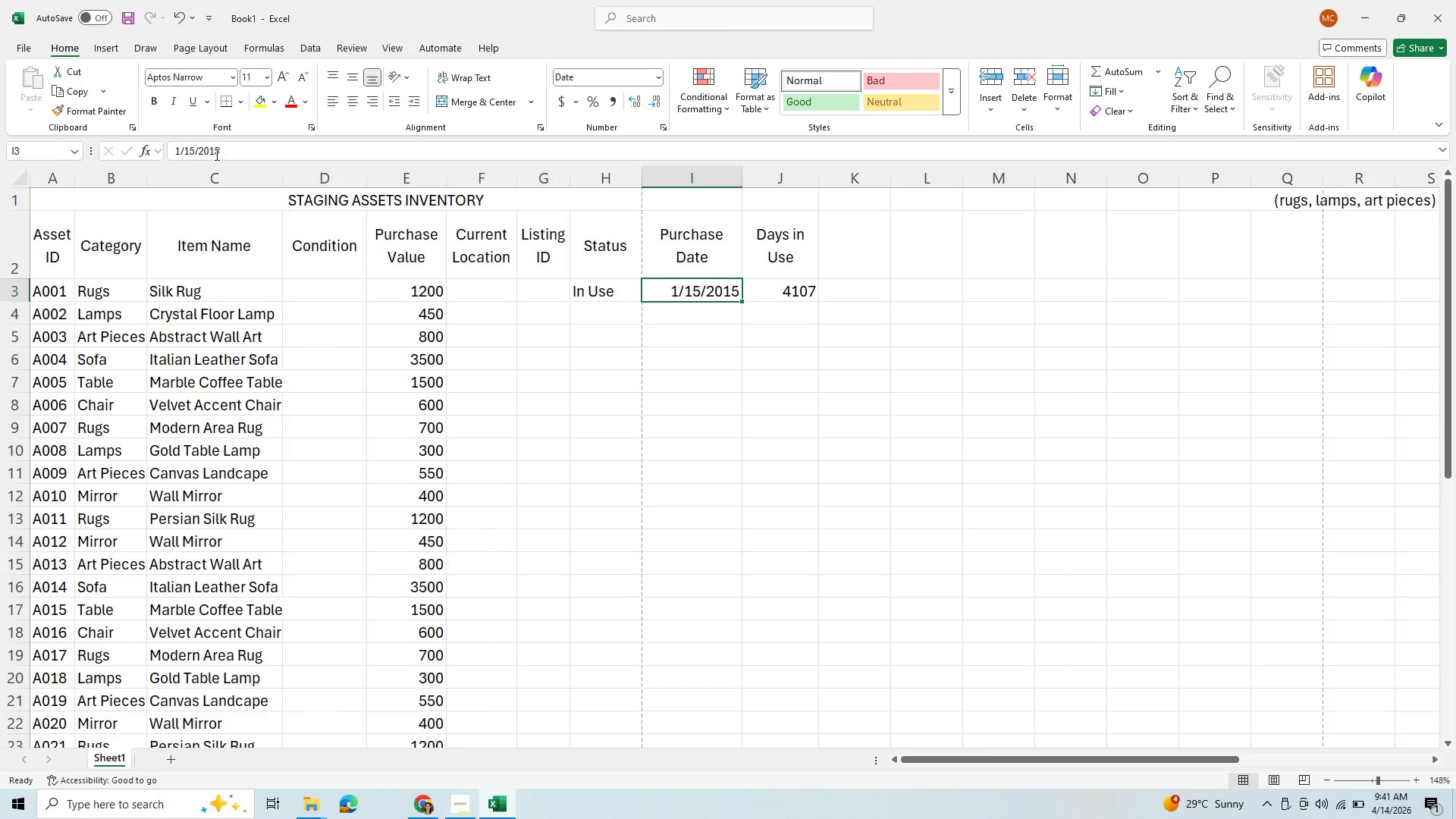 
left_click([215, 156])
 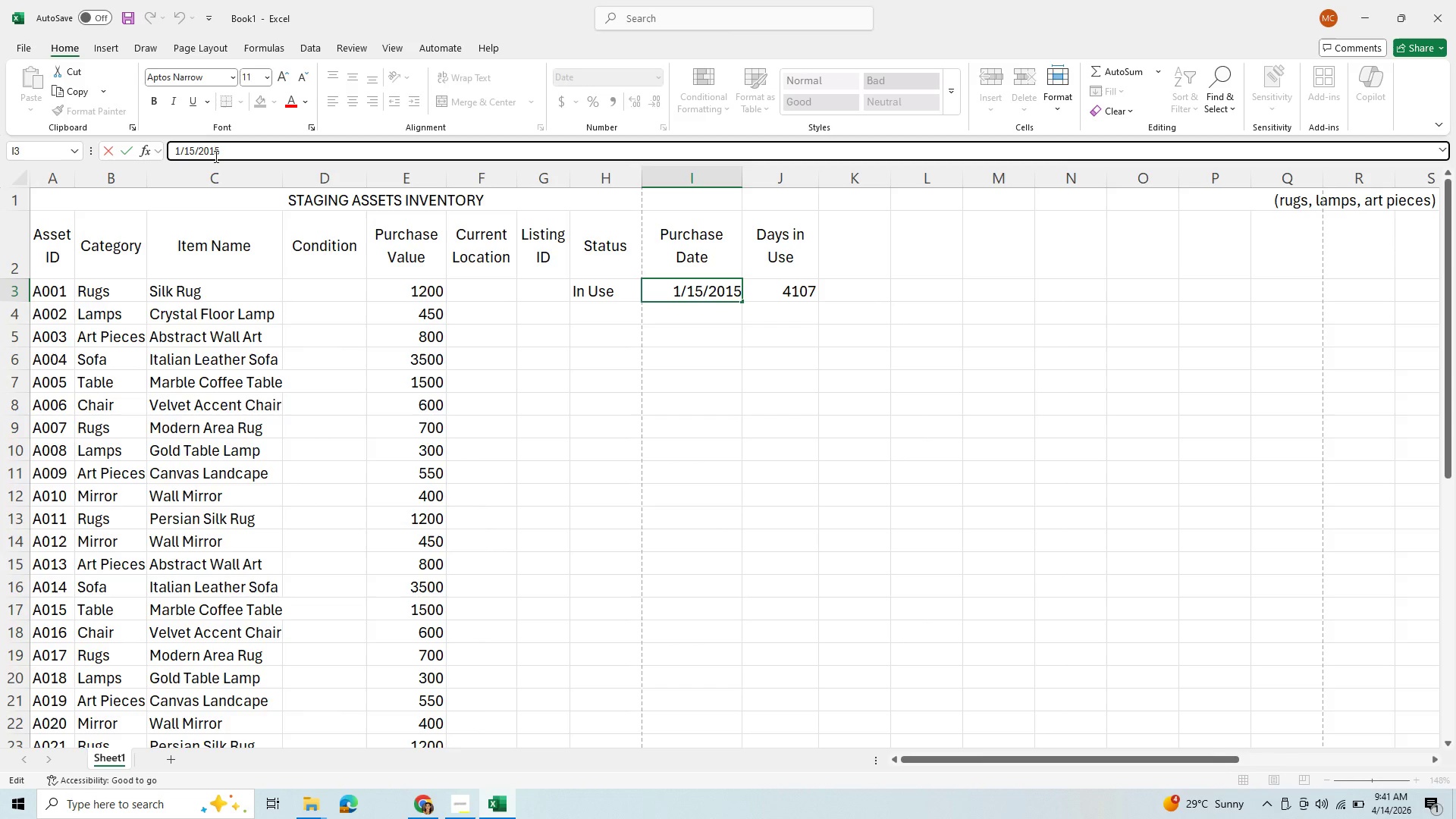 
key(Backspace)
 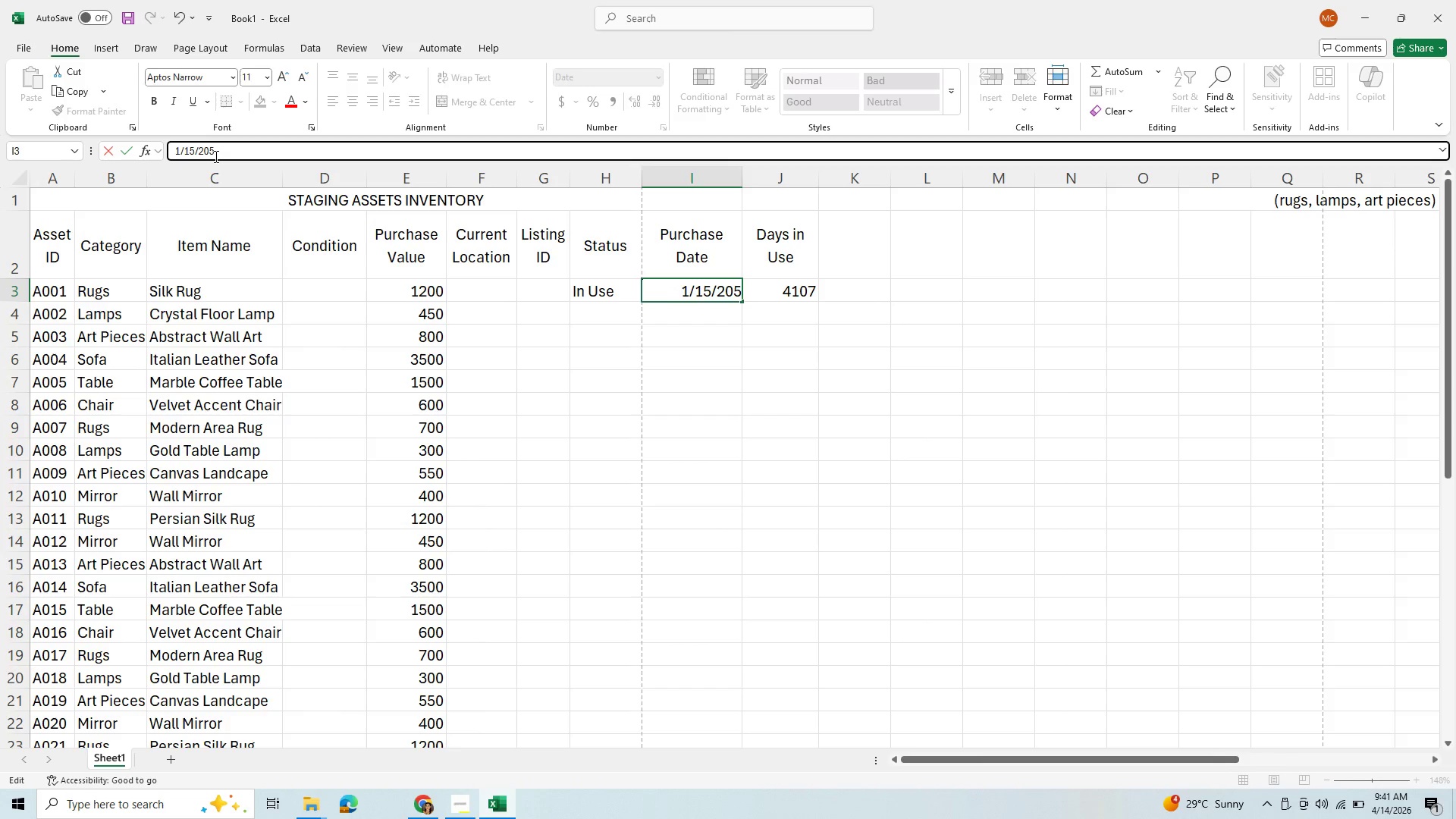 
key(2)
 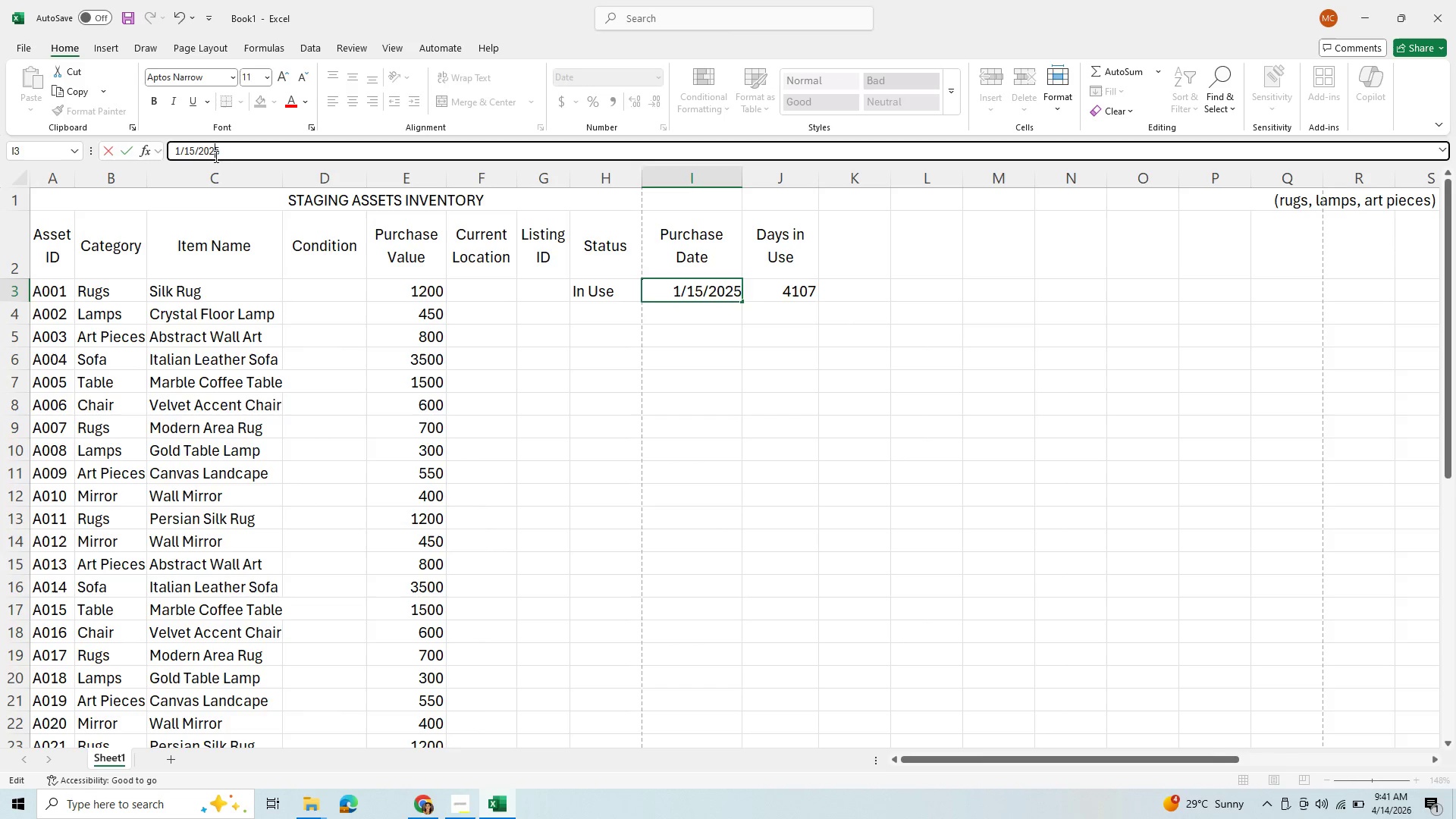 
key(Enter)
 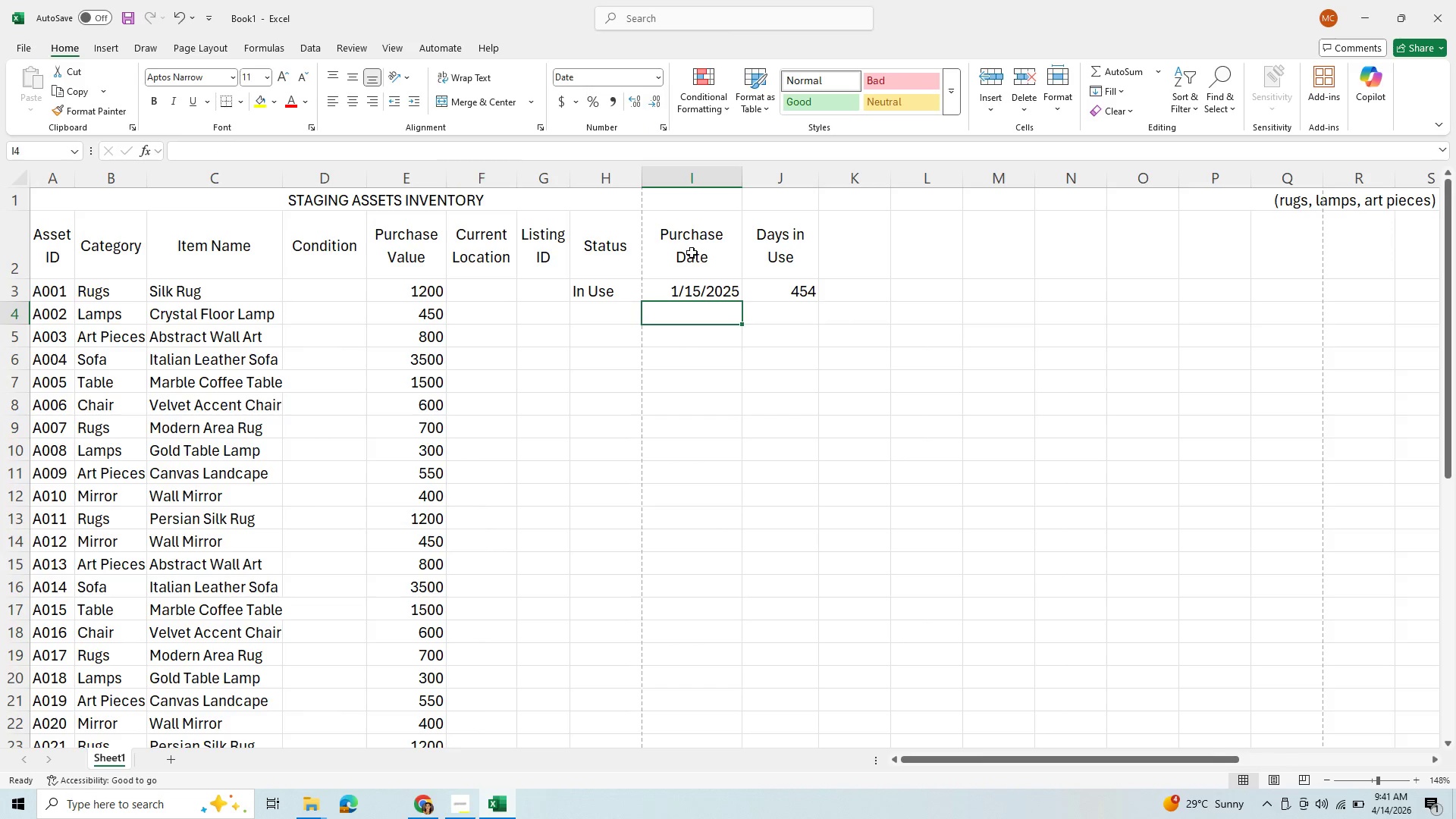 
left_click([694, 352])
 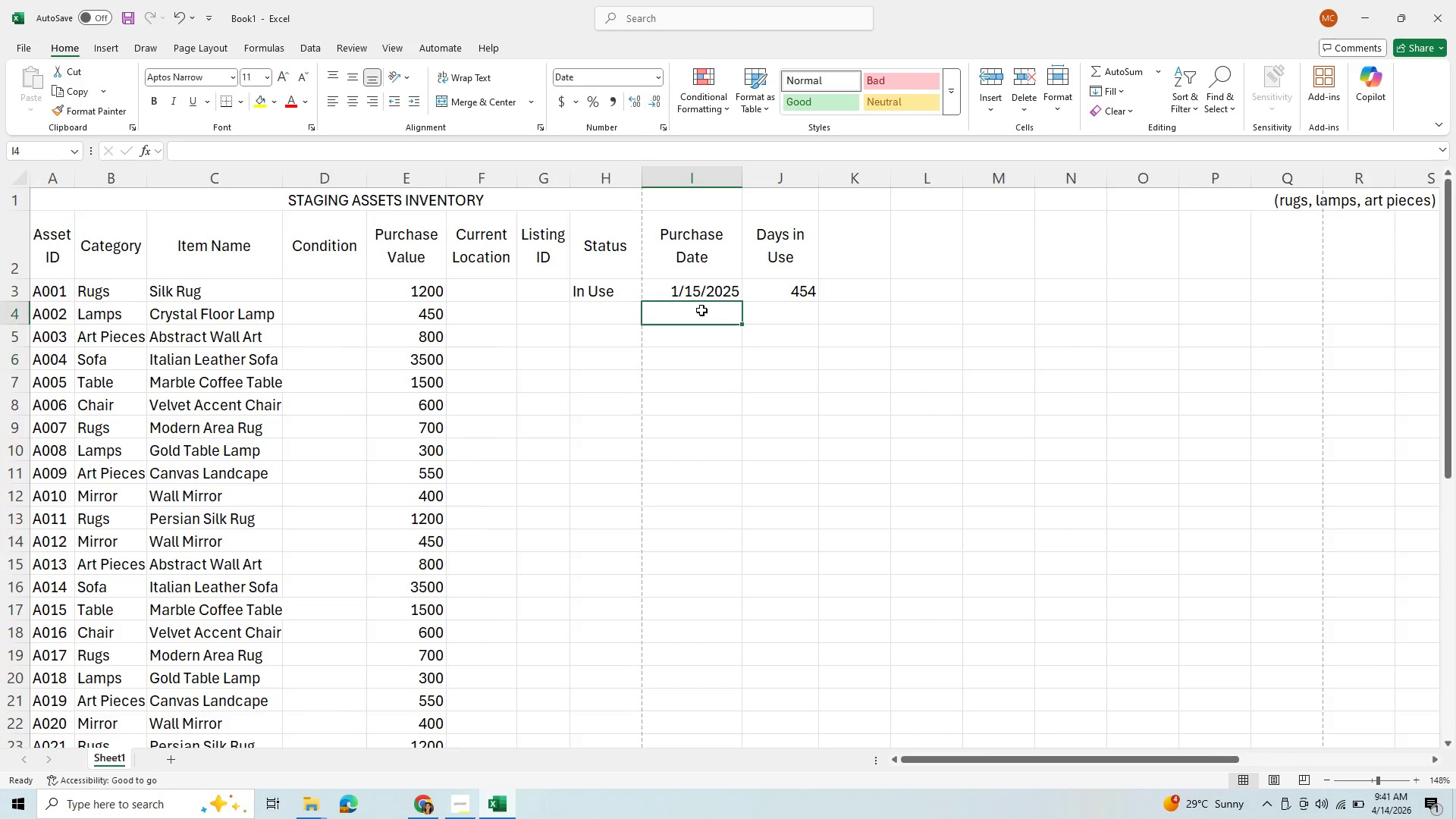 
left_click([701, 310])
 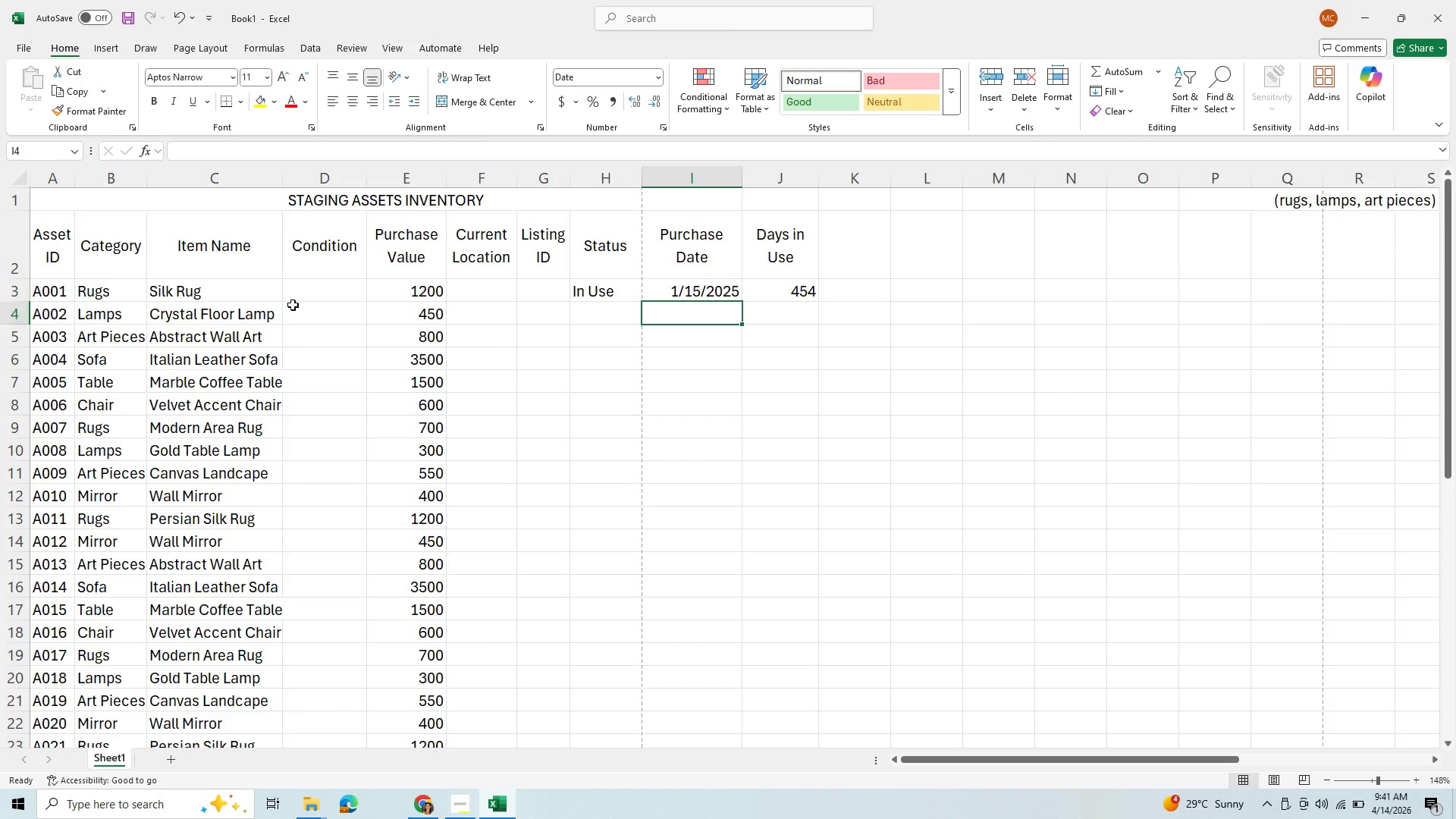 
scroll: coordinate [438, 632], scroll_direction: none, amount: 0.0
 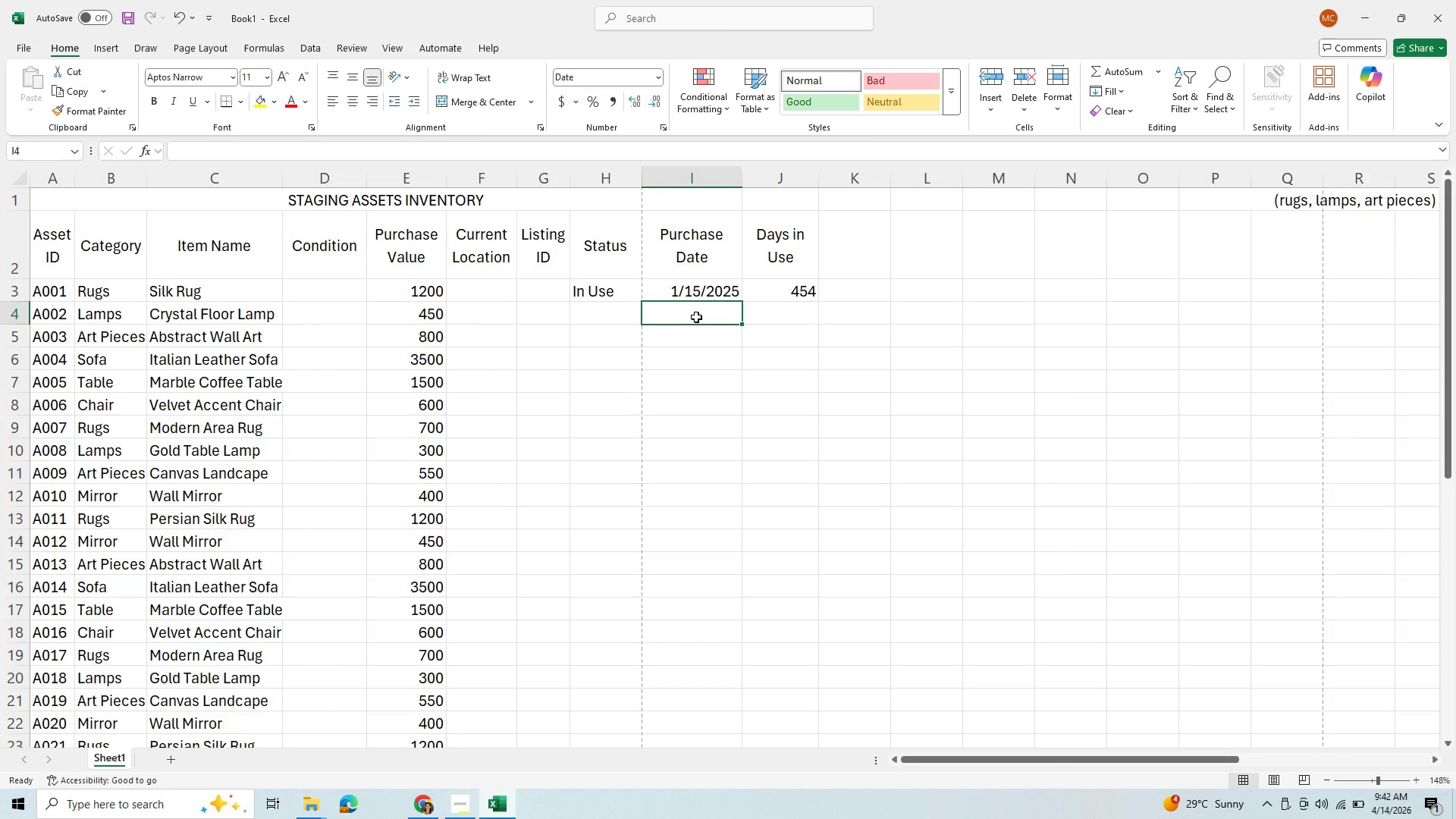 
wait(8.32)
 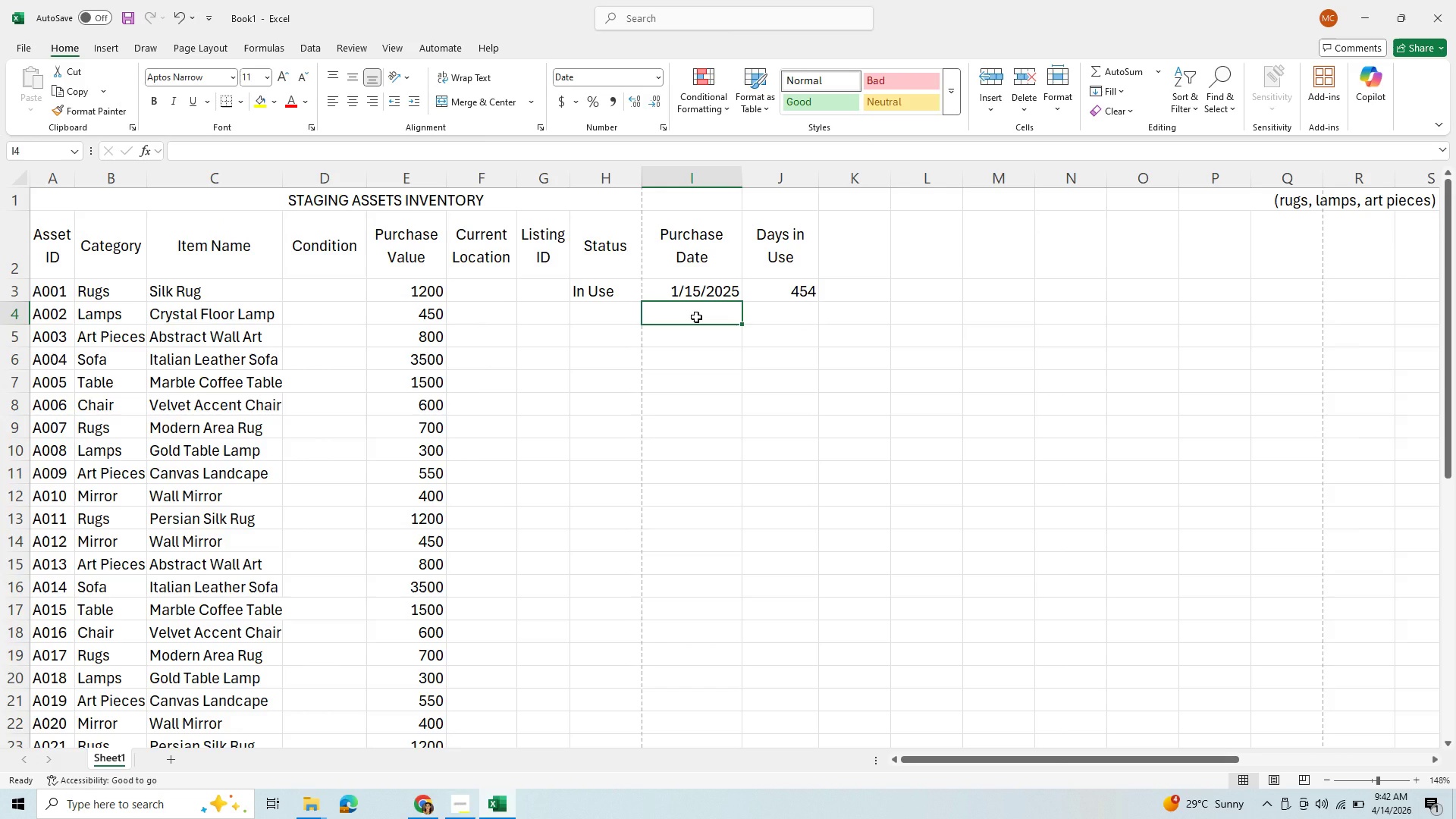 
type(20)
key(Backspace)
key(Backspace)
 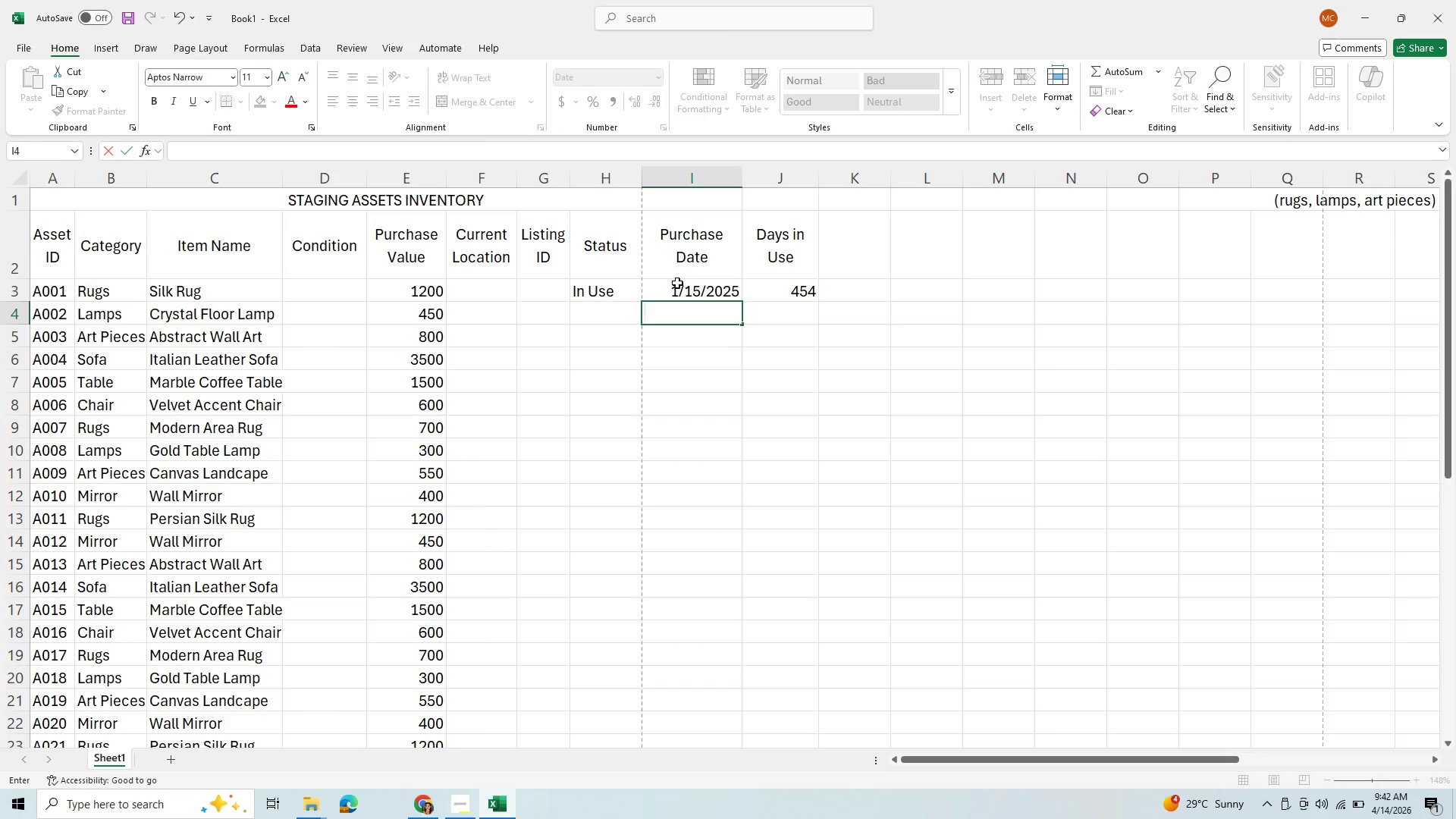 
left_click([676, 288])
 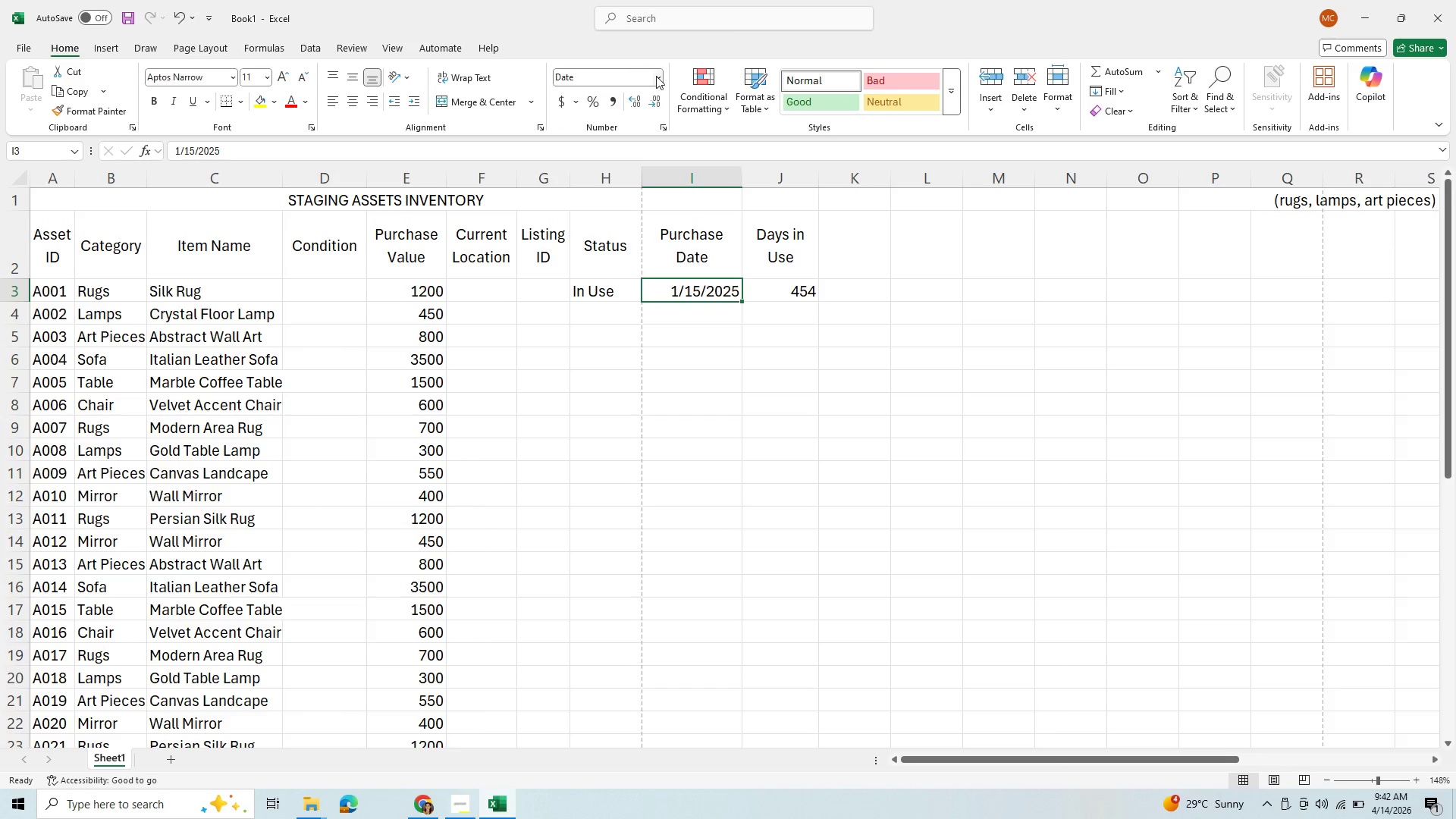 
left_click([657, 77])
 